 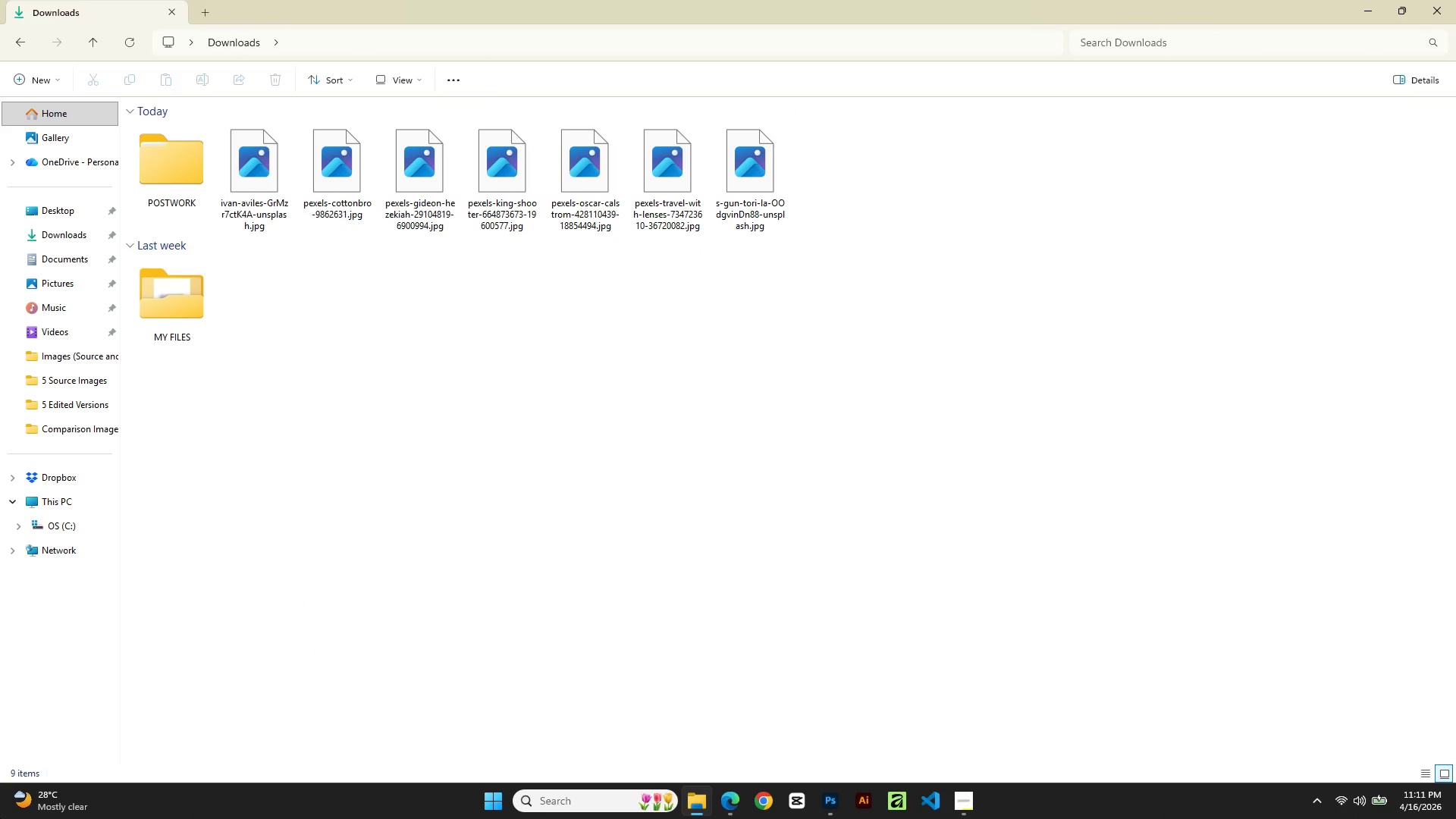 
double_click([266, 168])
 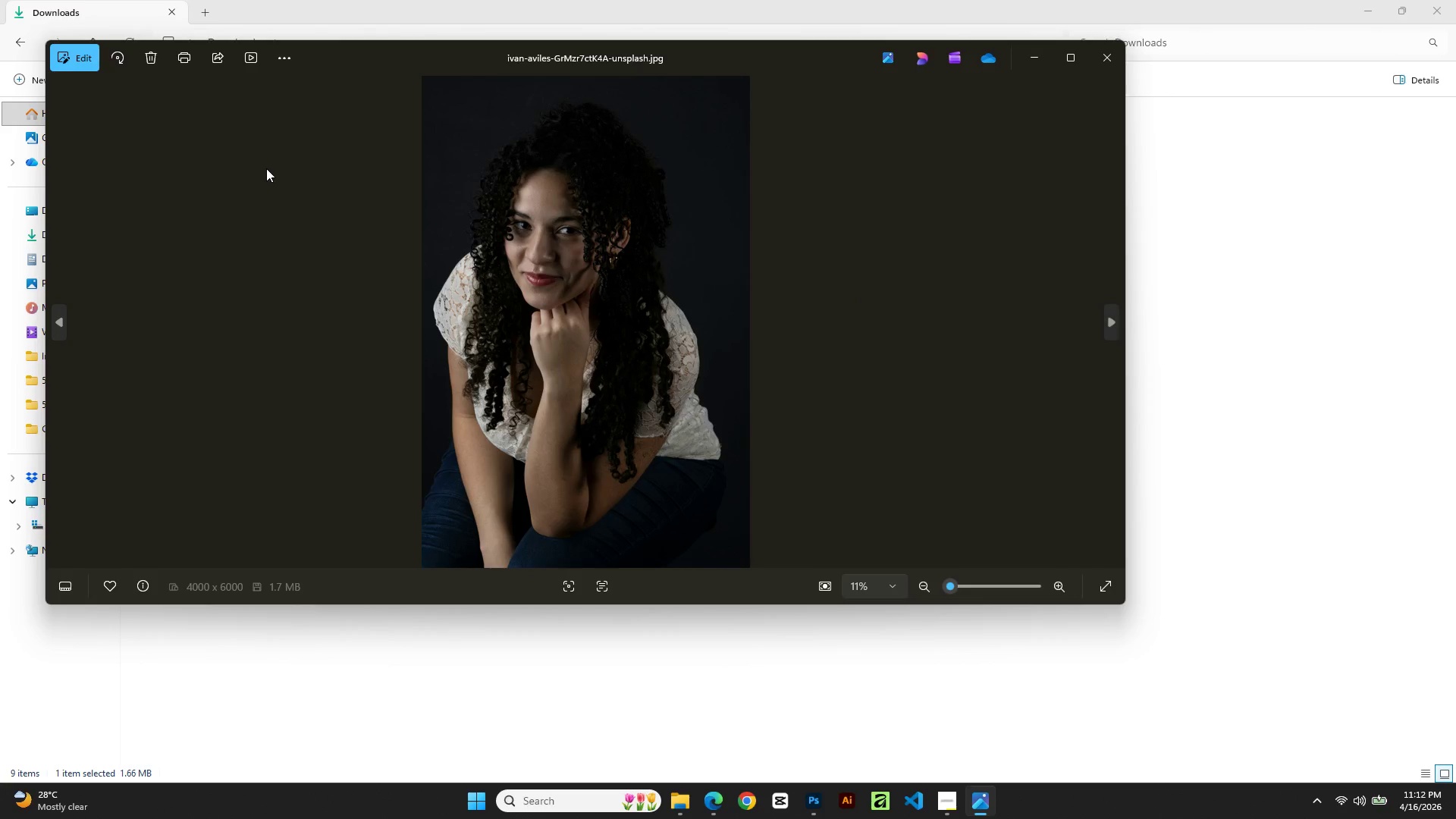 
wait(6.45)
 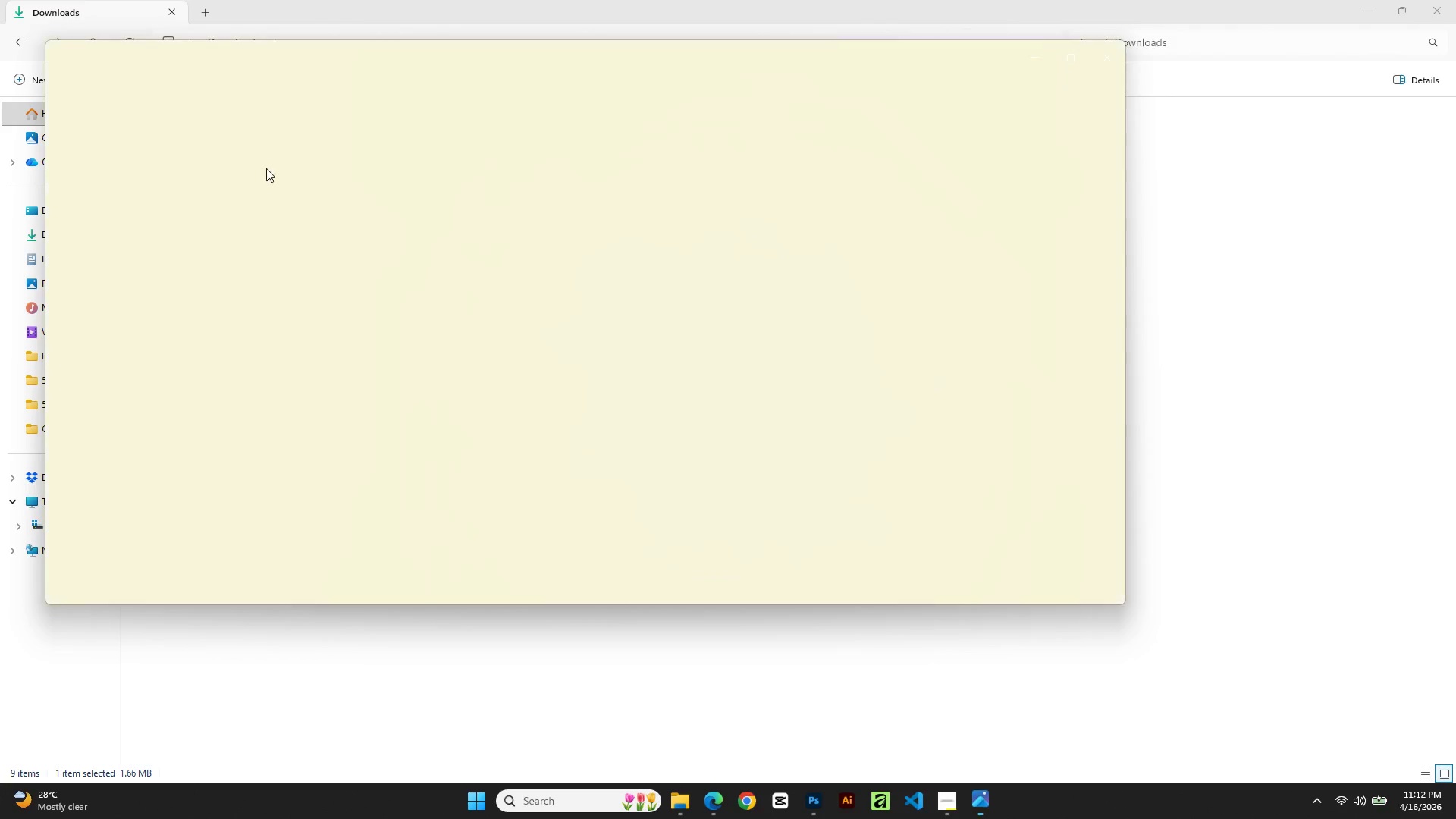 
left_click([1062, 67])
 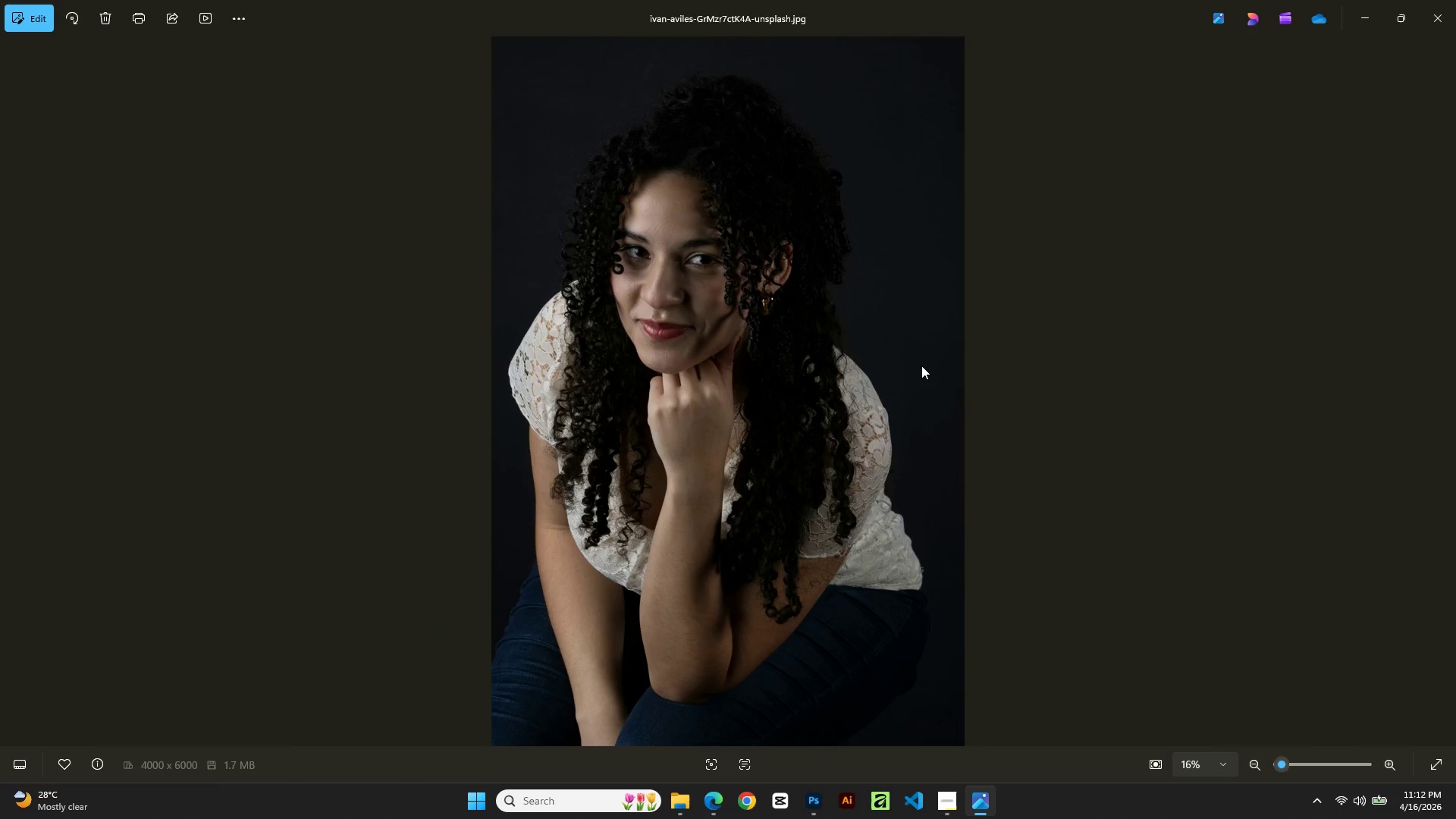 
scroll: coordinate [905, 376], scroll_direction: up, amount: 10.0
 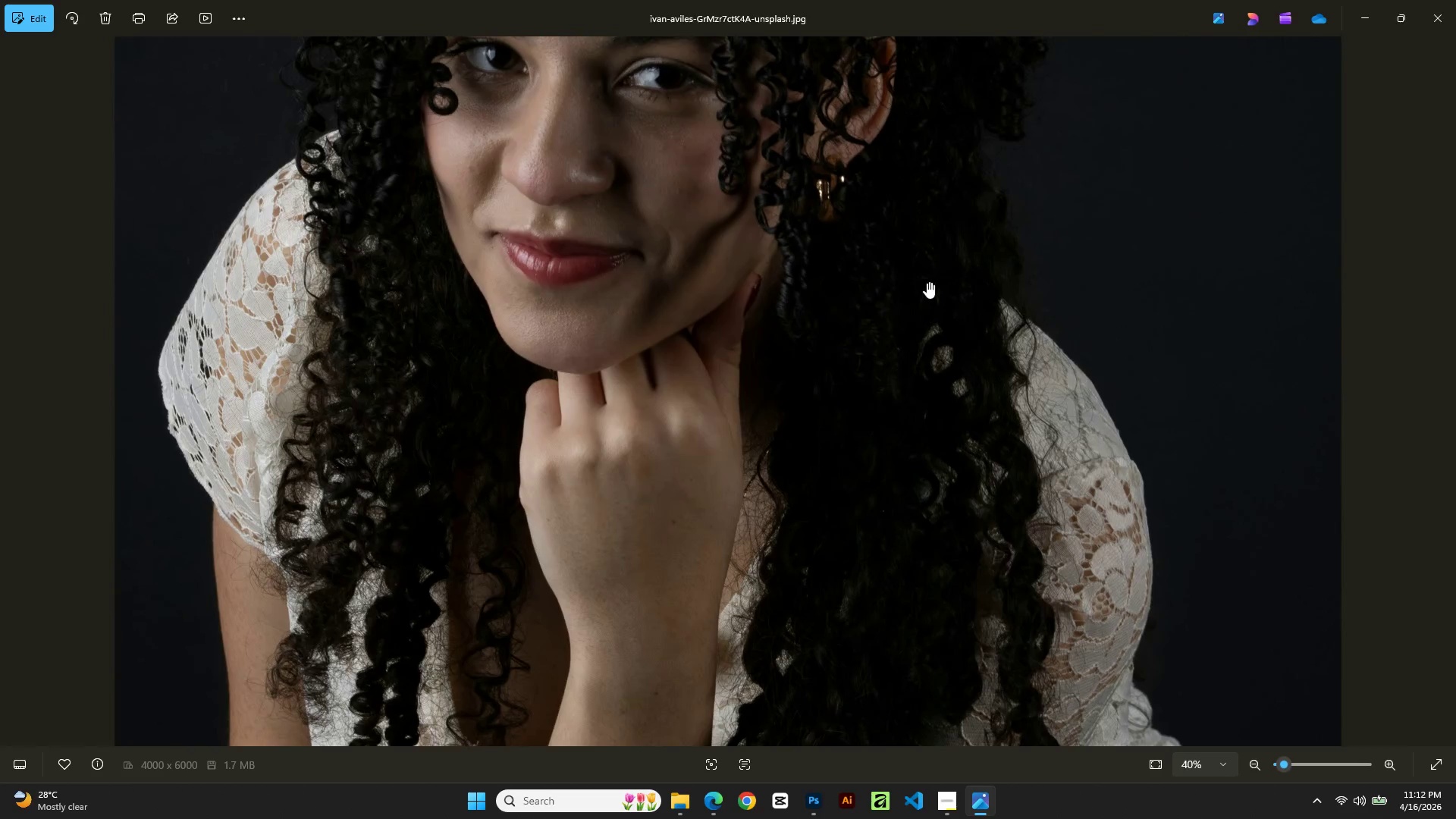 
left_click_drag(start_coordinate=[927, 282], to_coordinate=[948, 536])
 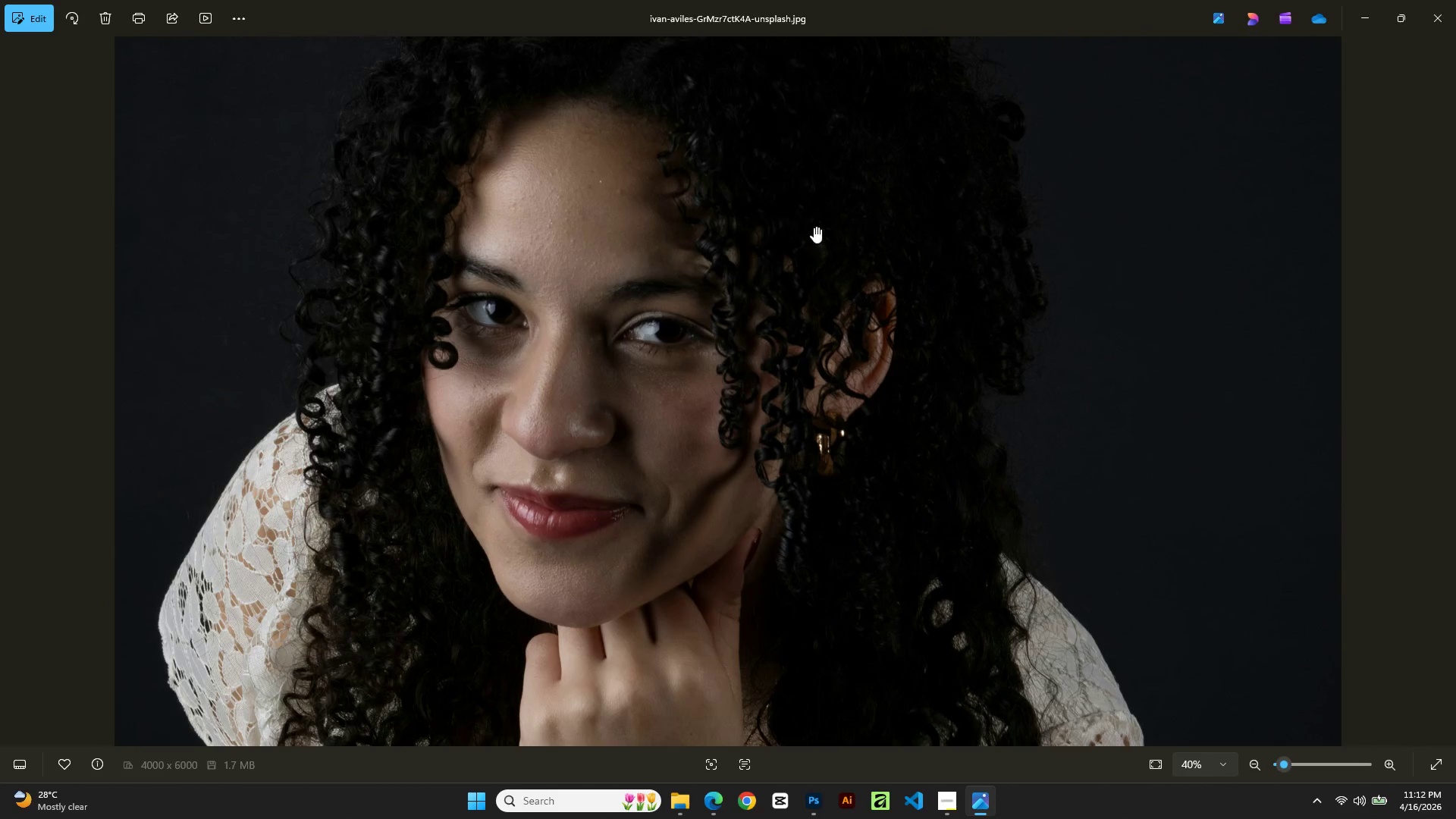 
left_click_drag(start_coordinate=[814, 227], to_coordinate=[865, 396])
 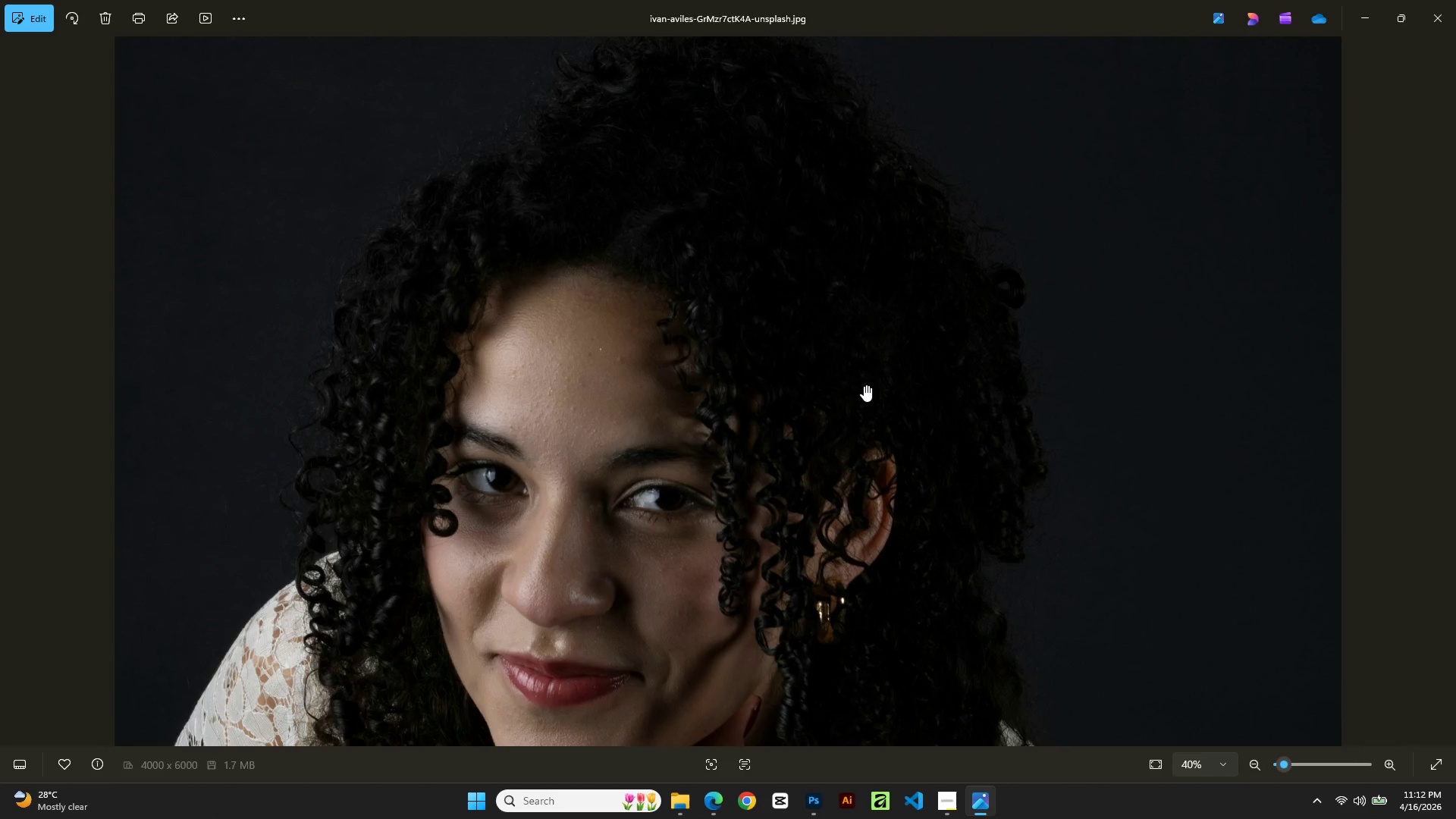 
scroll: coordinate [865, 377], scroll_direction: down, amount: 12.0
 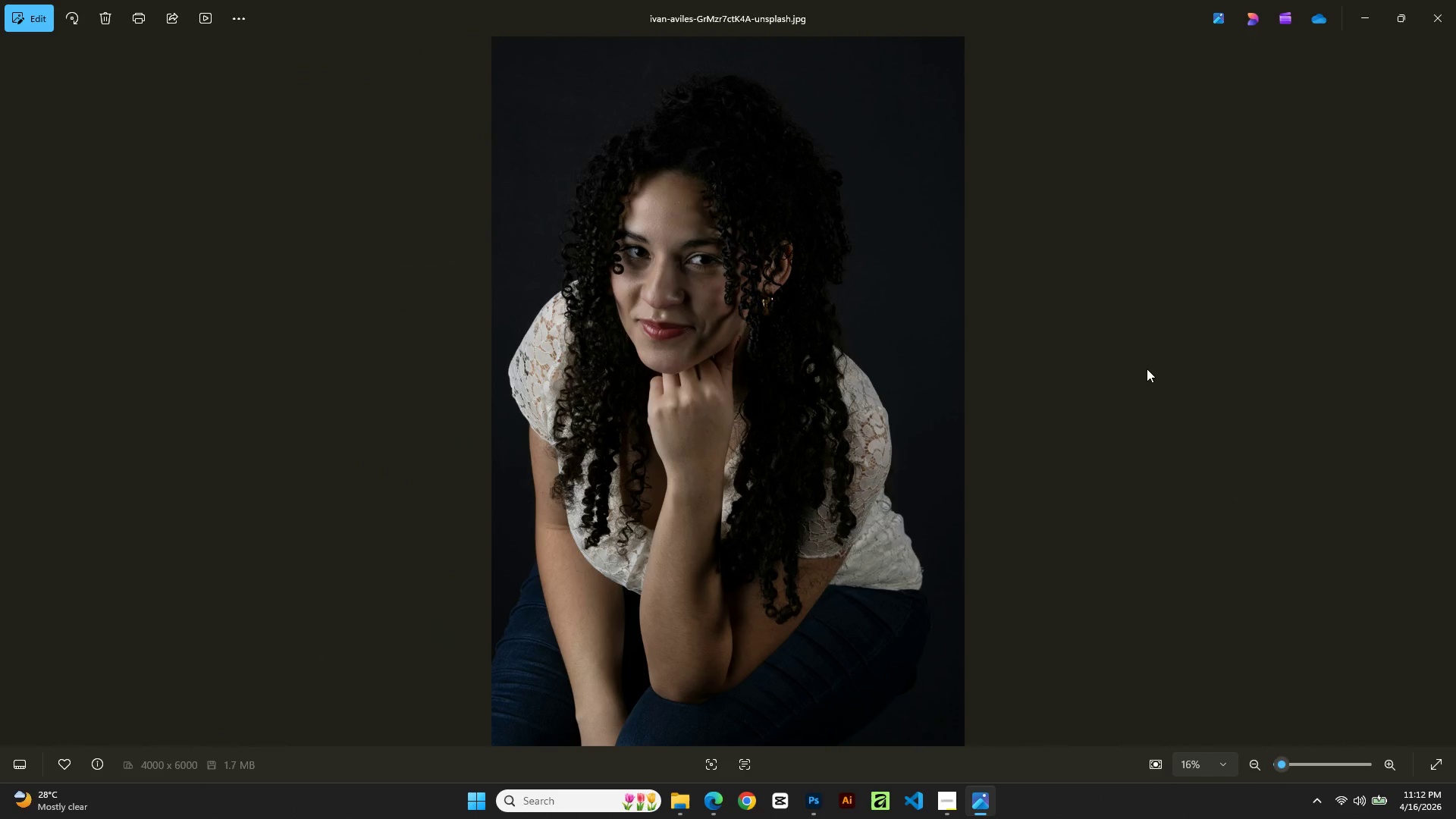 
key(ArrowRight)
 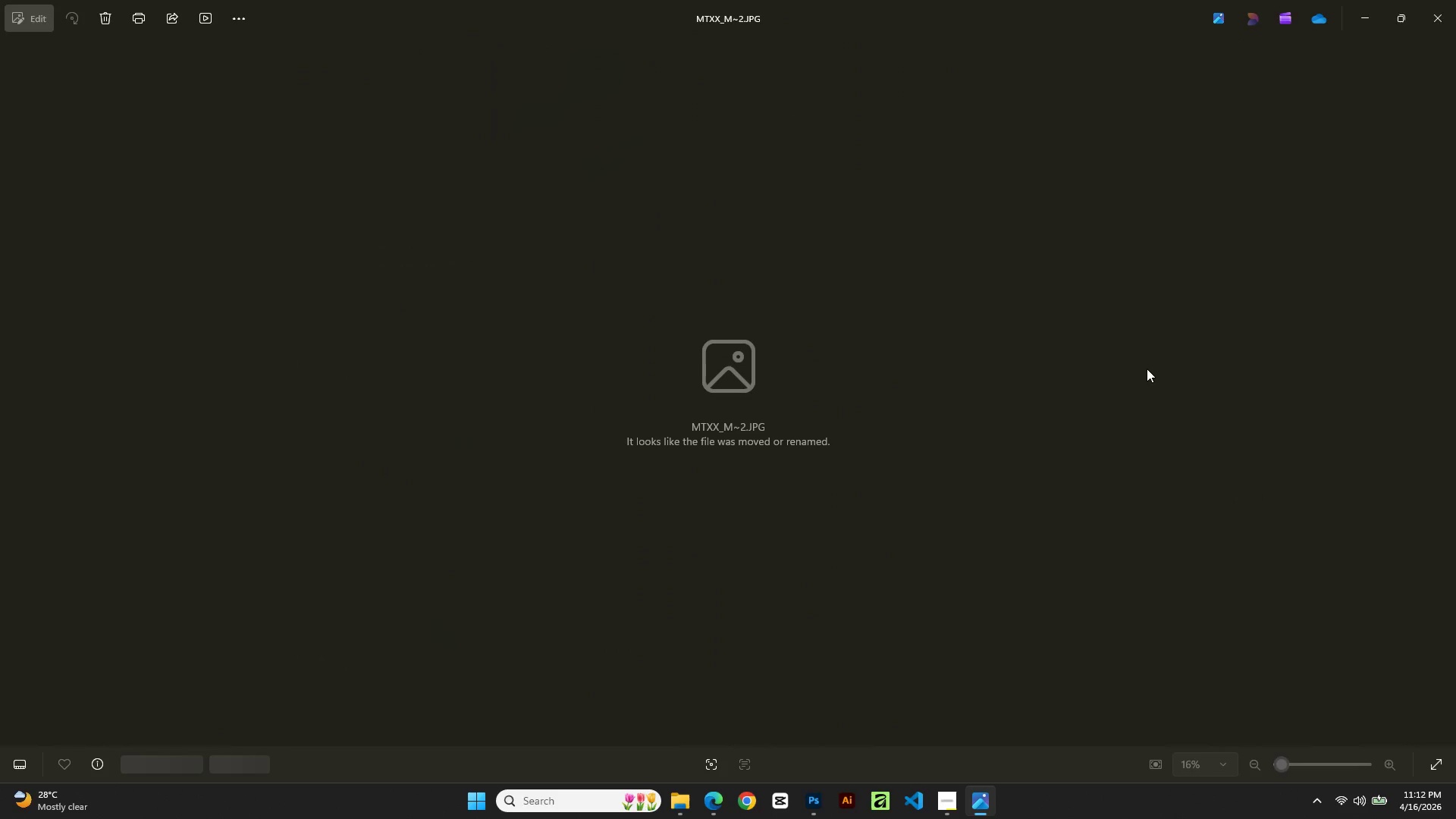 
key(ArrowLeft)
 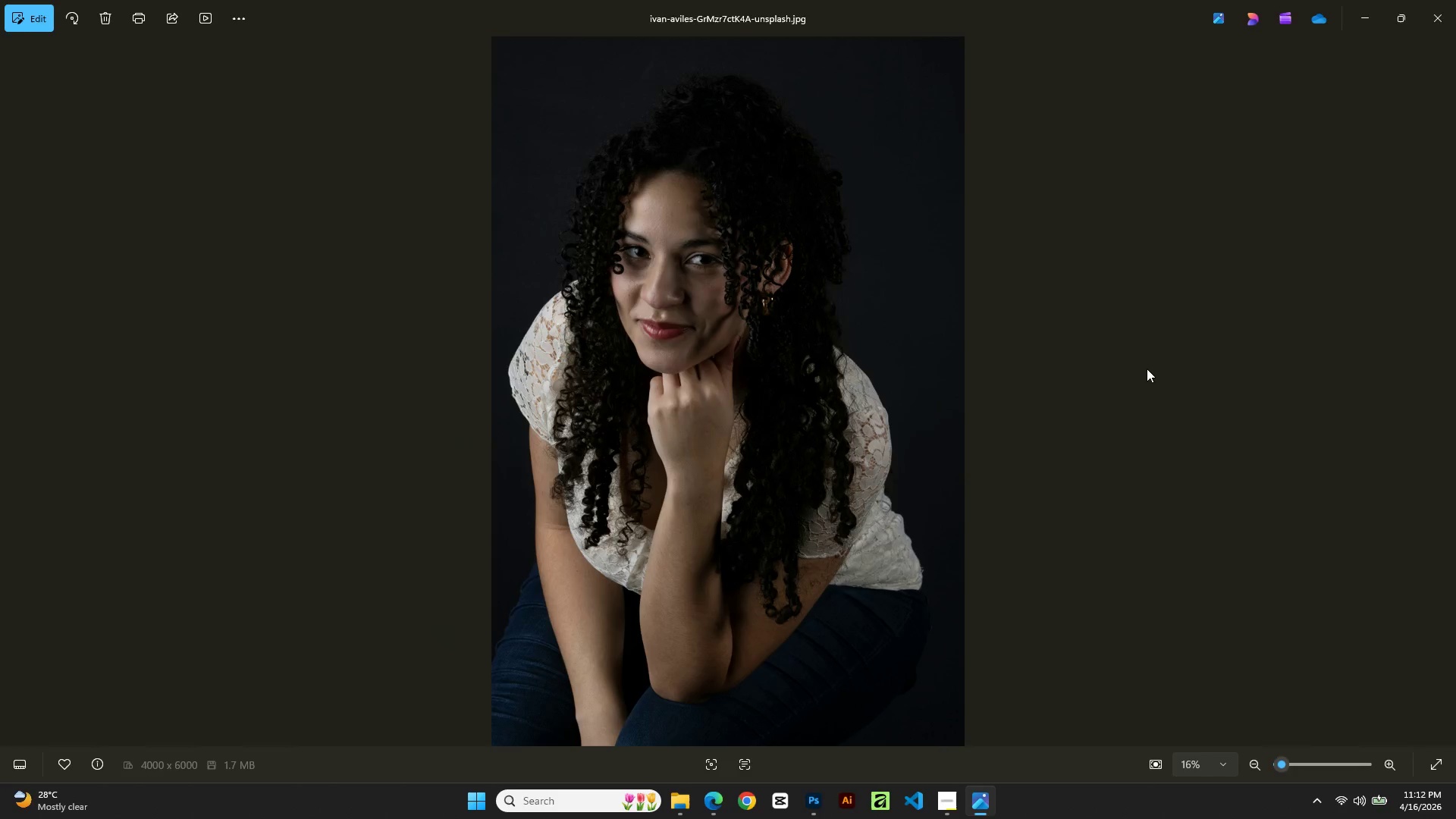 
key(ArrowLeft)
 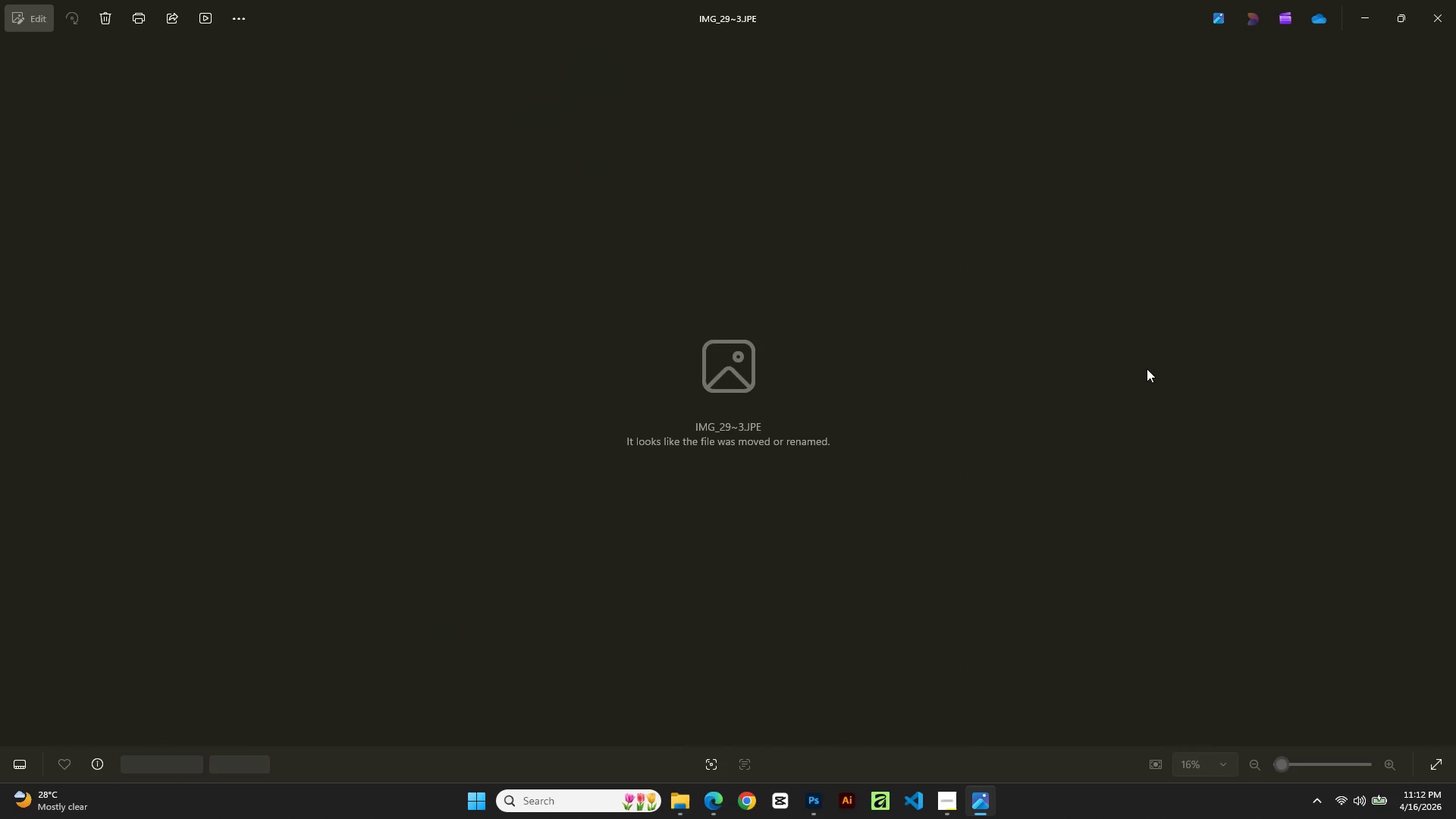 
key(ArrowLeft)
 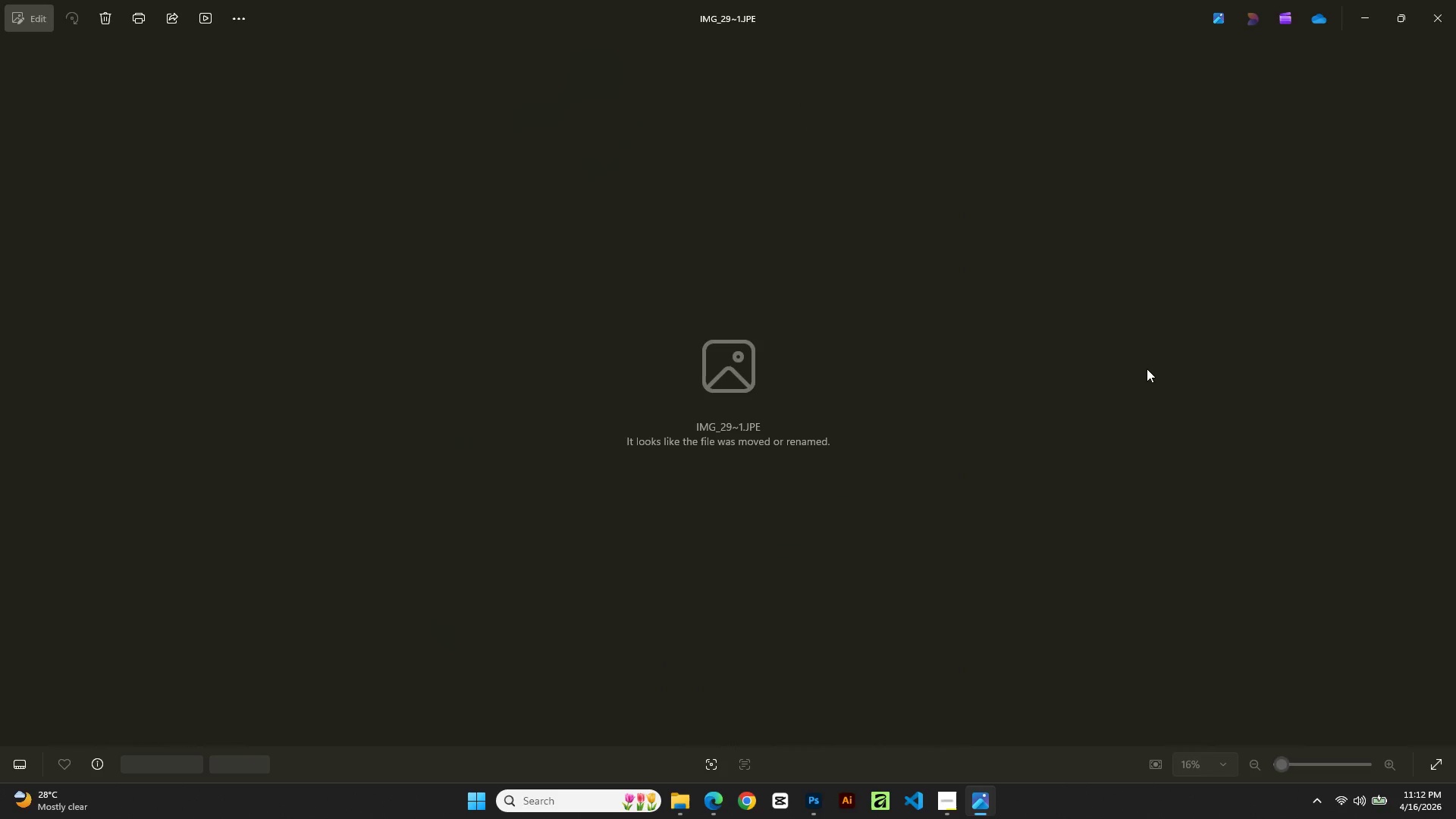 
key(ArrowLeft)
 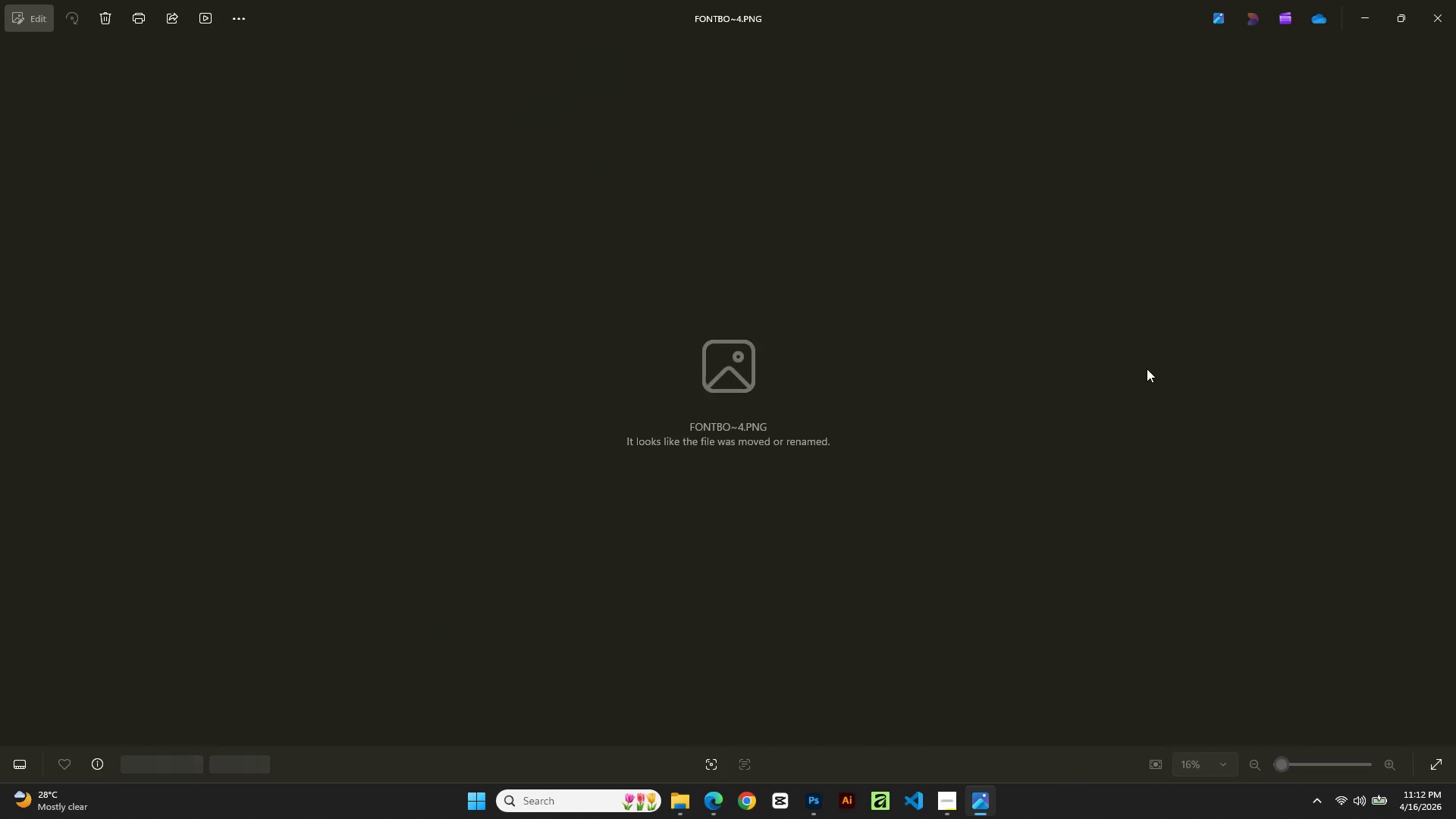 
key(ArrowRight)
 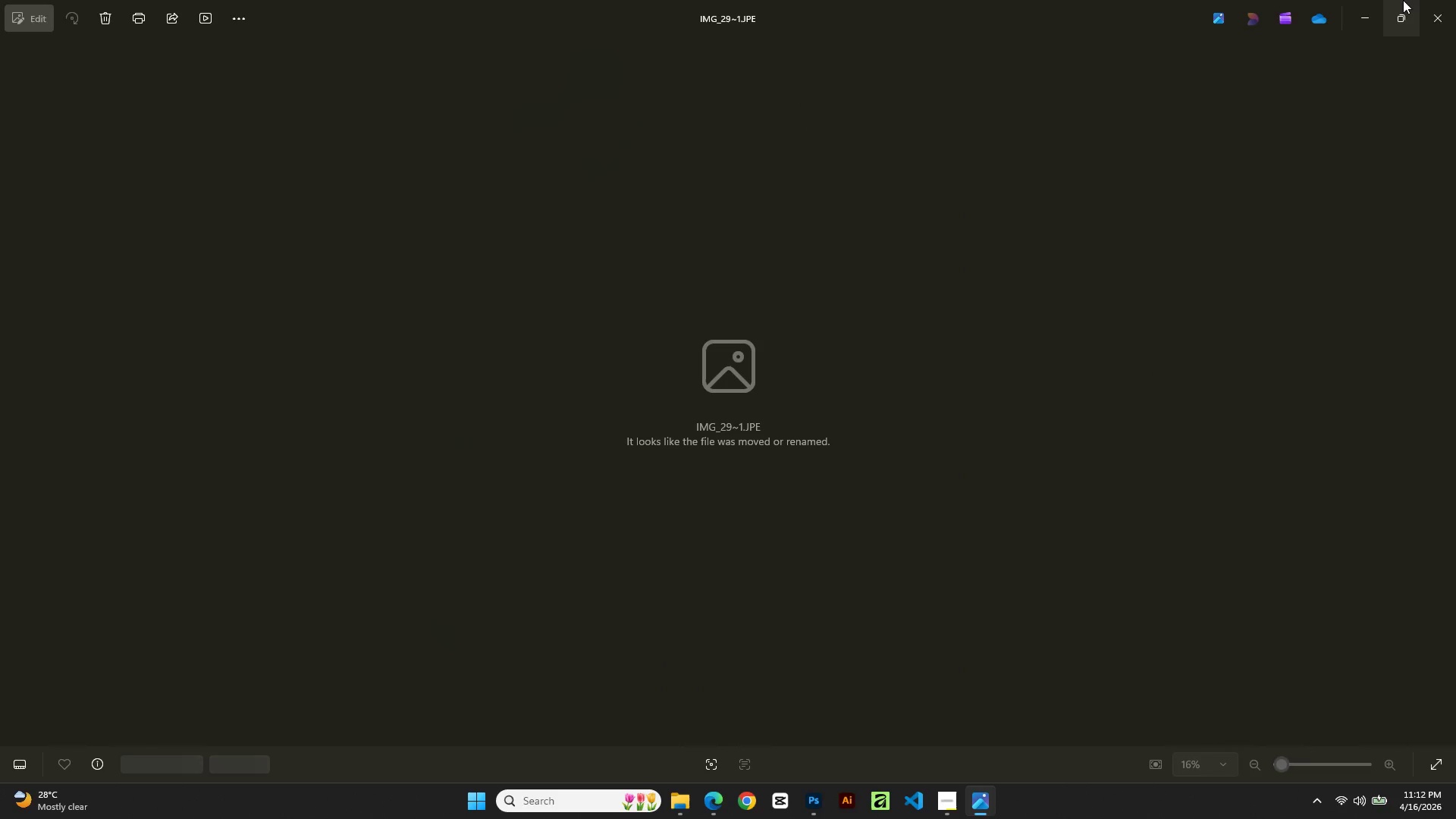 
left_click([1424, 0])
 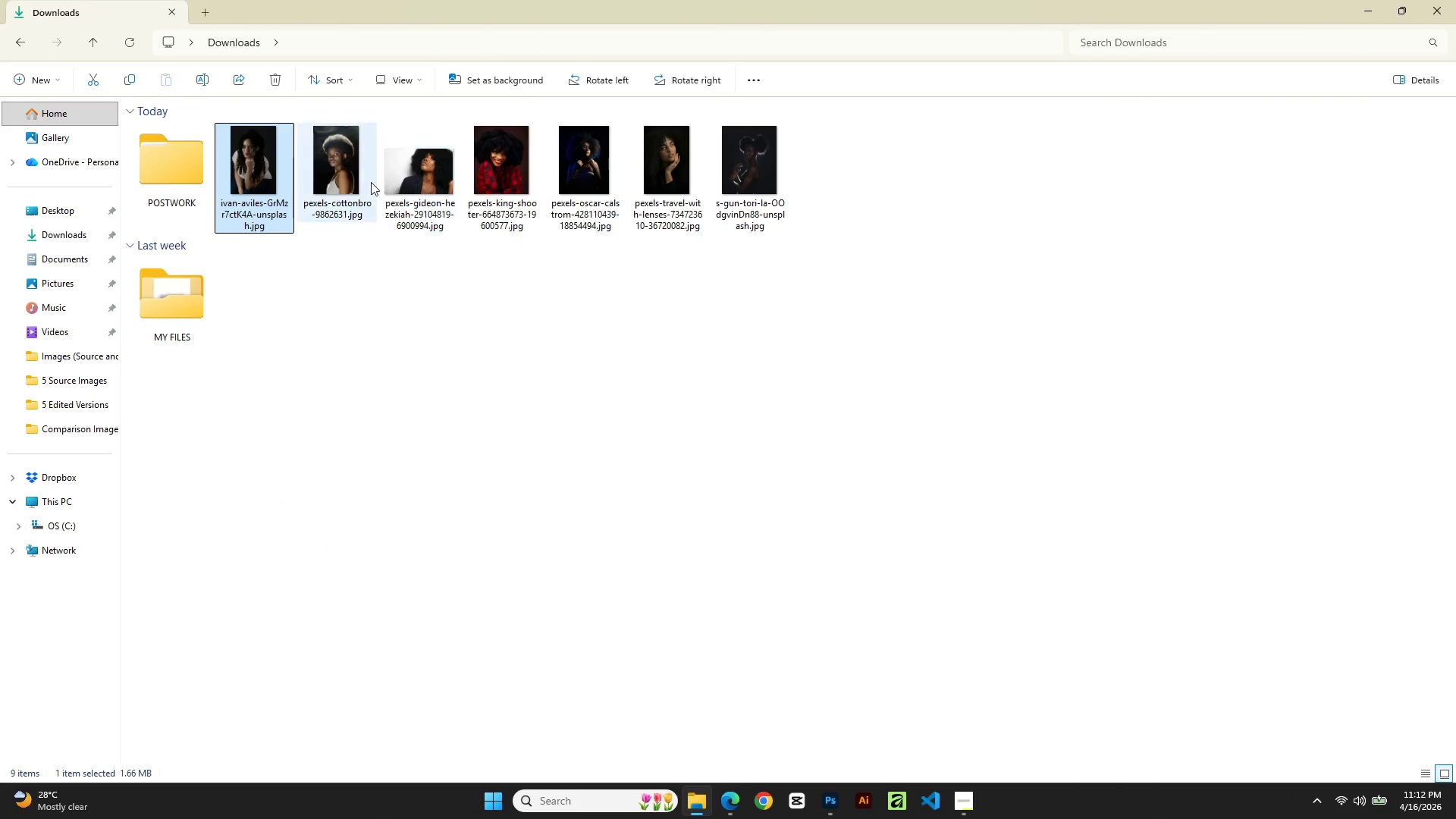 
left_click([317, 181])
 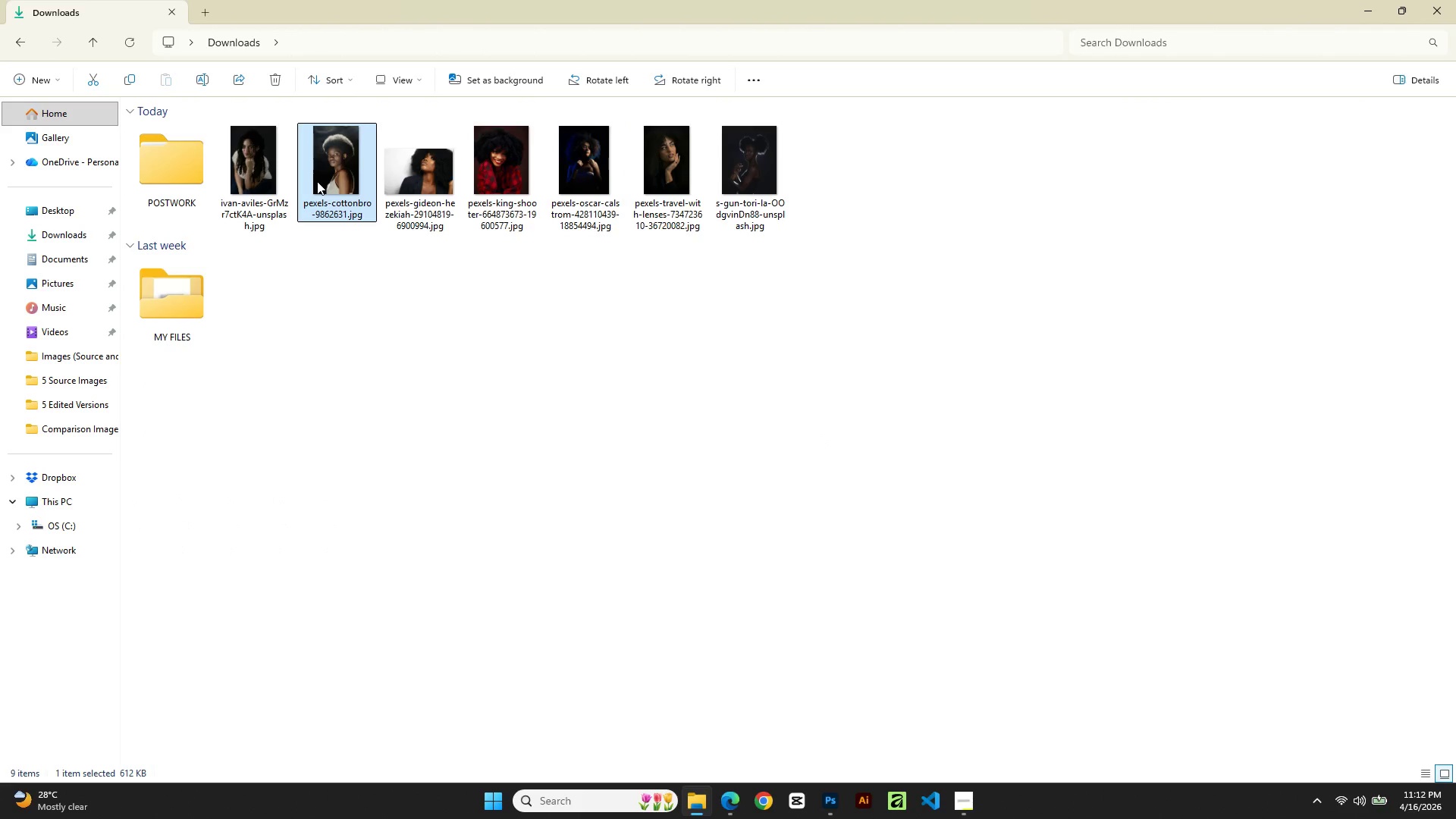 
double_click([317, 181])
 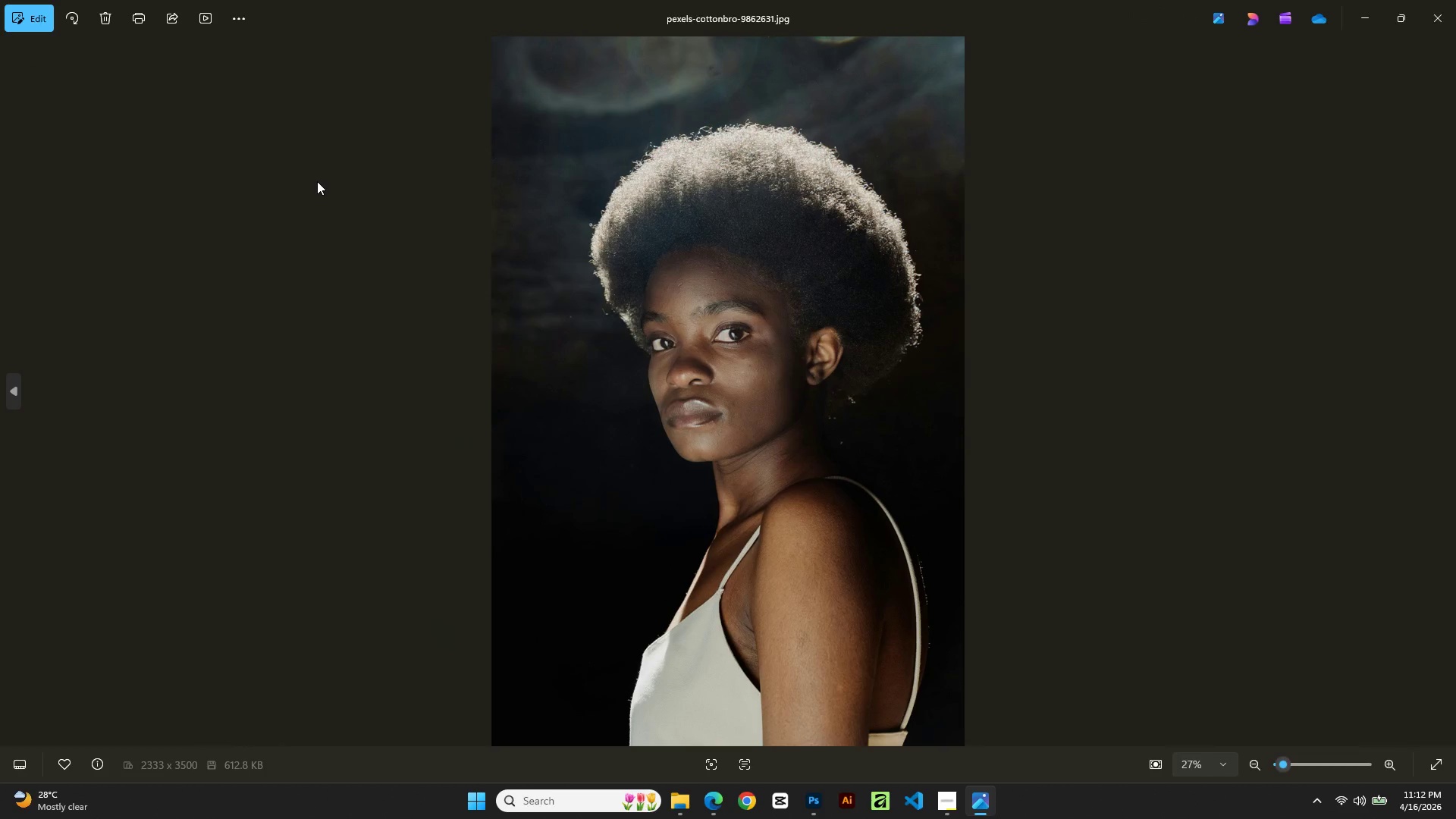 
key(ArrowRight)
 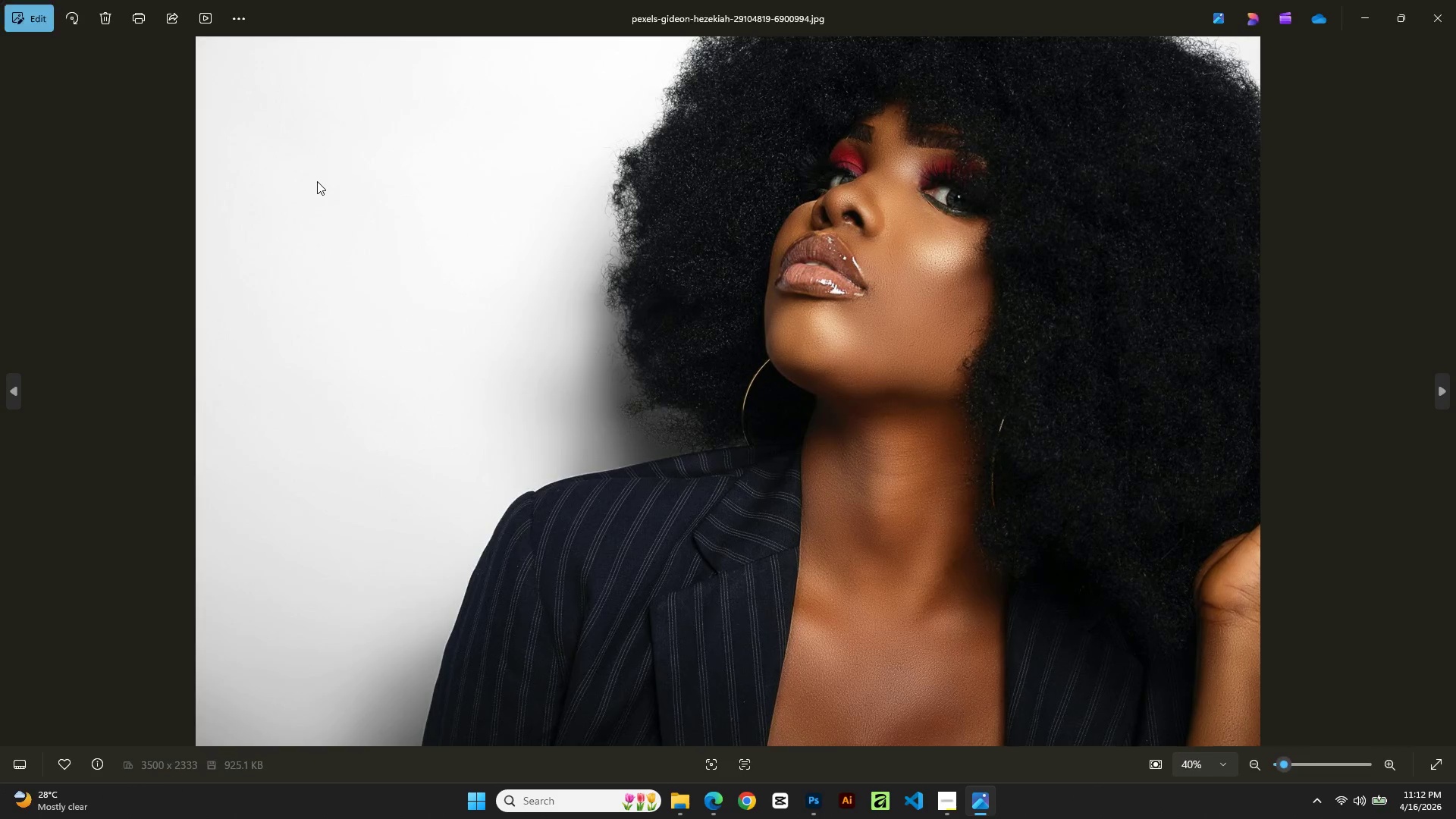 
key(ArrowLeft)
 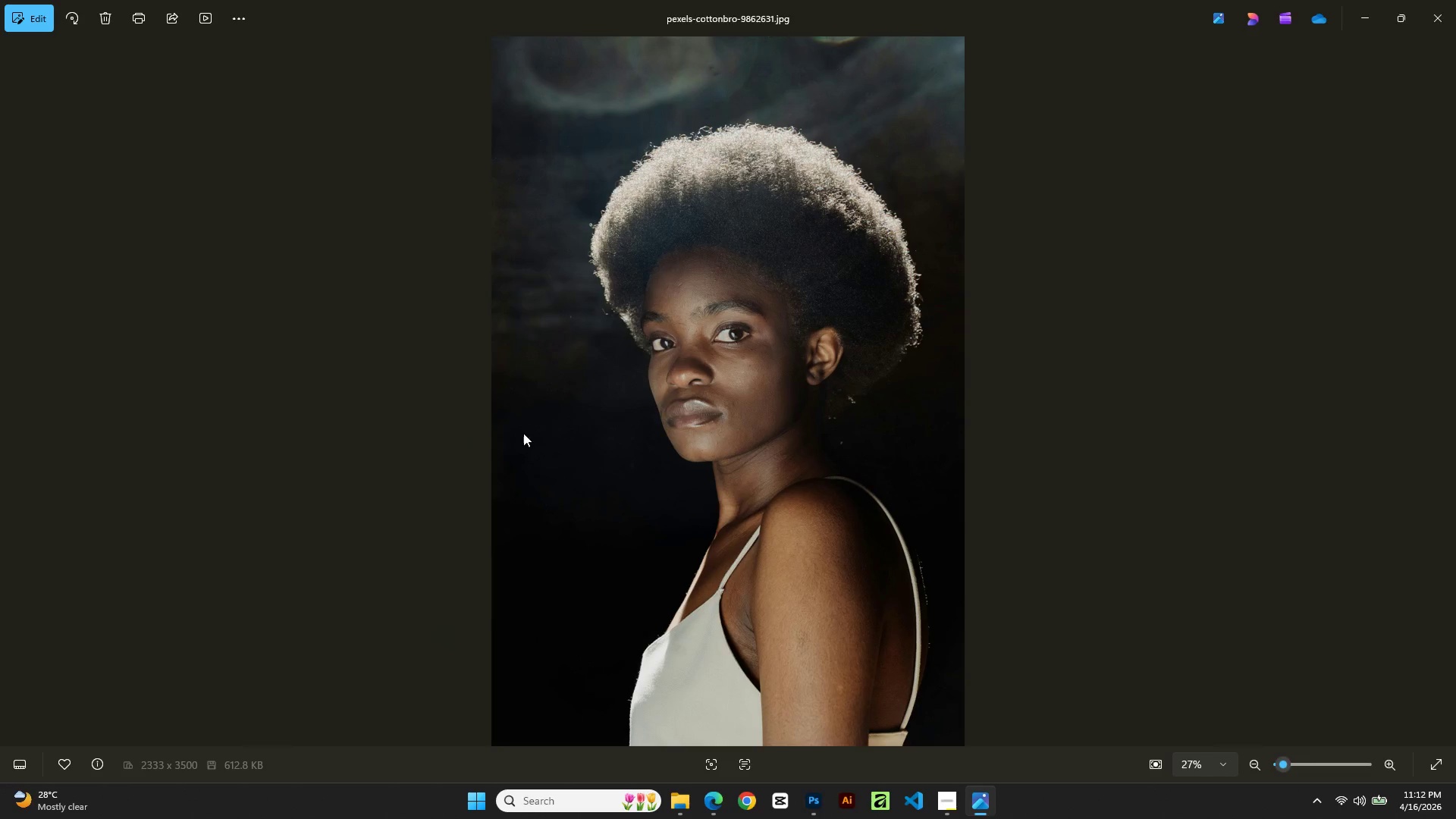 
left_click_drag(start_coordinate=[755, 217], to_coordinate=[740, 525])
 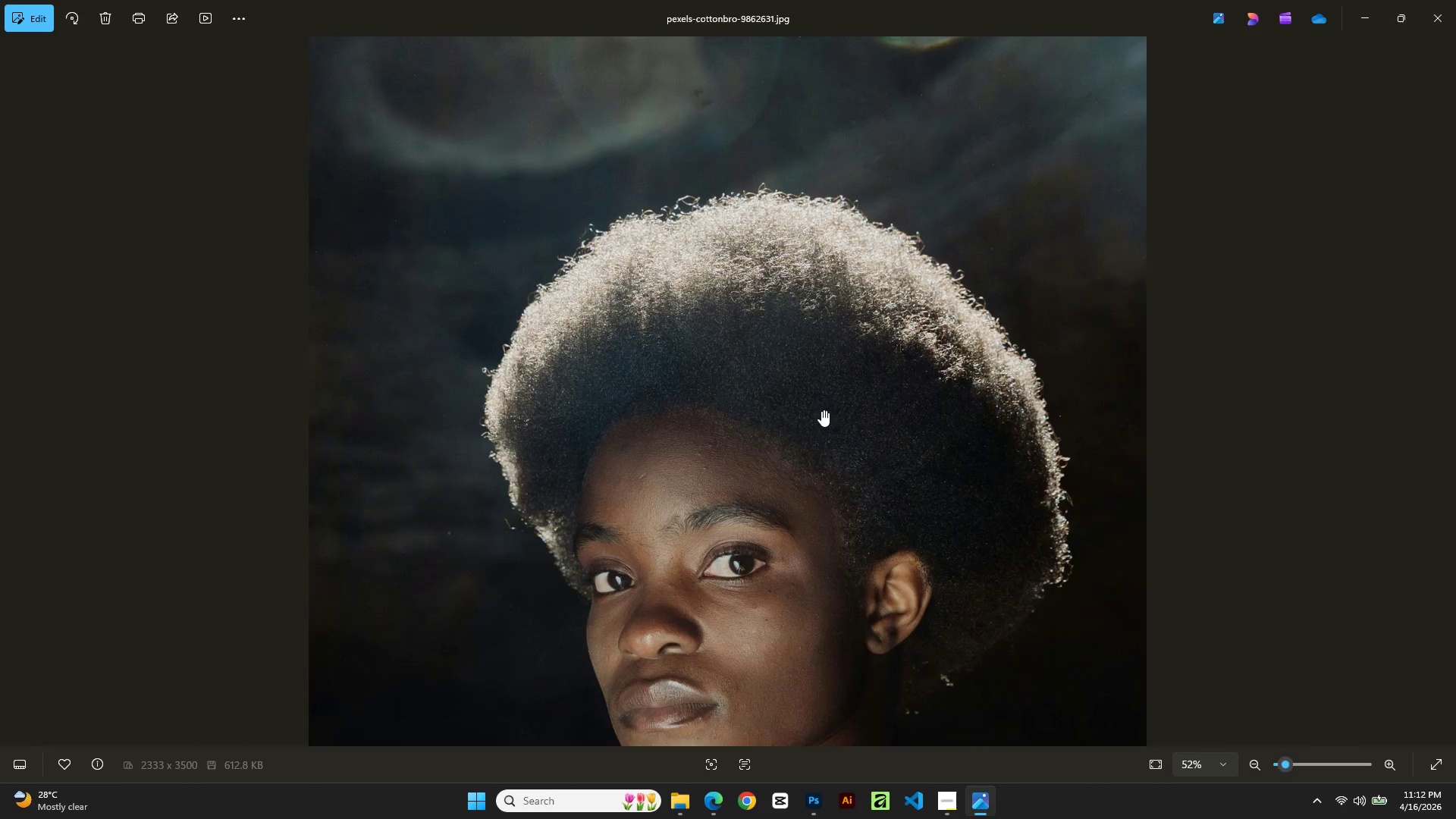 
scroll: coordinate [672, 403], scroll_direction: up, amount: 6.0
 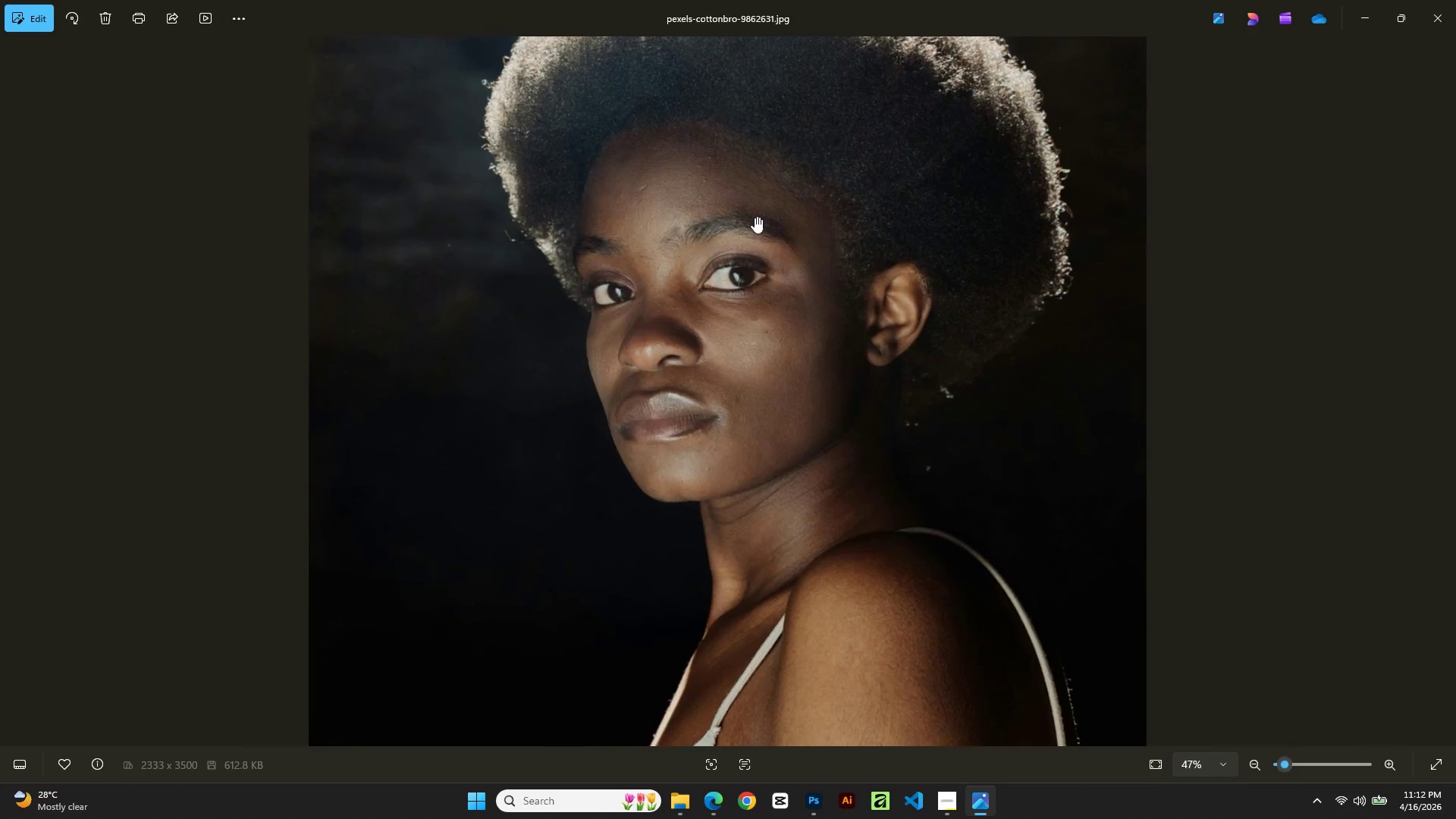 
left_click_drag(start_coordinate=[792, 313], to_coordinate=[733, 291])
 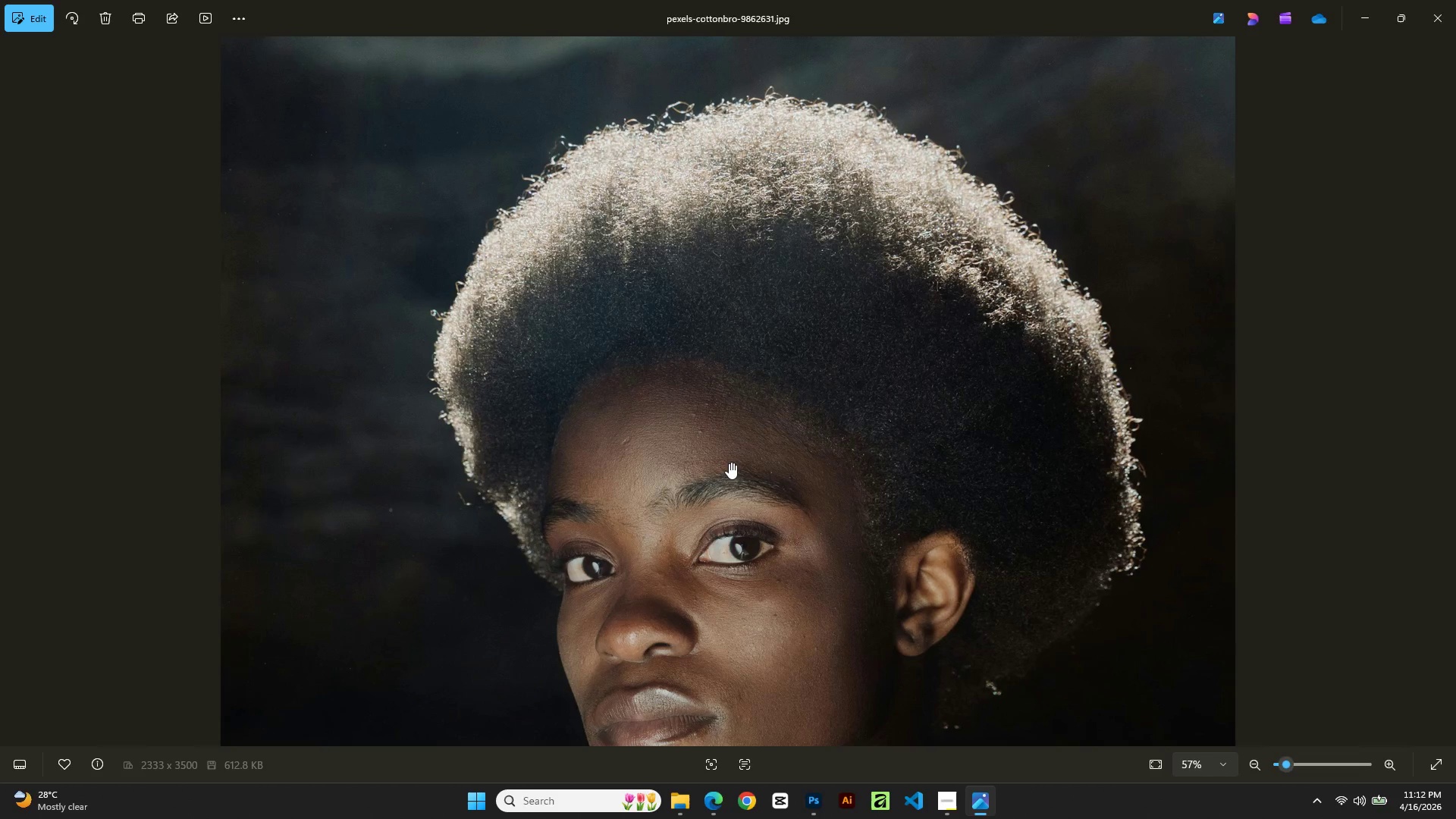 
scroll: coordinate [821, 410], scroll_direction: up, amount: 2.0
 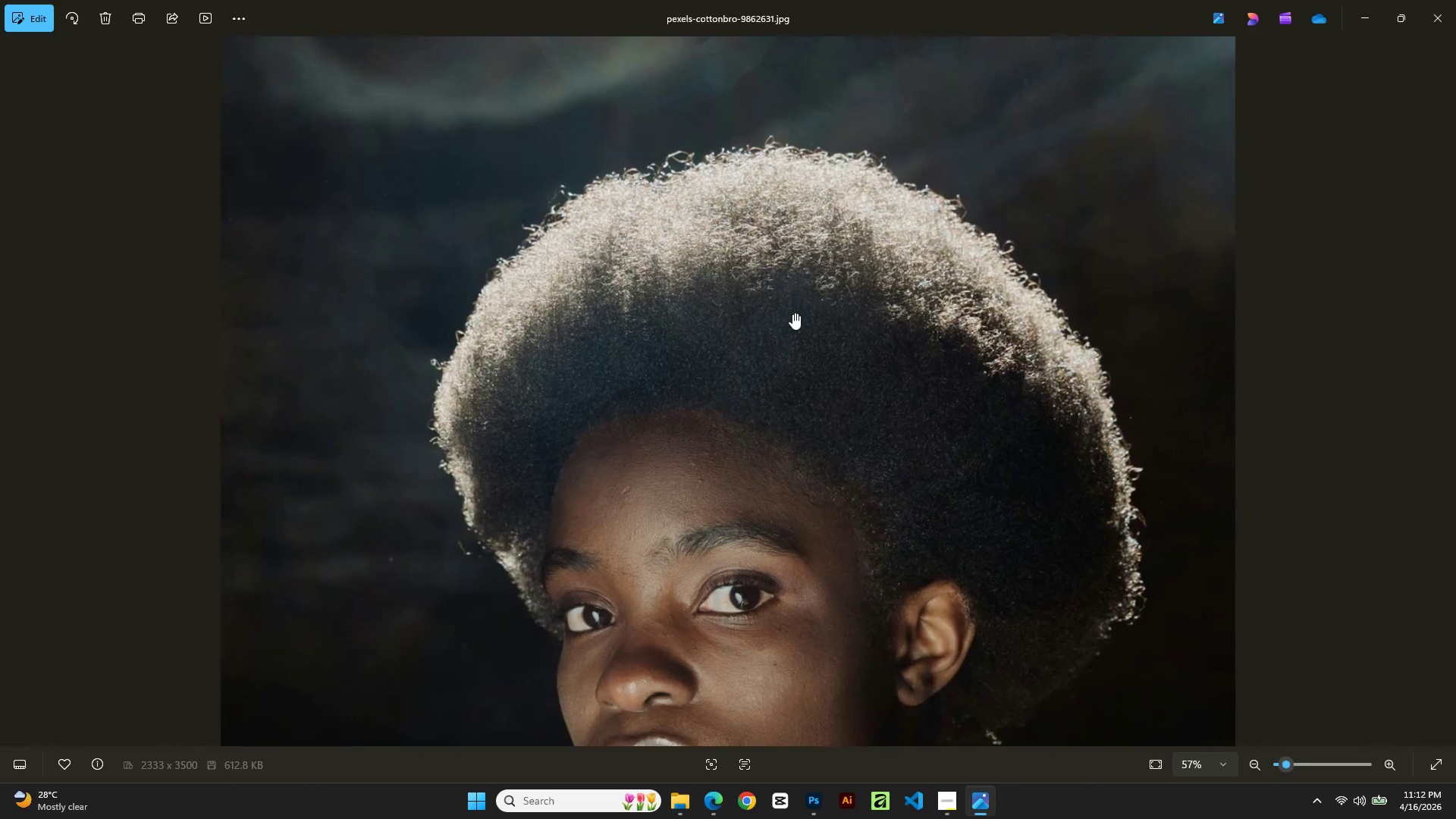 
left_click_drag(start_coordinate=[729, 463], to_coordinate=[743, 309])
 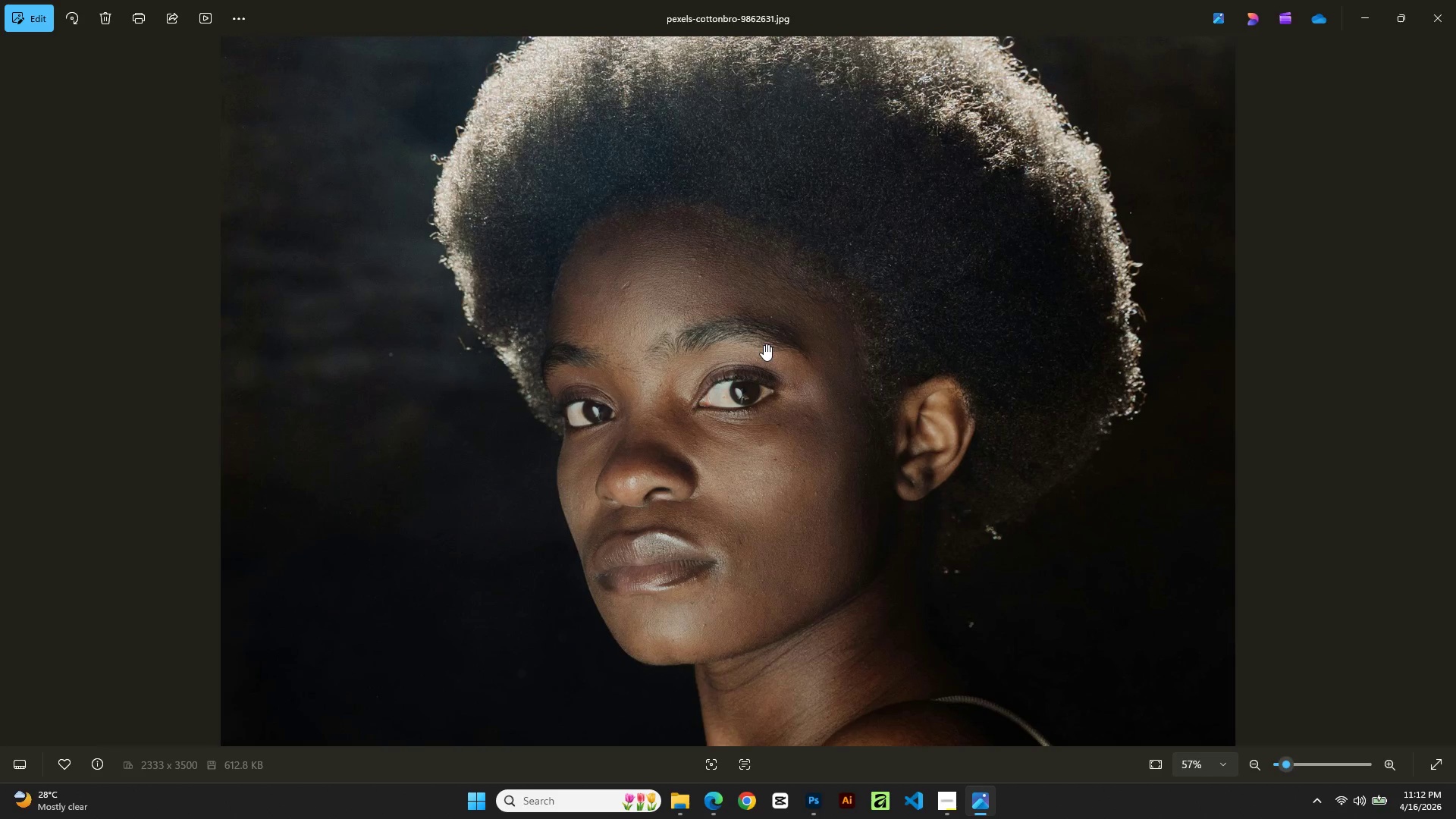 
scroll: coordinate [764, 346], scroll_direction: down, amount: 2.0
 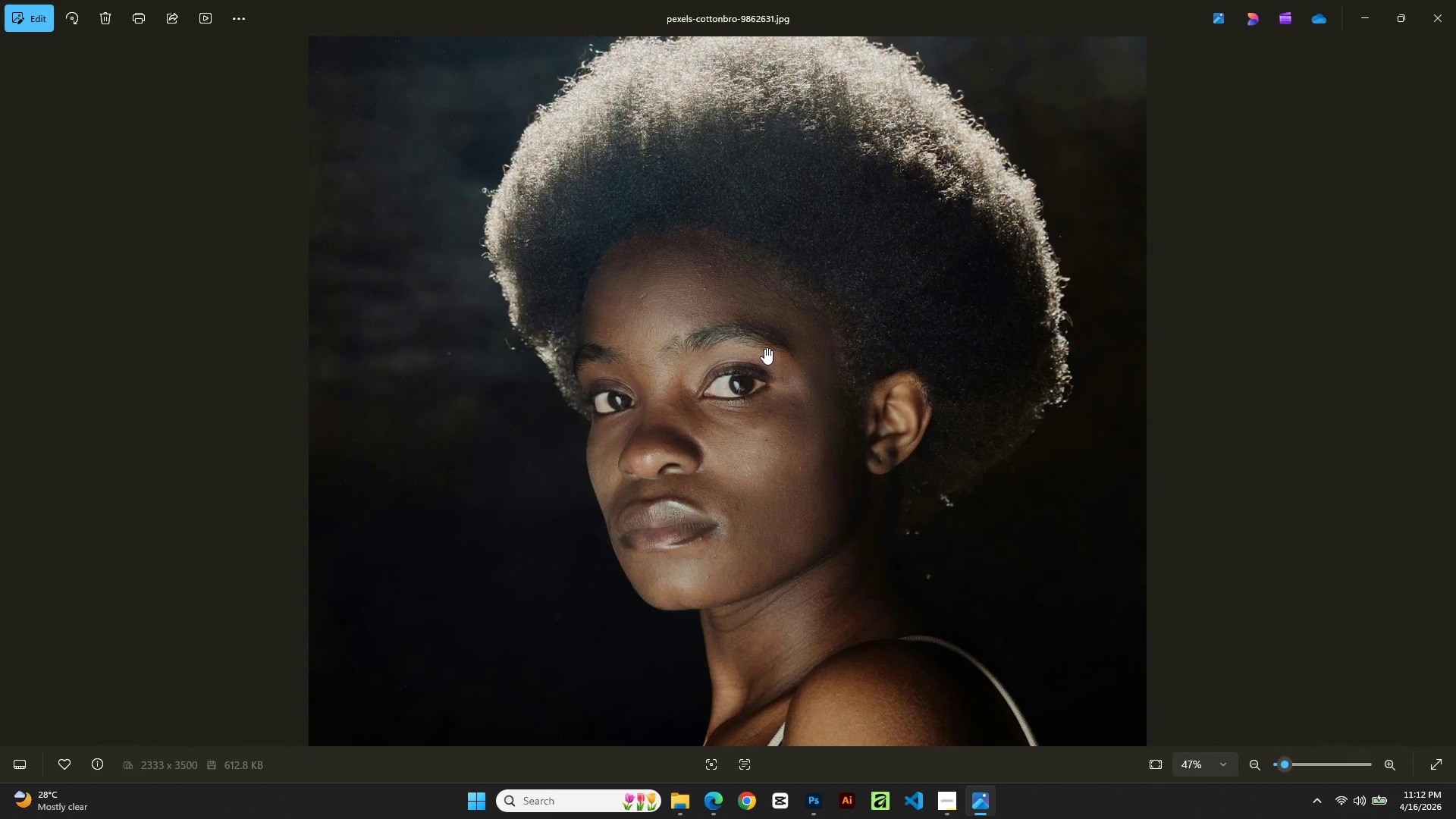 
wait(8.22)
 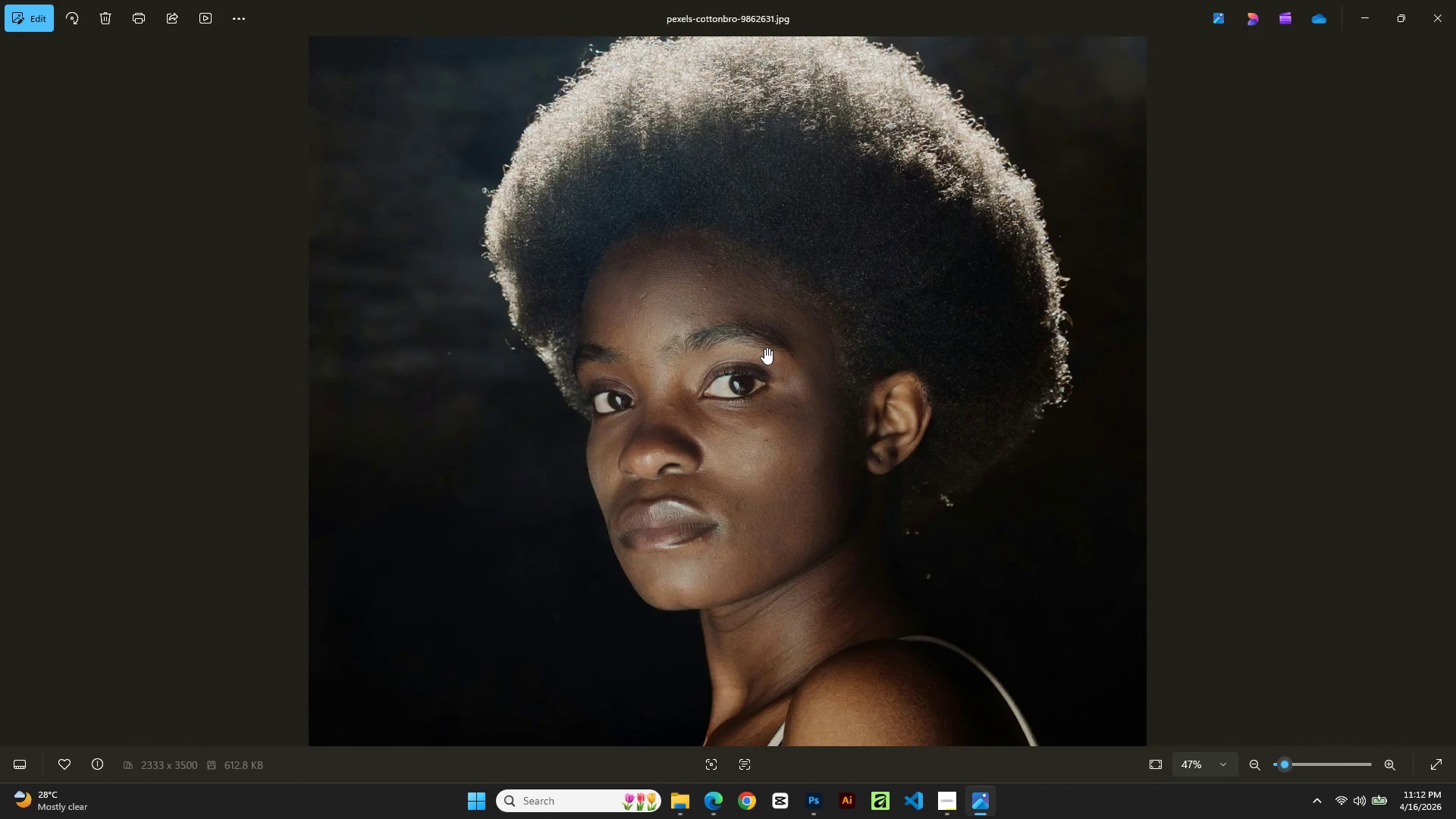 
scroll: coordinate [795, 323], scroll_direction: down, amount: 6.0
 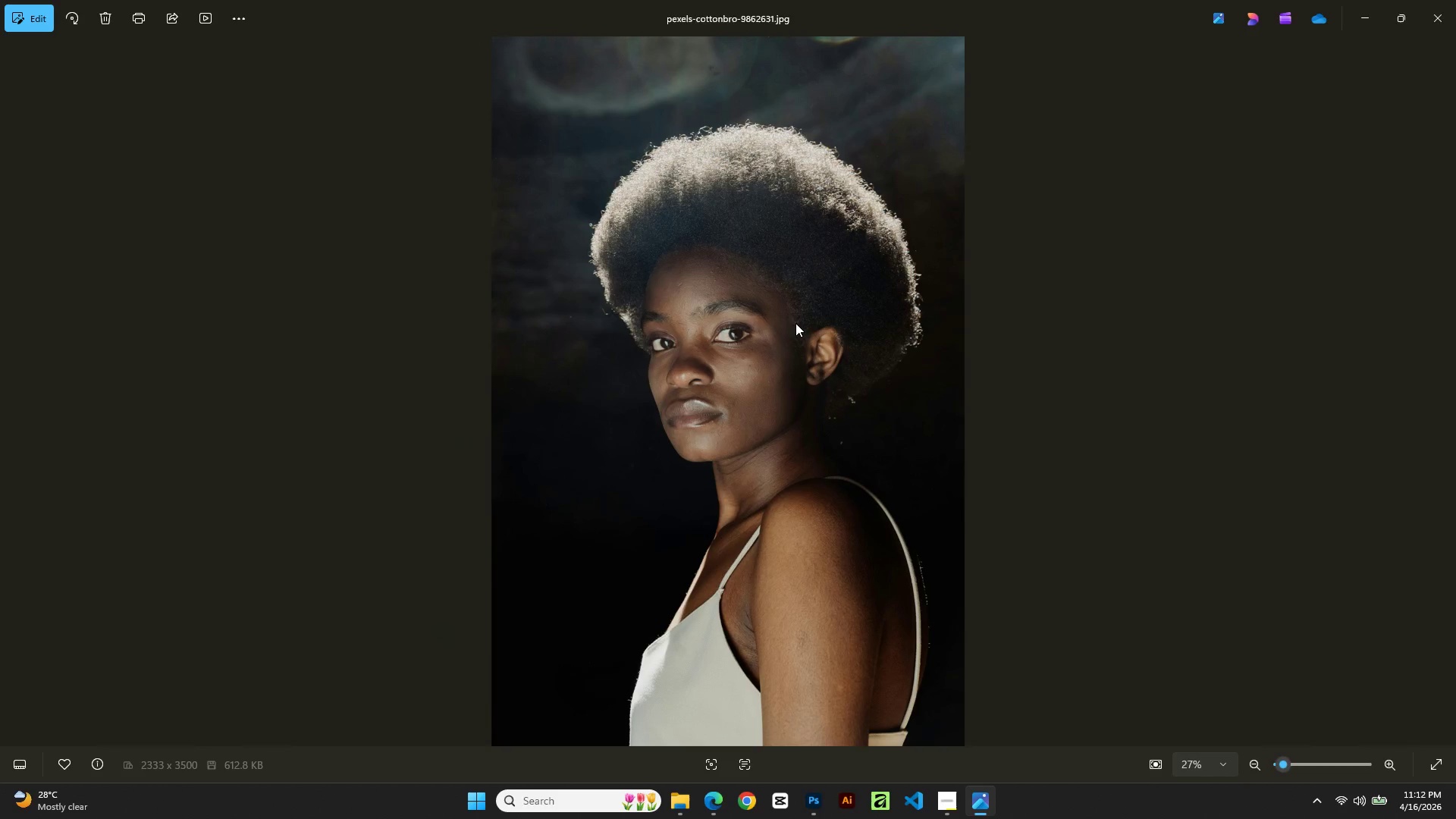 
scroll: coordinate [799, 320], scroll_direction: up, amount: 7.0
 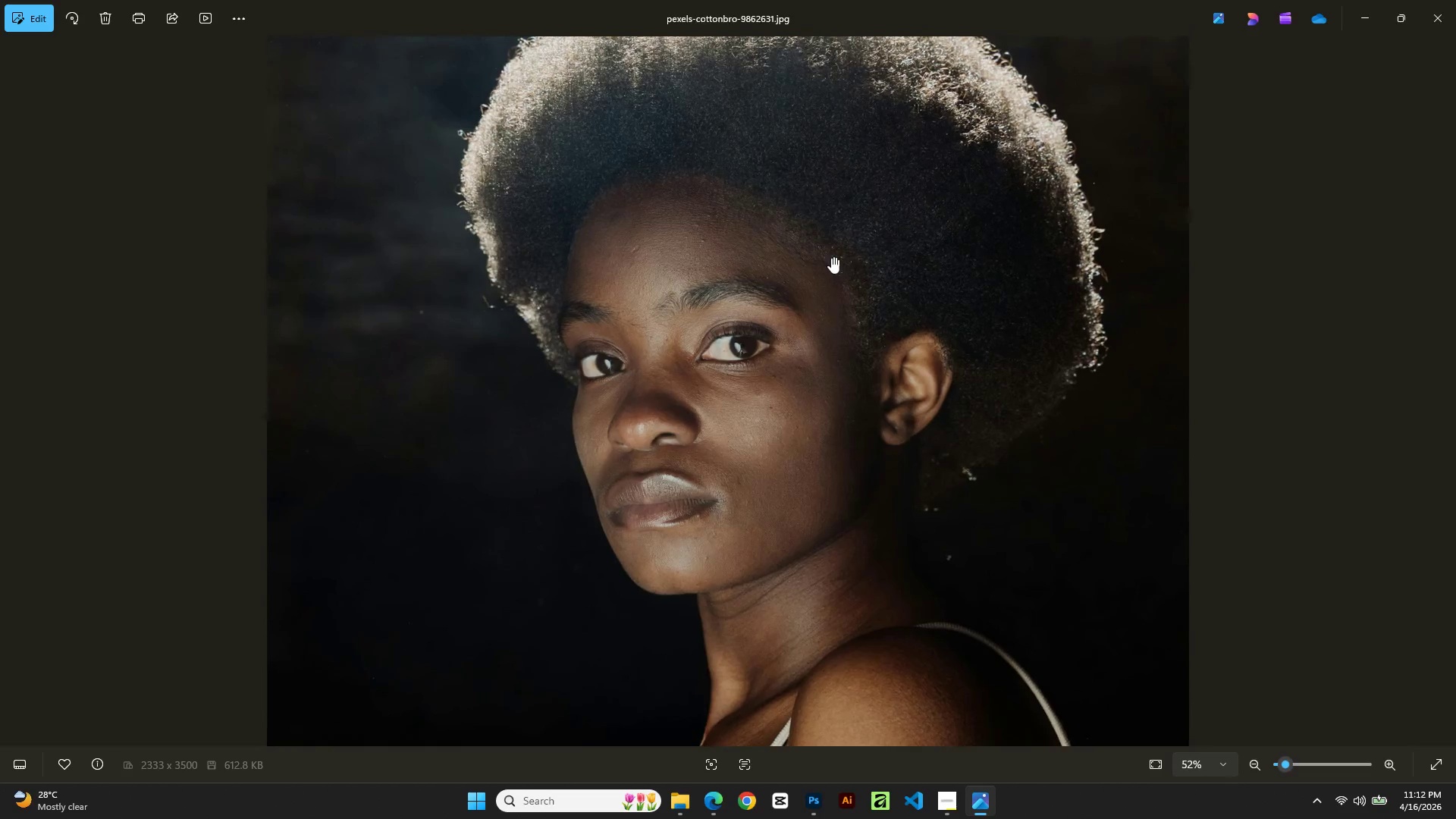 
left_click_drag(start_coordinate=[832, 254], to_coordinate=[814, 423])
 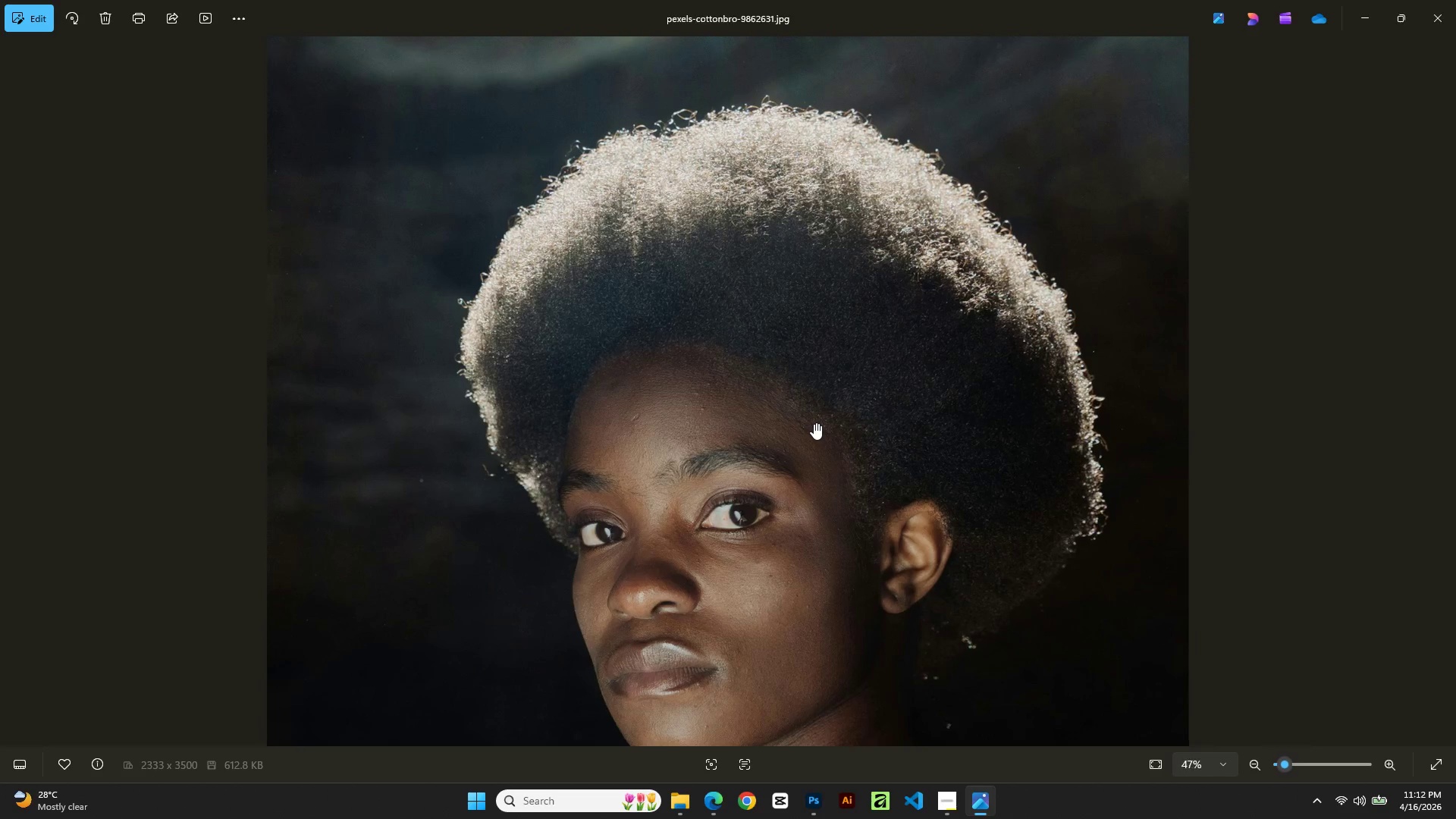 
scroll: coordinate [814, 423], scroll_direction: down, amount: 14.0
 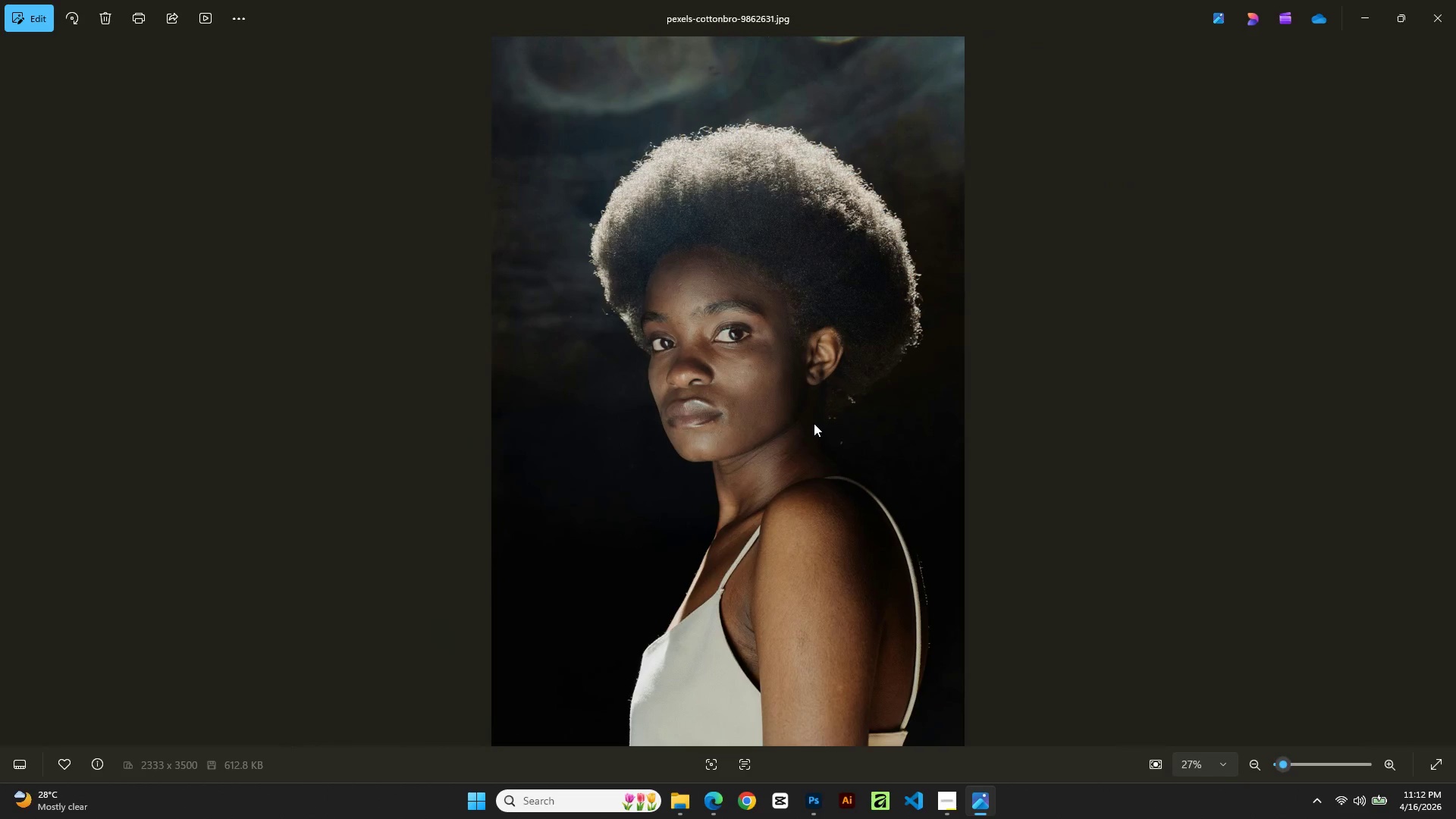 
key(ArrowLeft)
 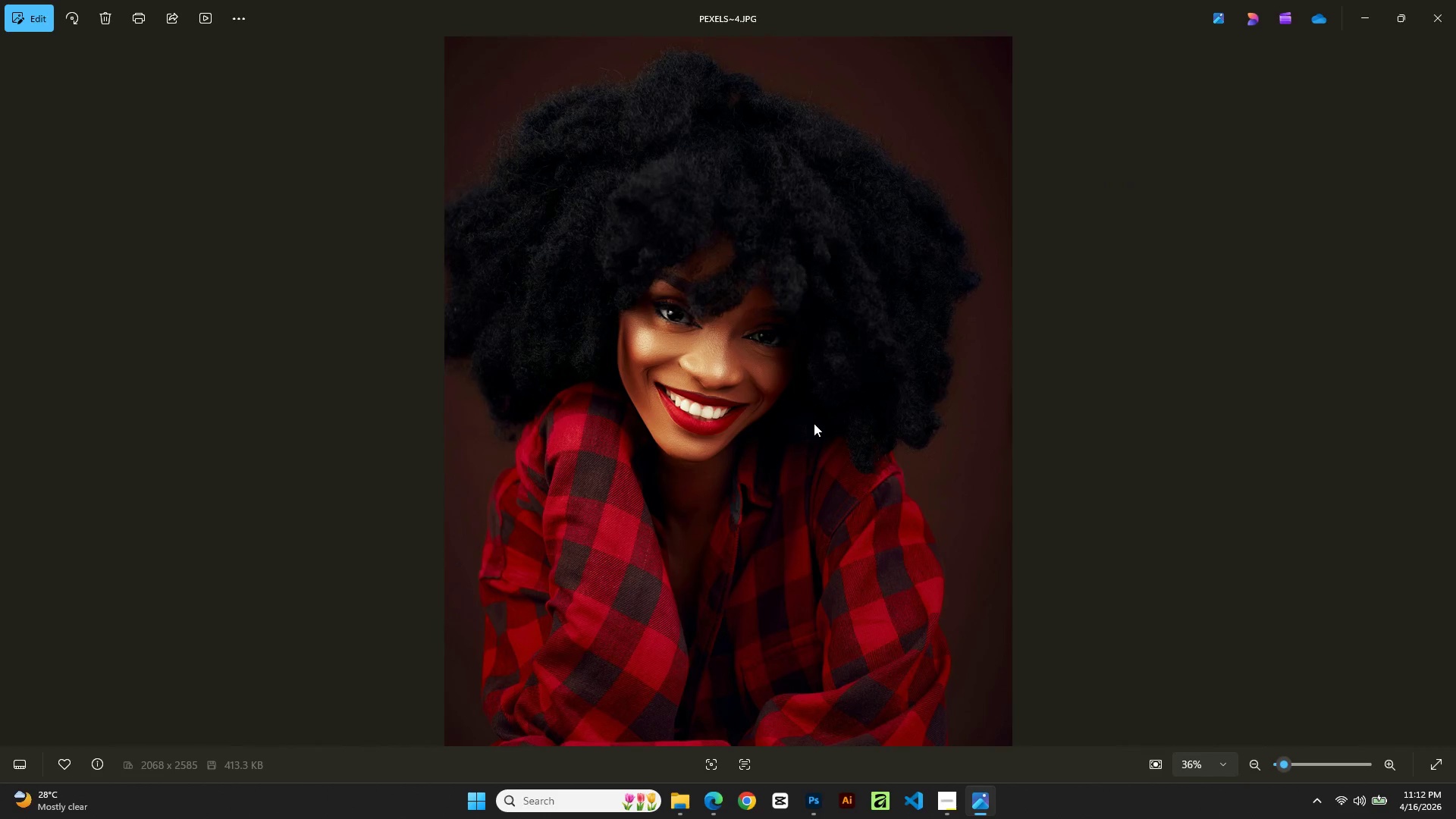 
scroll: coordinate [814, 423], scroll_direction: up, amount: 8.0
 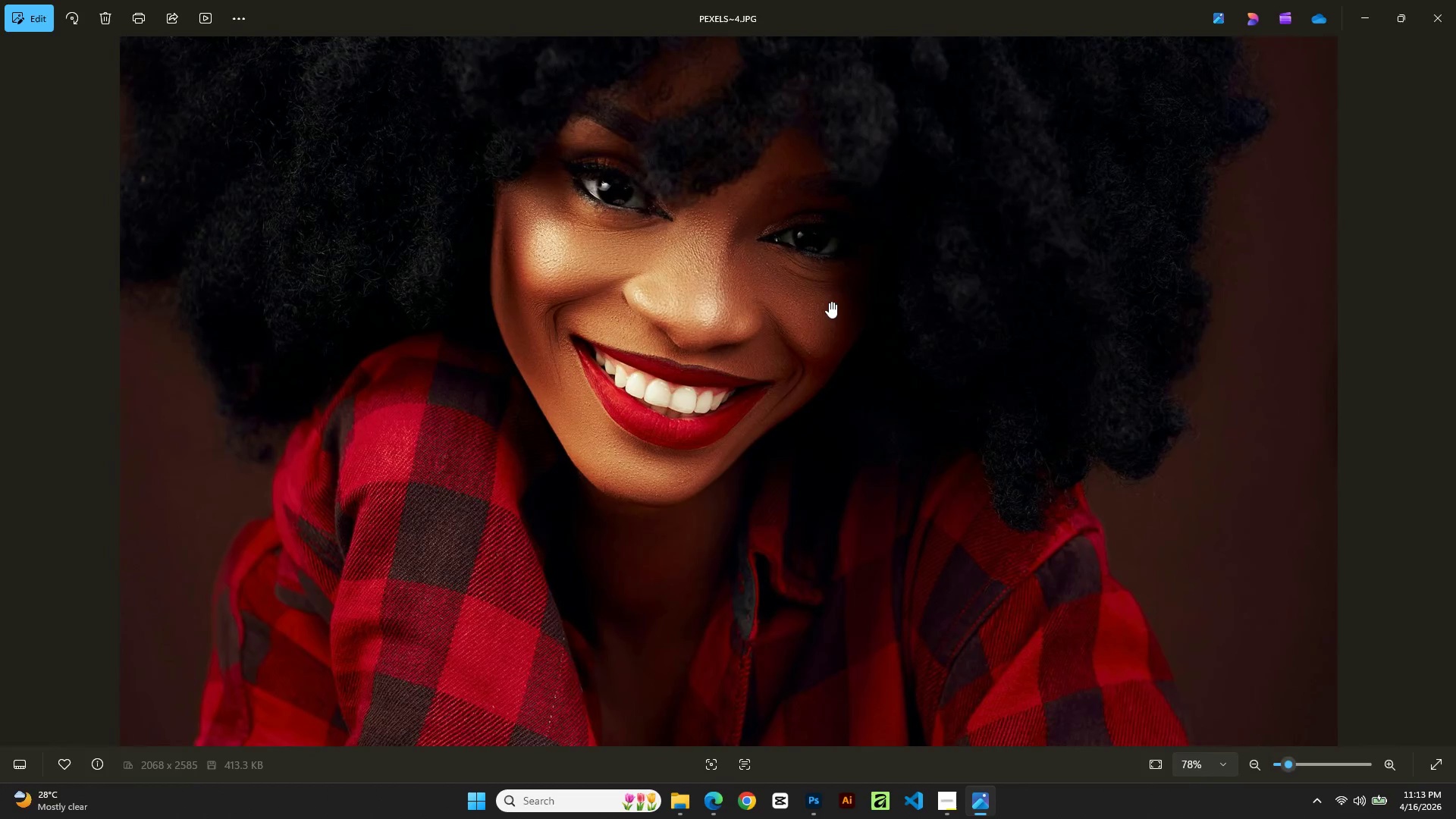 
left_click_drag(start_coordinate=[829, 297], to_coordinate=[812, 601])
 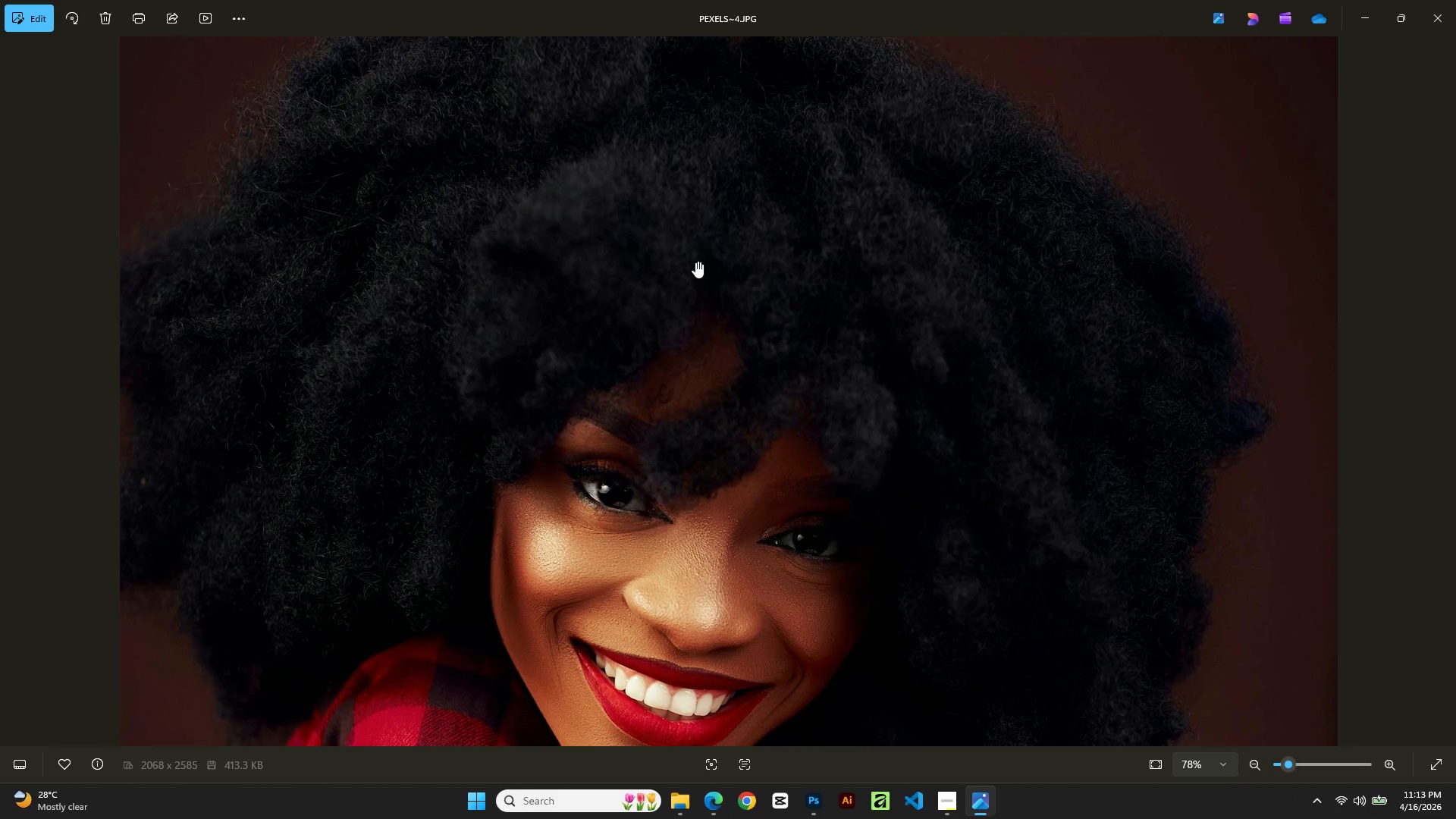 
left_click_drag(start_coordinate=[695, 262], to_coordinate=[695, 420])
 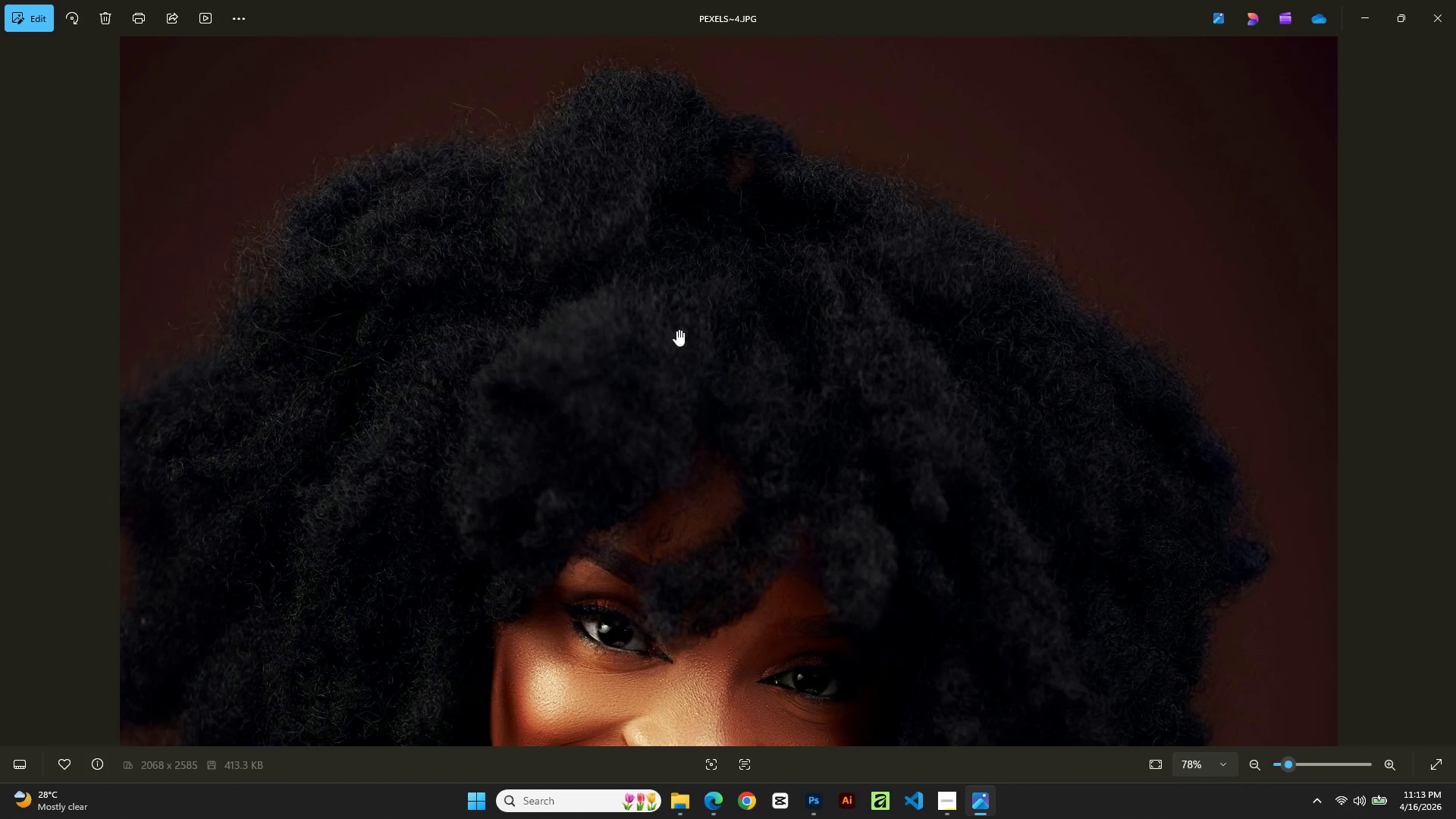 
scroll: coordinate [676, 330], scroll_direction: down, amount: 10.0
 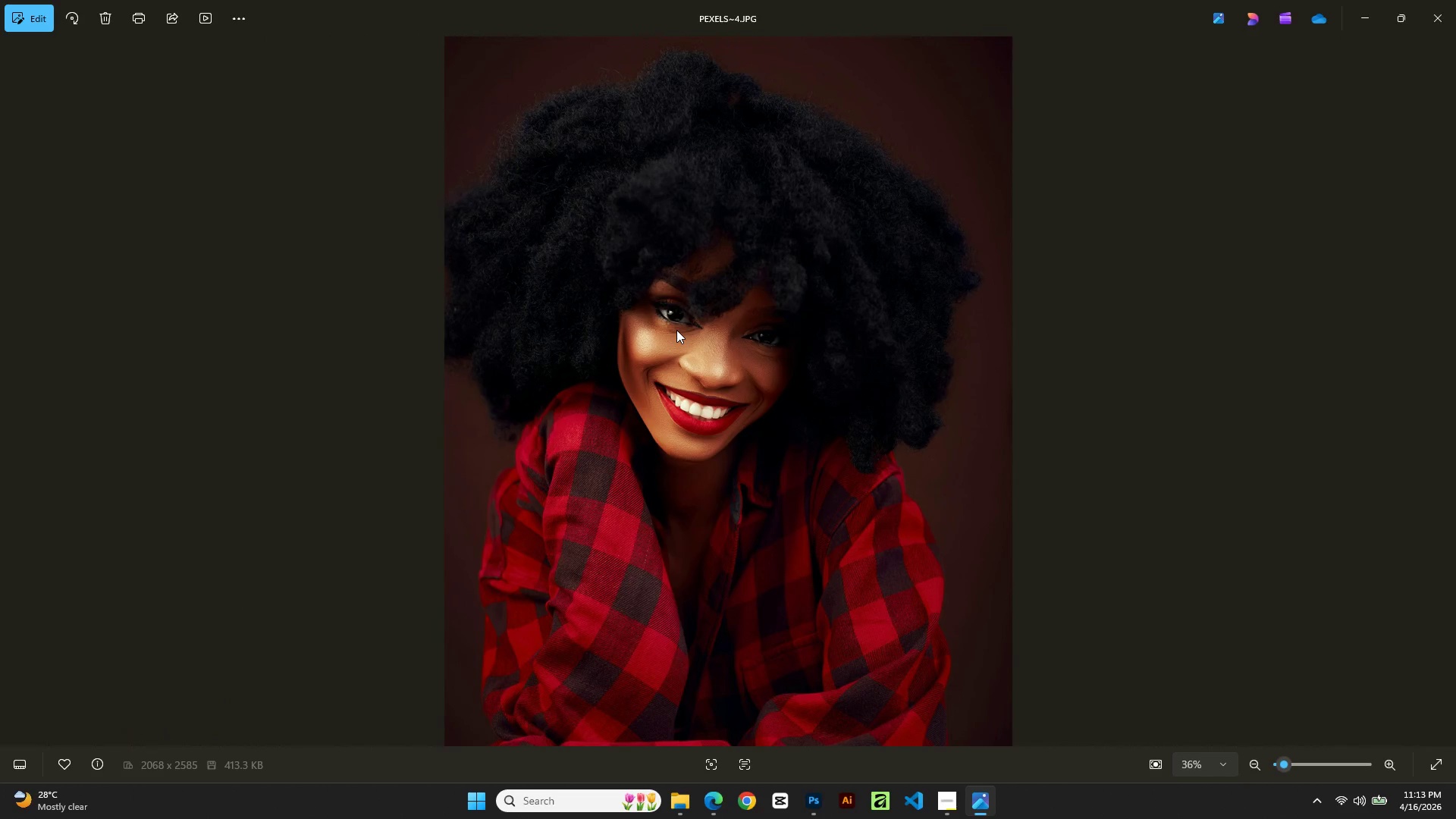 
key(ArrowLeft)
 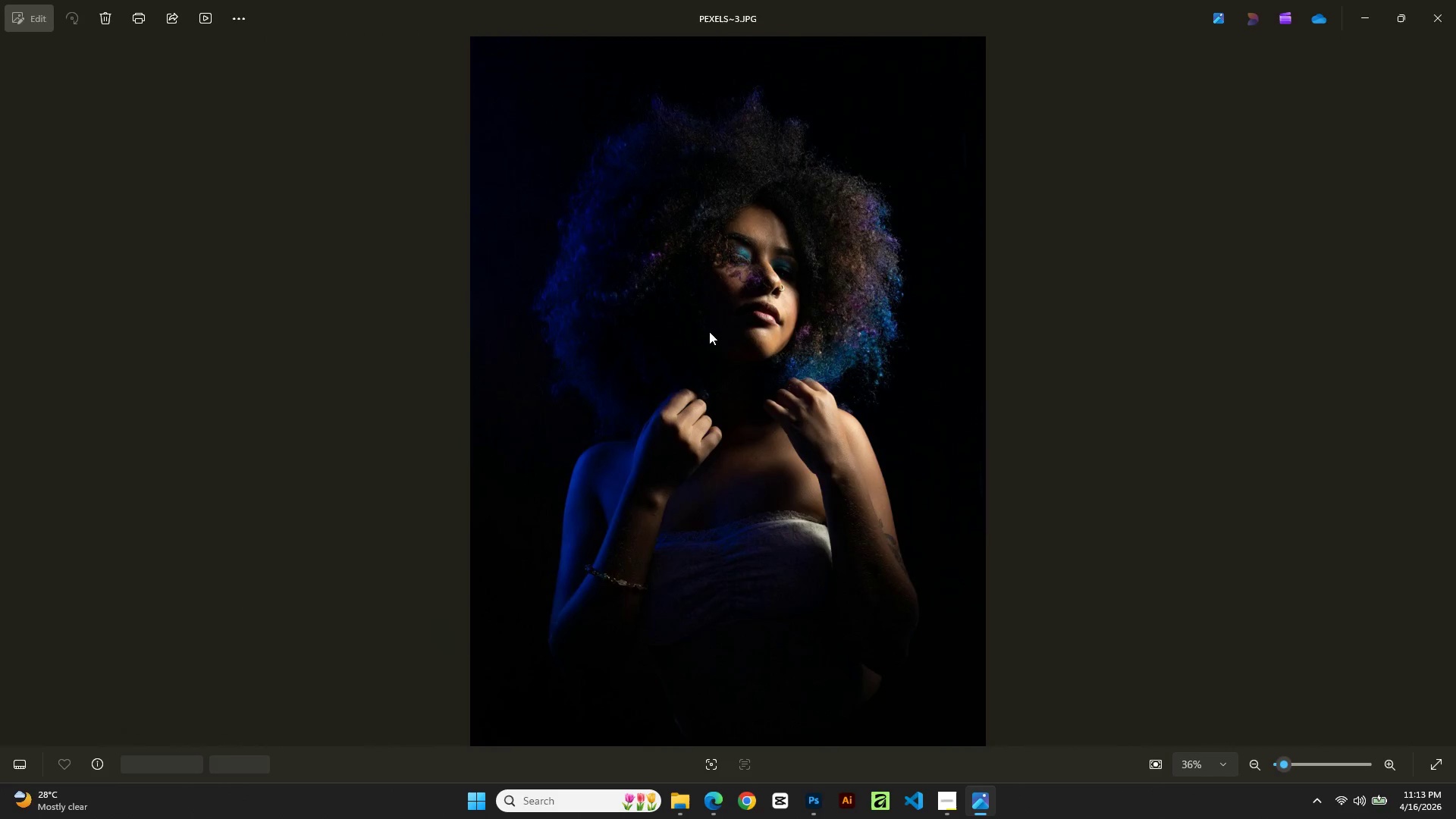 
scroll: coordinate [797, 318], scroll_direction: up, amount: 9.0
 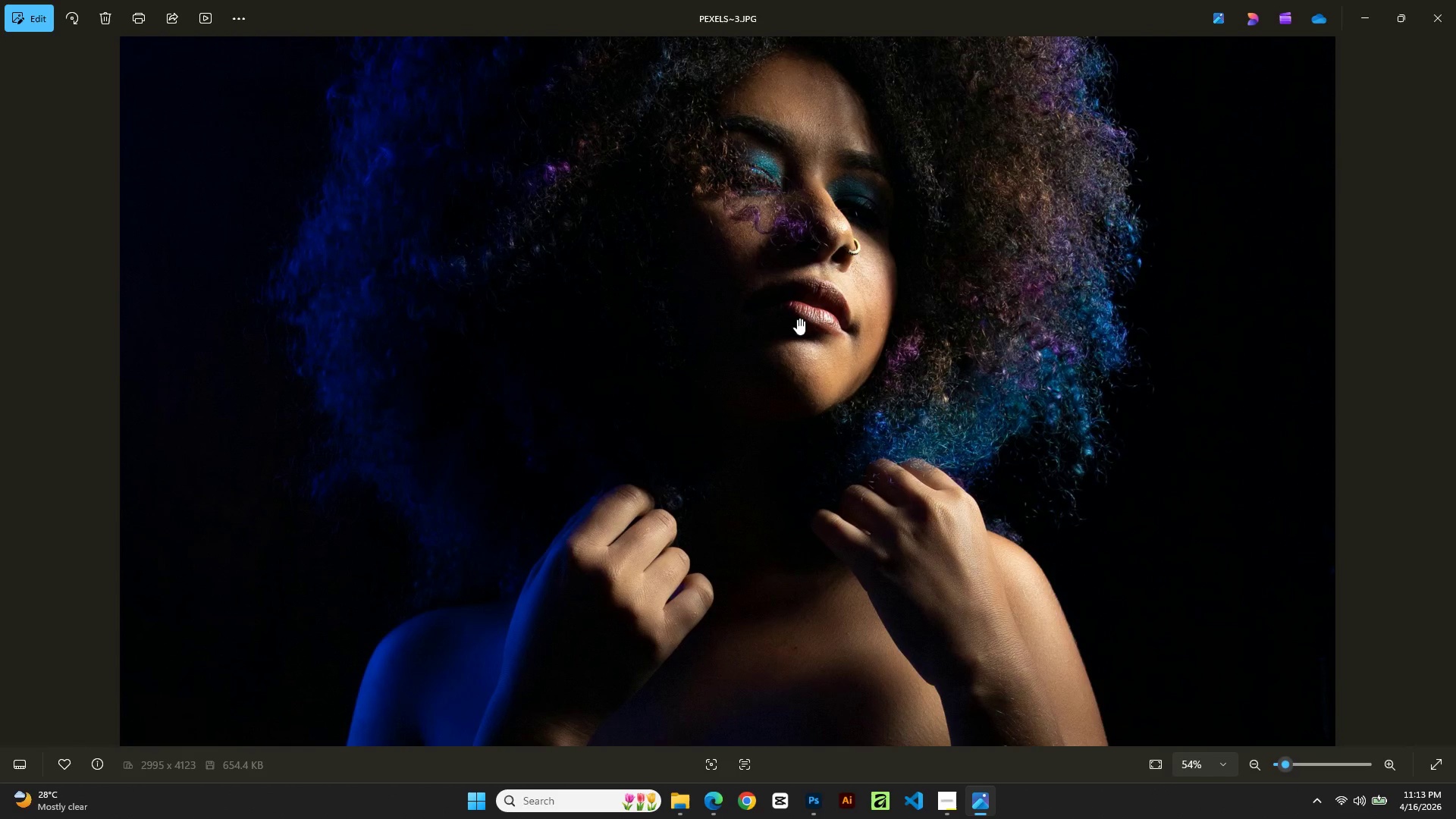 
left_click_drag(start_coordinate=[799, 179], to_coordinate=[759, 466])
 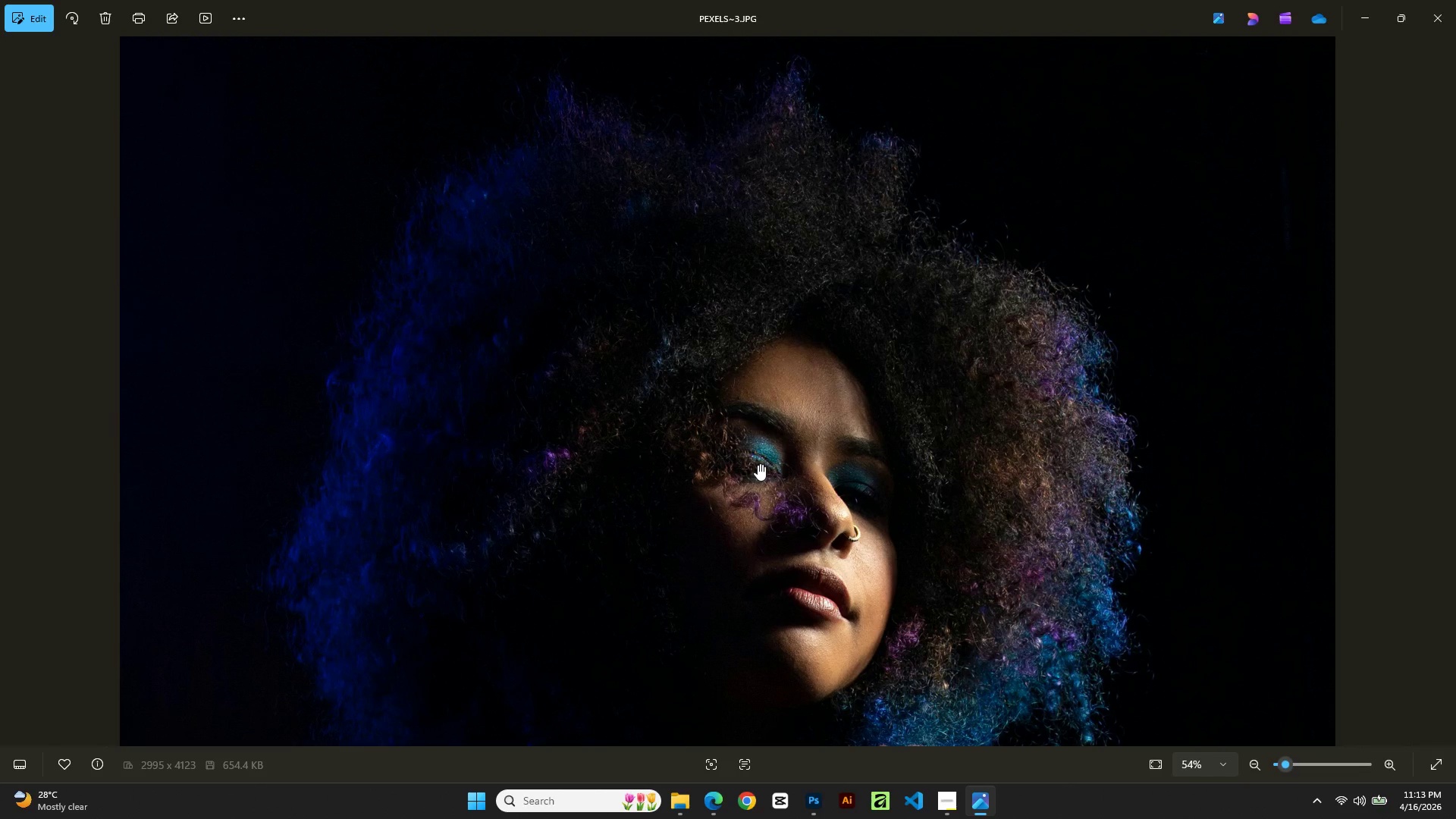 
scroll: coordinate [758, 452], scroll_direction: down, amount: 11.0
 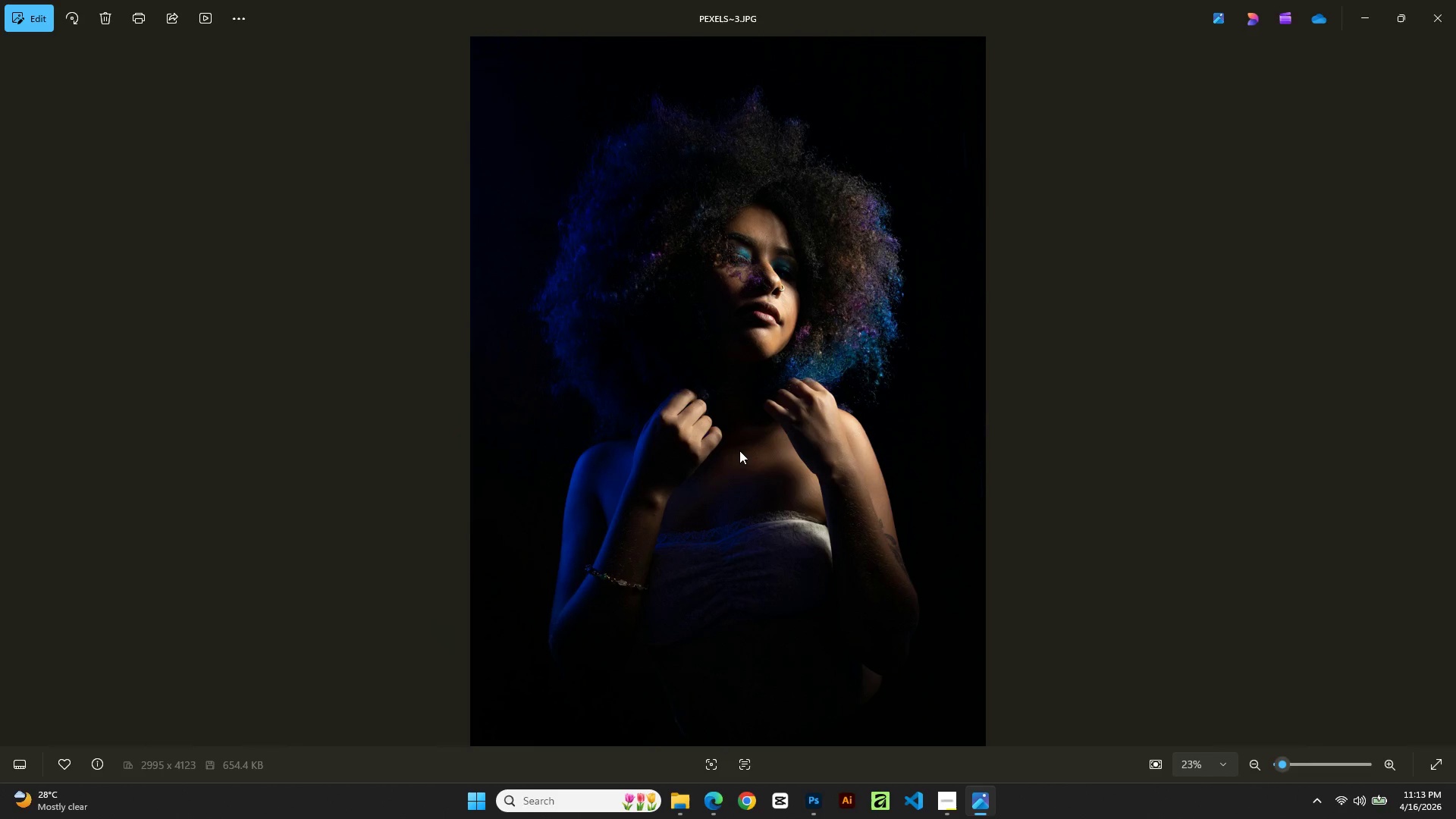 
scroll: coordinate [752, 472], scroll_direction: up, amount: 6.0
 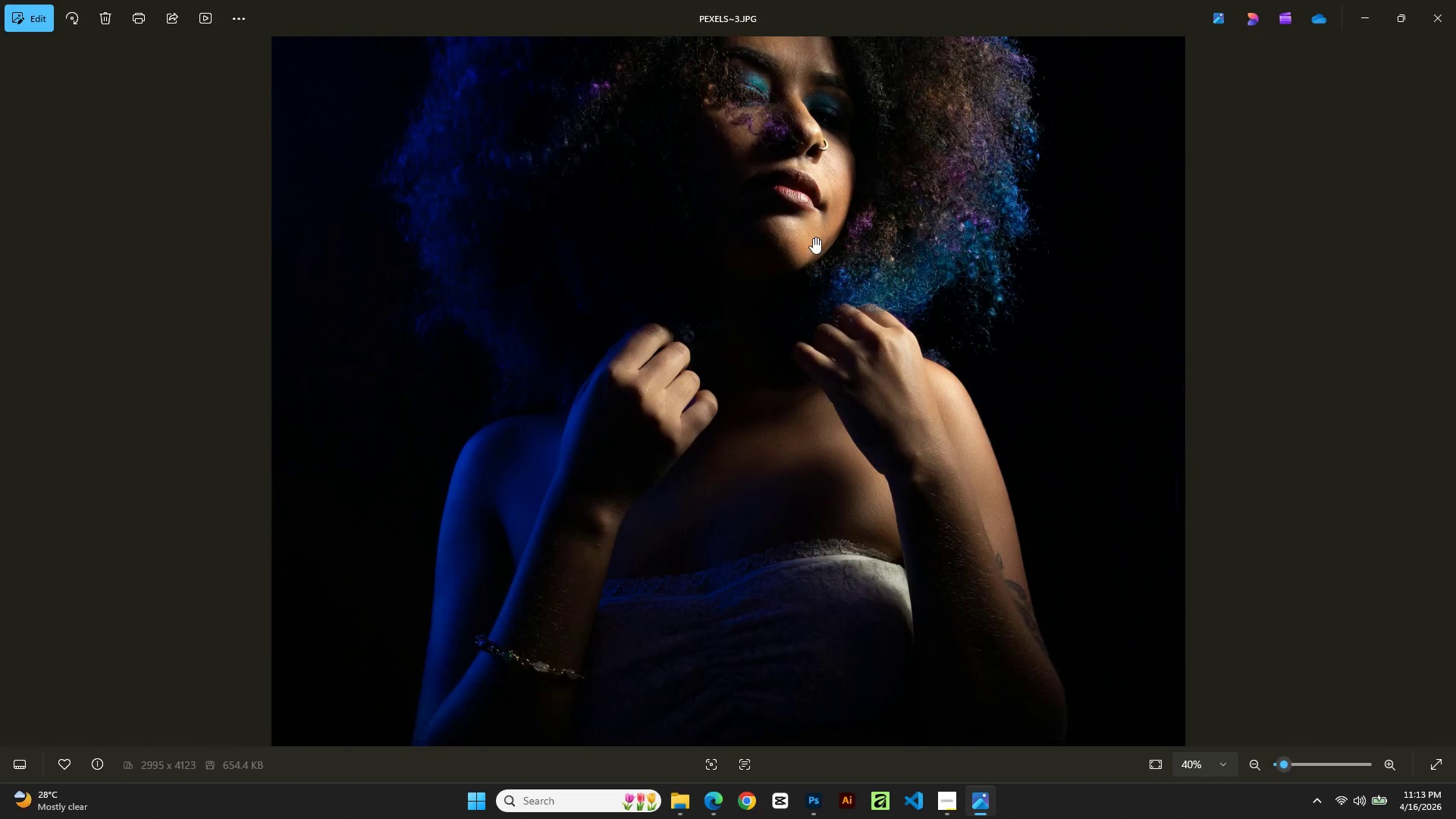 
left_click_drag(start_coordinate=[814, 216], to_coordinate=[800, 428])
 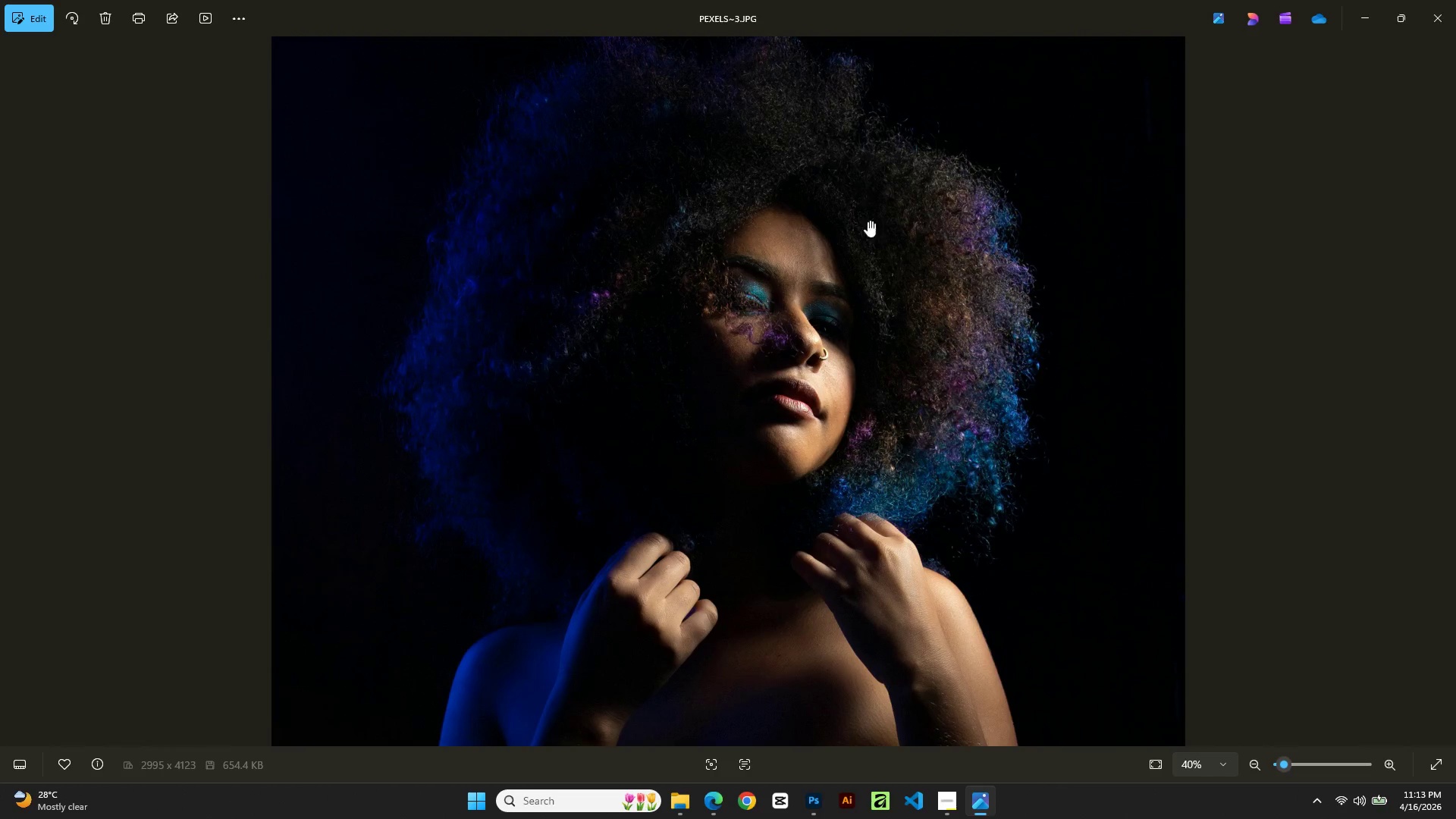 
scroll: coordinate [861, 440], scroll_direction: down, amount: 15.0
 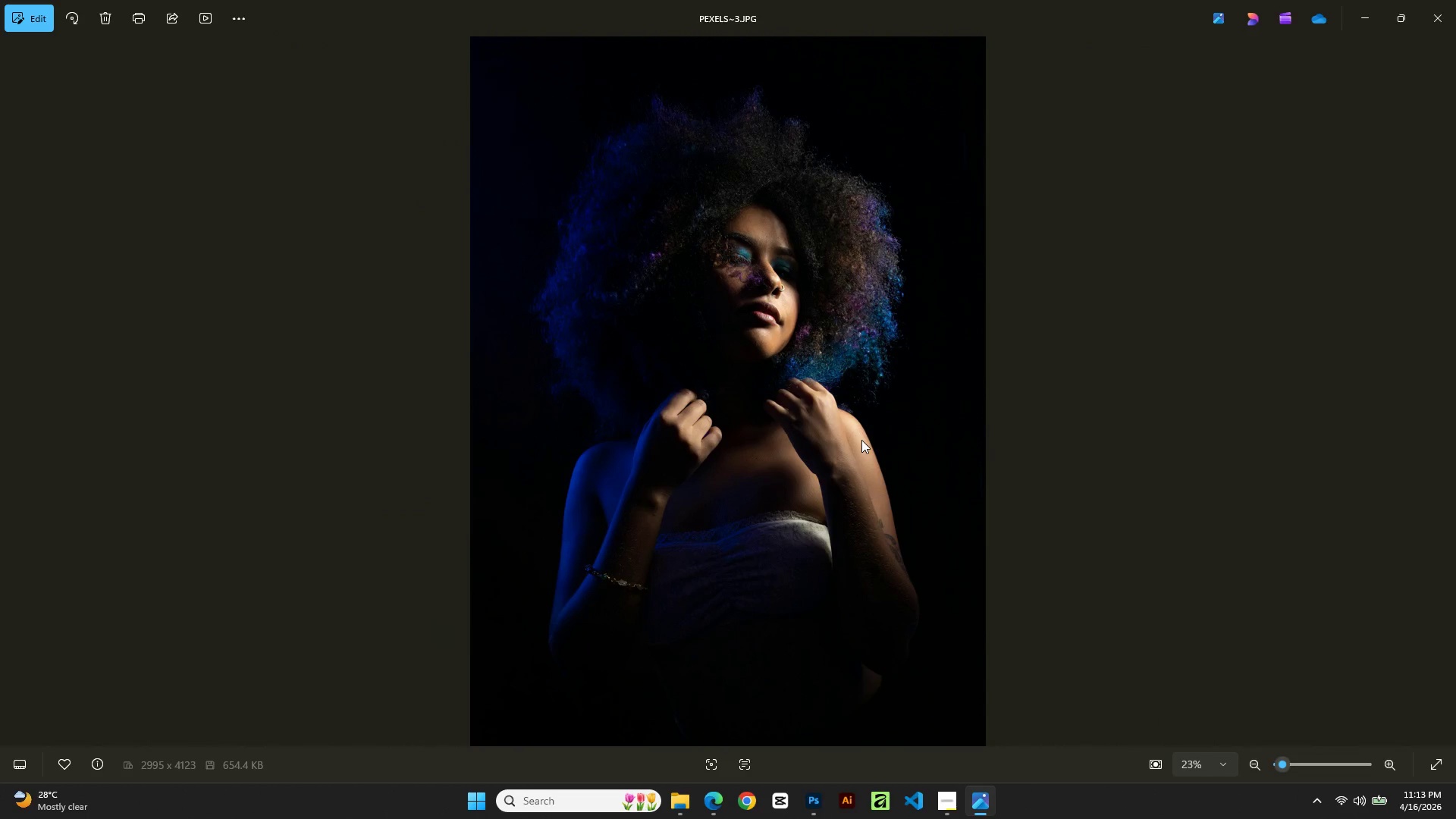 
key(ArrowLeft)
 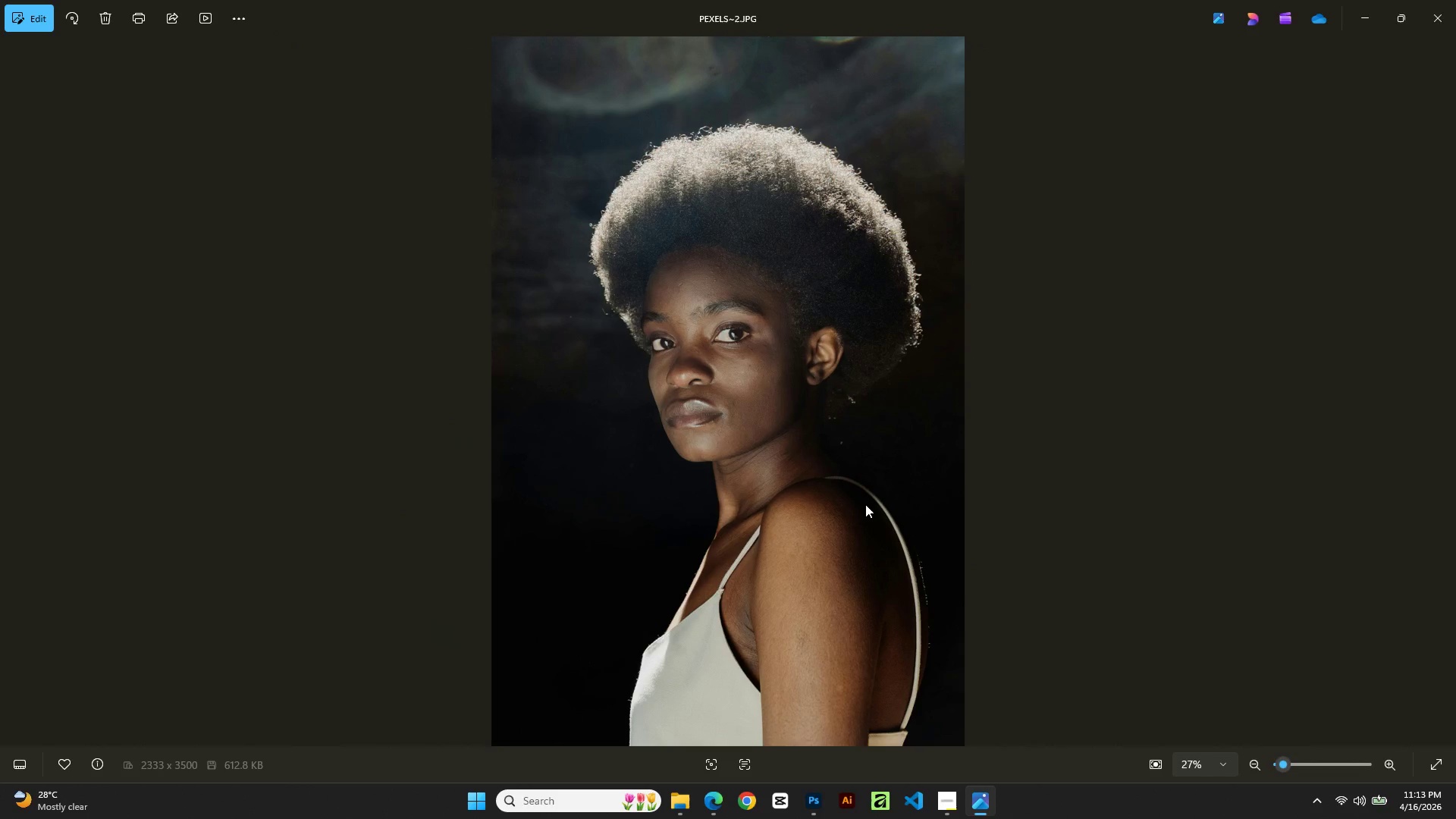 
key(ArrowRight)
 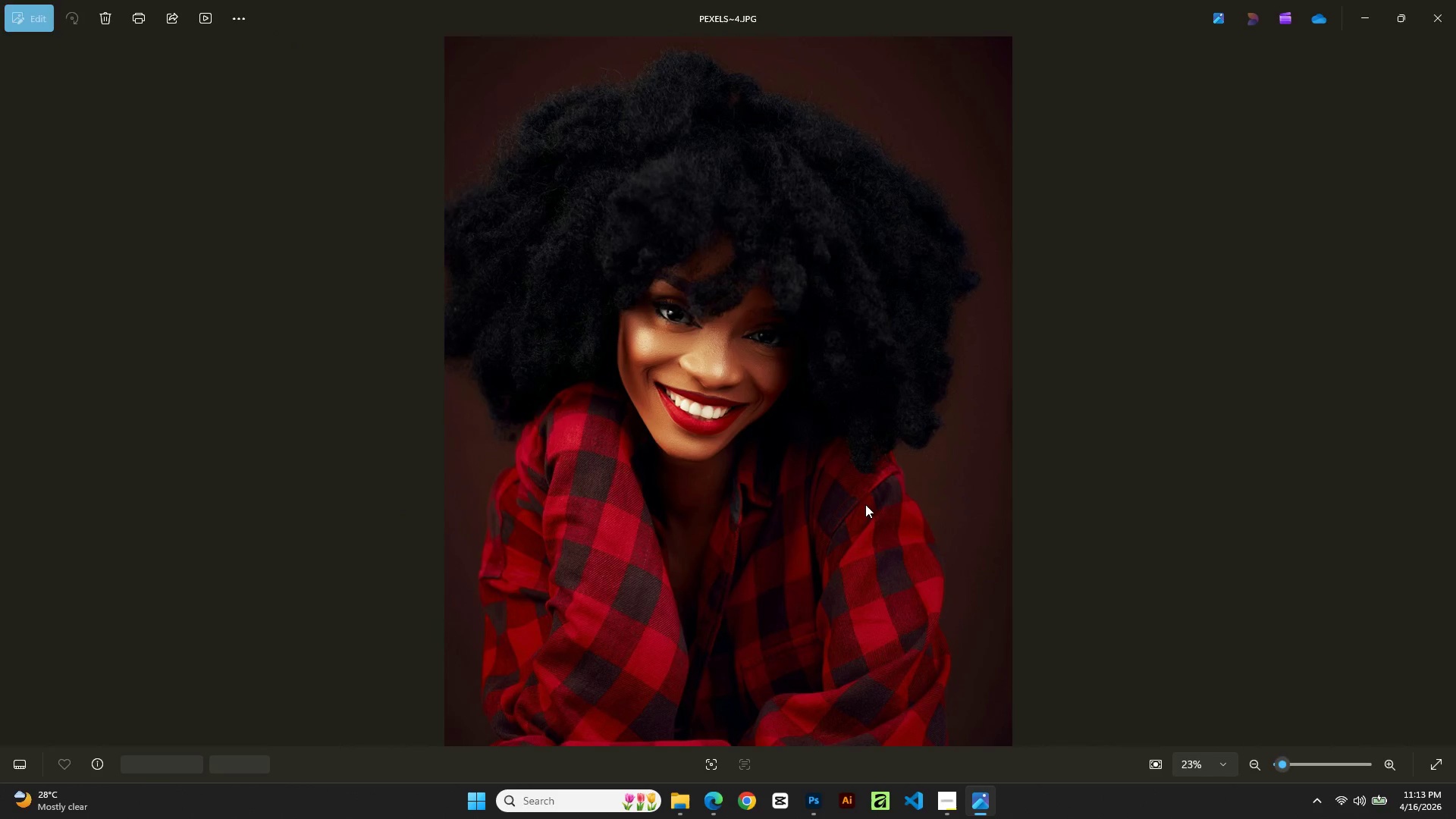 
key(ArrowRight)
 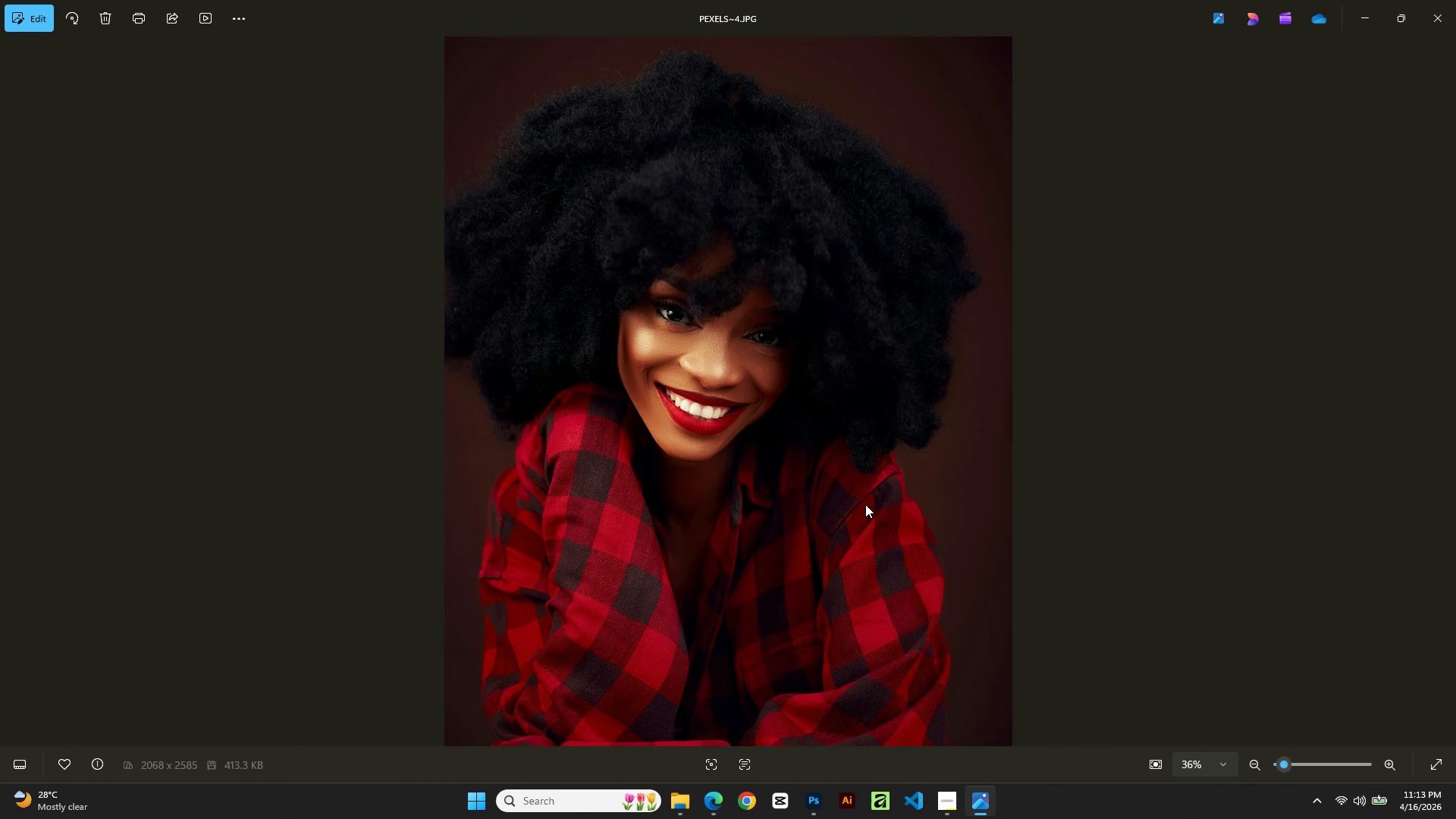 
key(ArrowRight)
 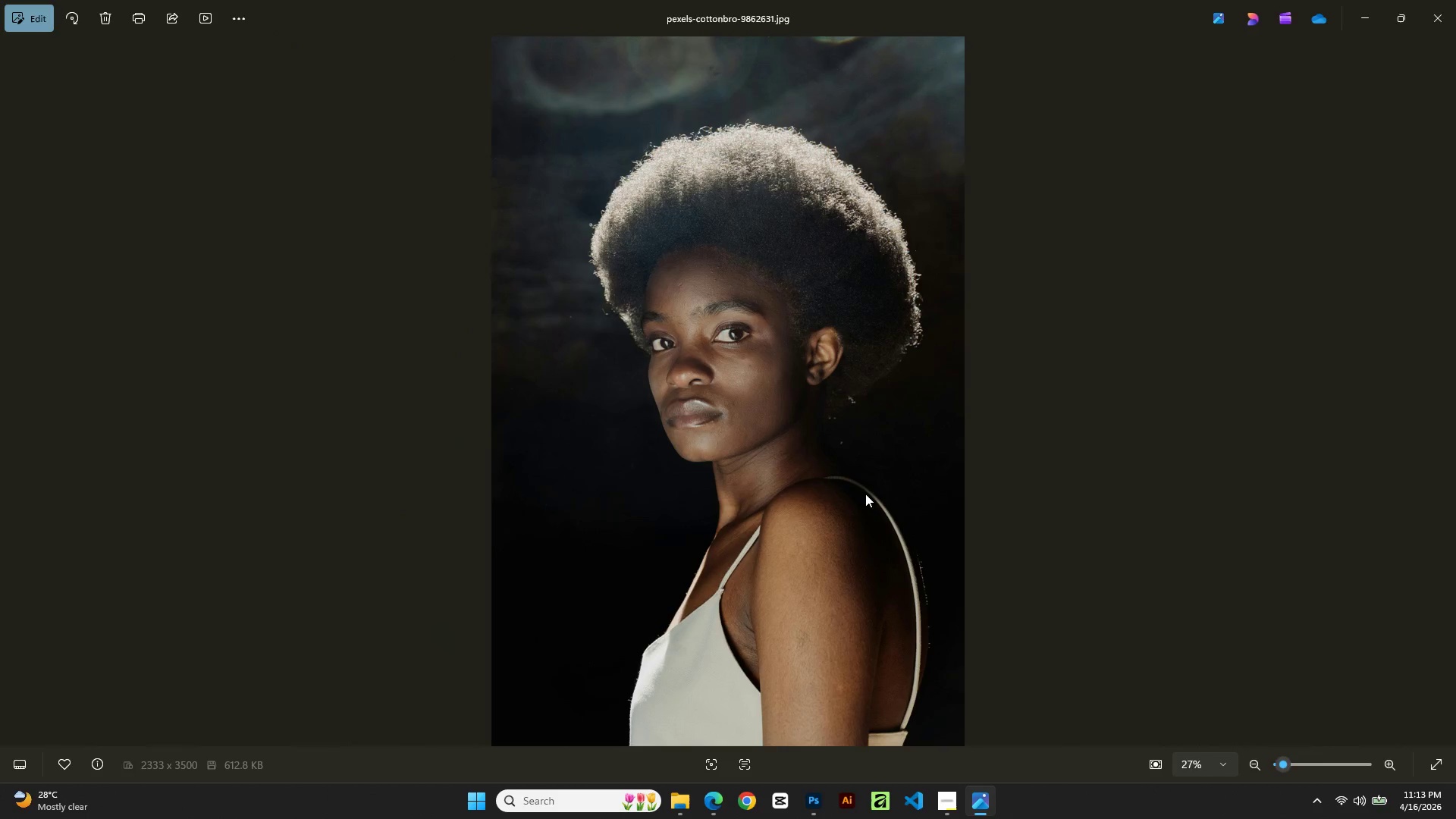 
key(ArrowRight)
 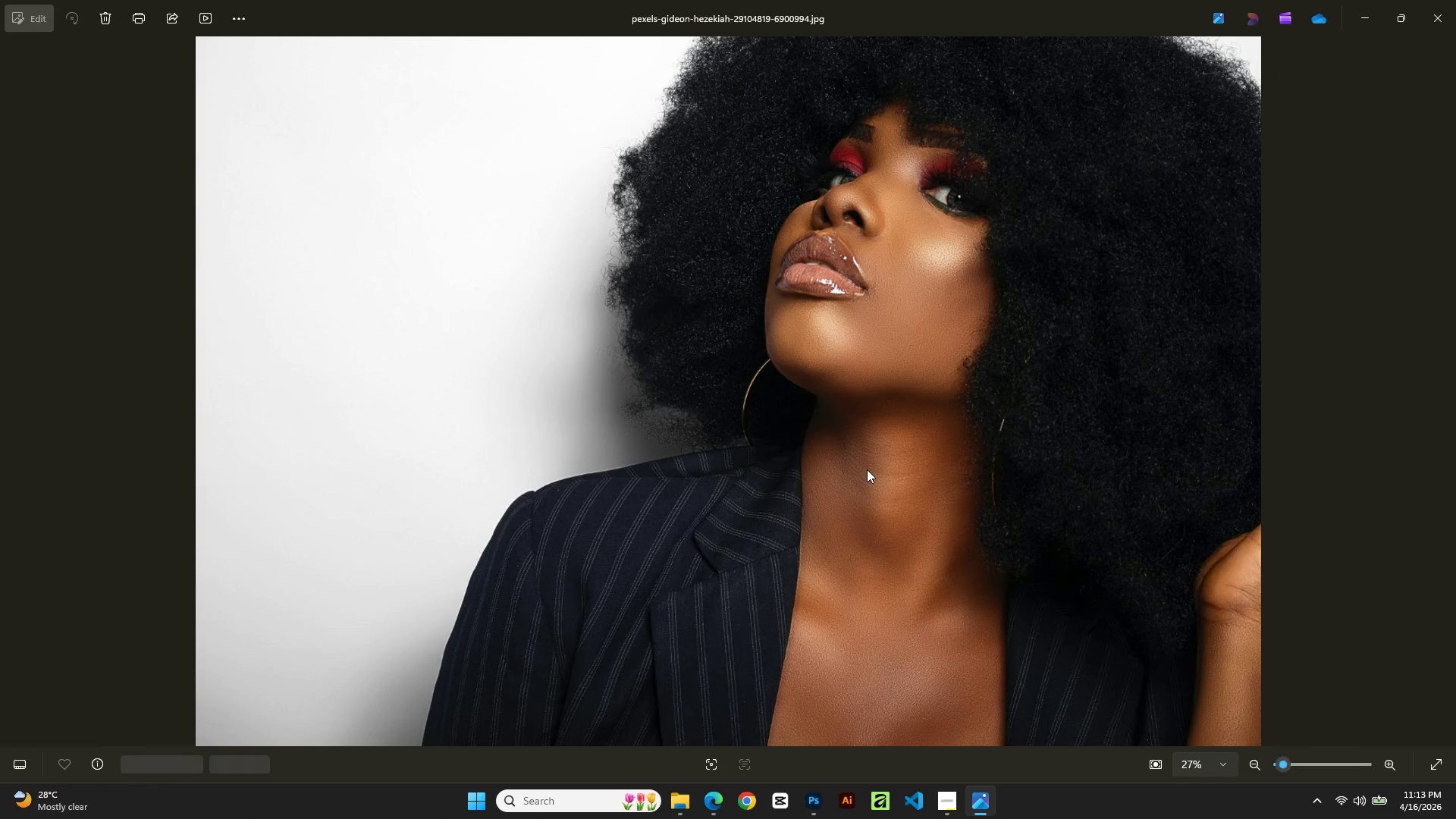 
scroll: coordinate [869, 465], scroll_direction: up, amount: 3.0
 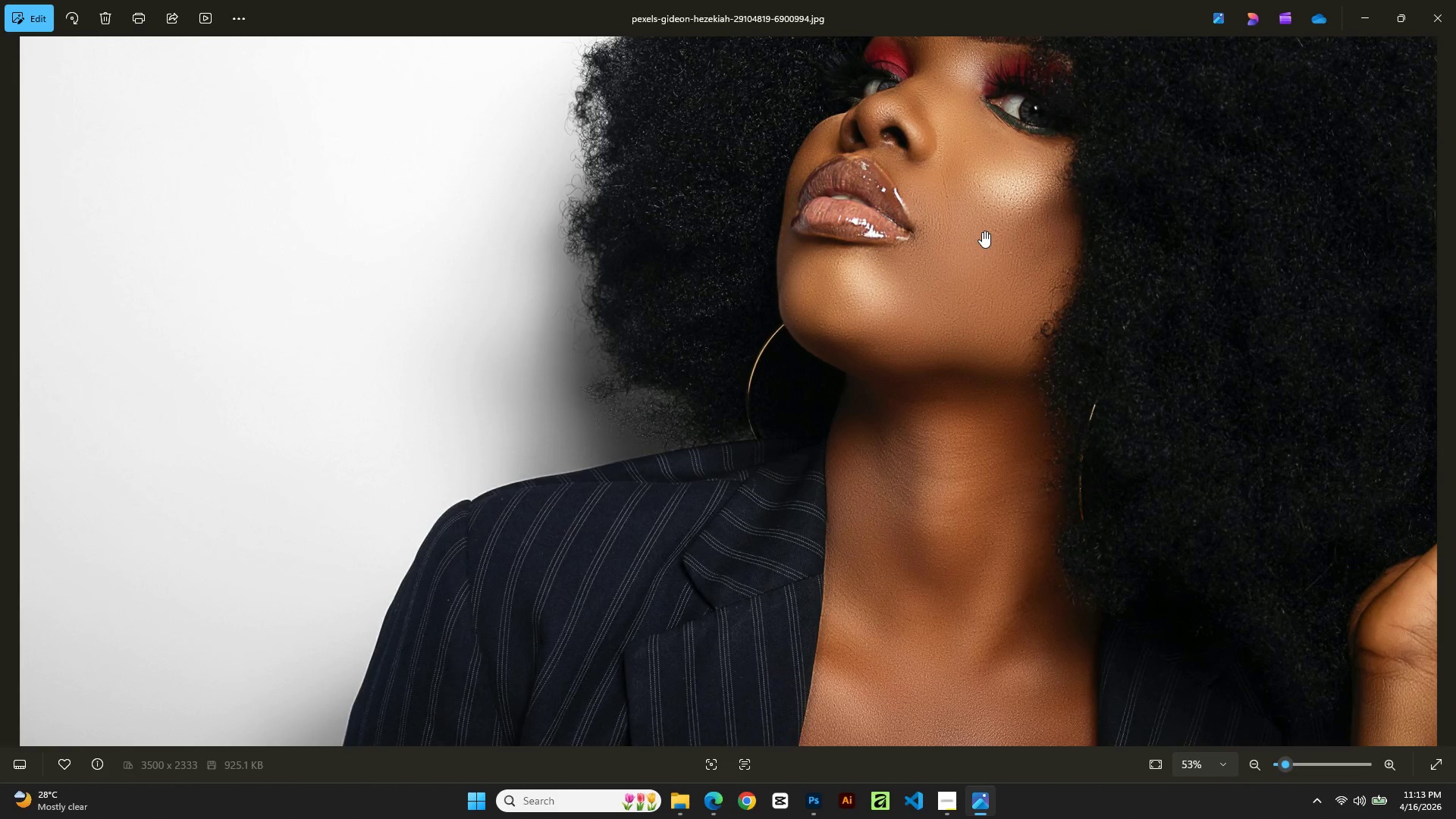 
left_click_drag(start_coordinate=[980, 238], to_coordinate=[843, 557])
 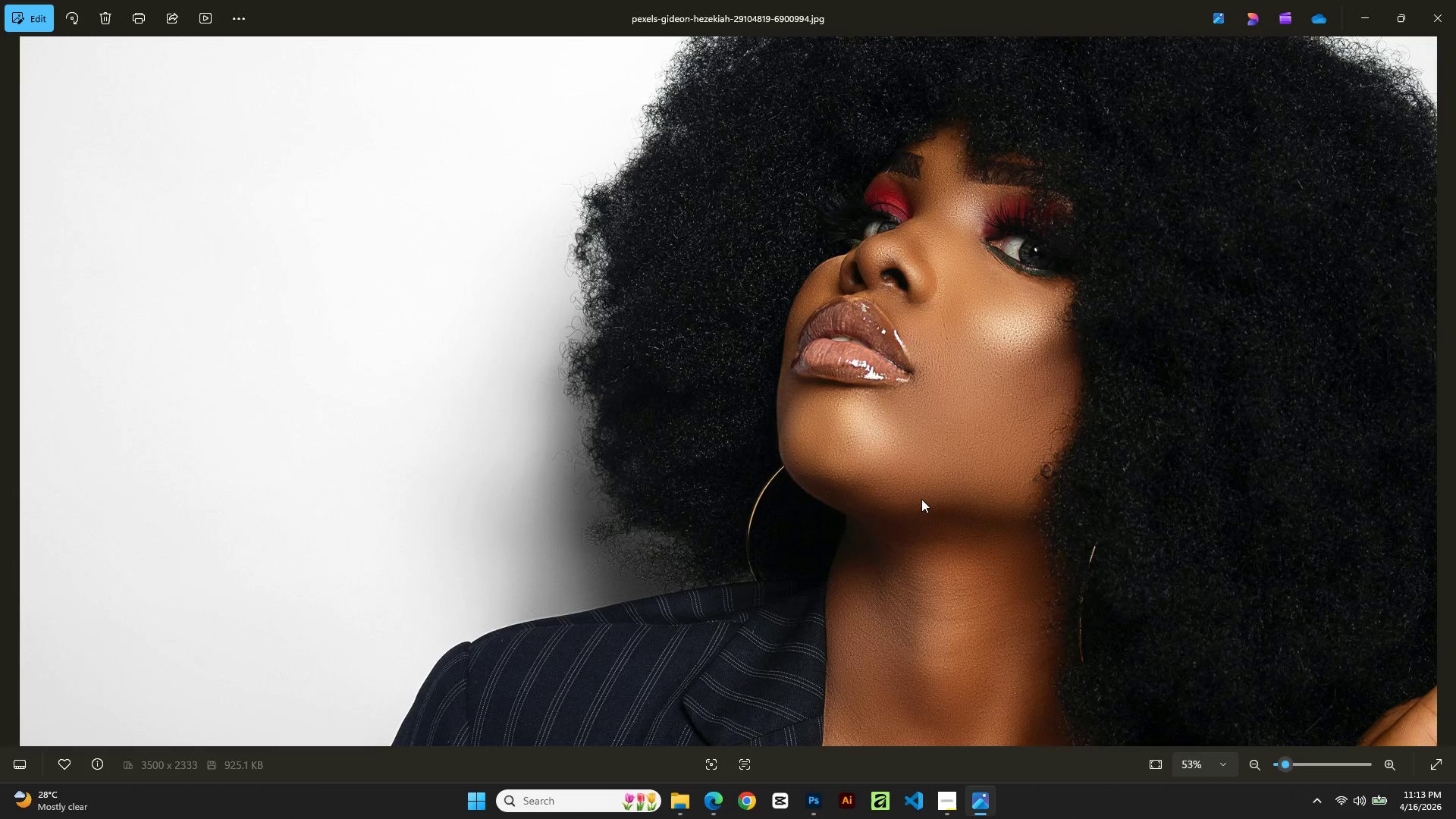 
key(ArrowRight)
 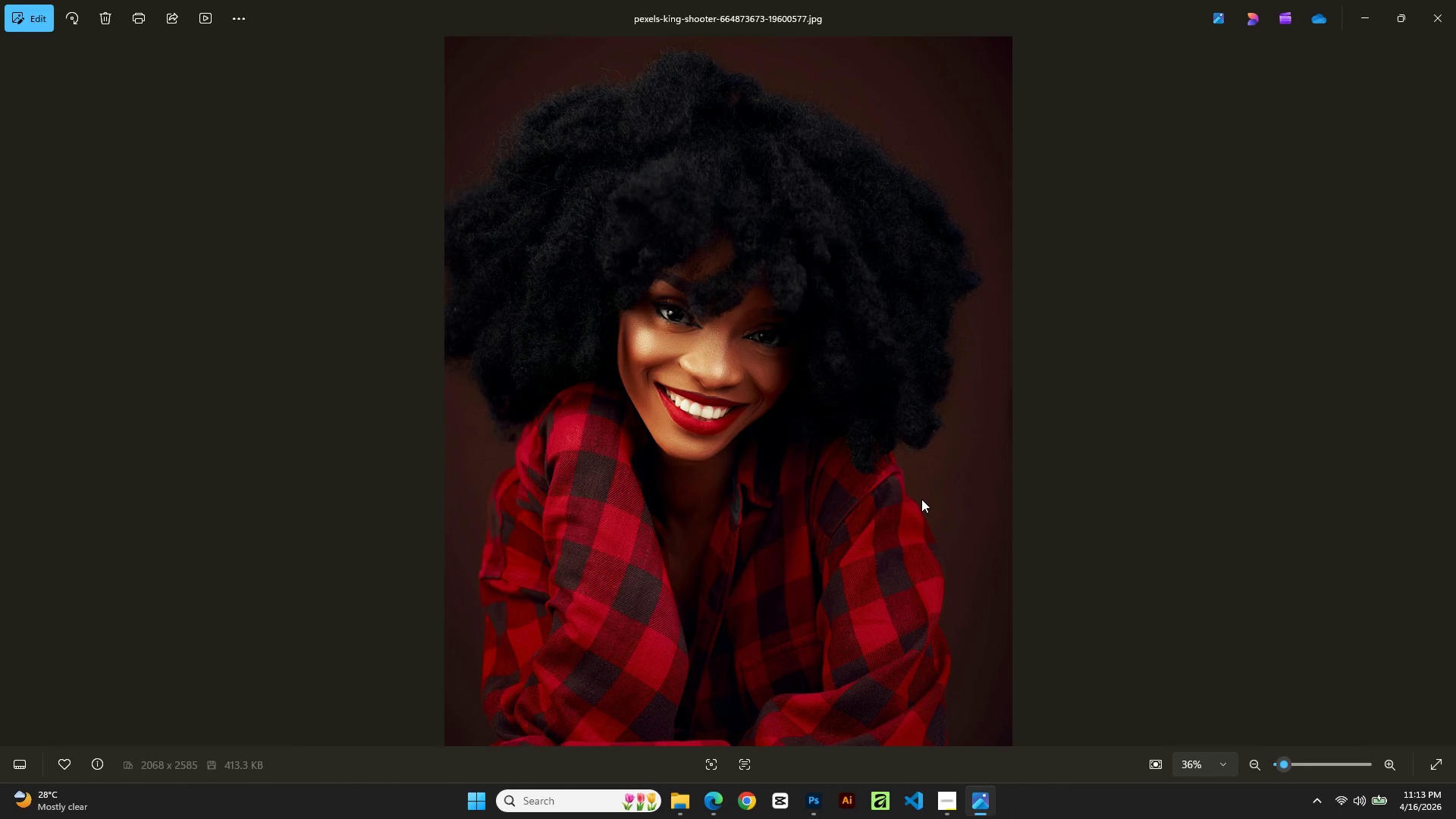 
scroll: coordinate [921, 499], scroll_direction: down, amount: 16.0
 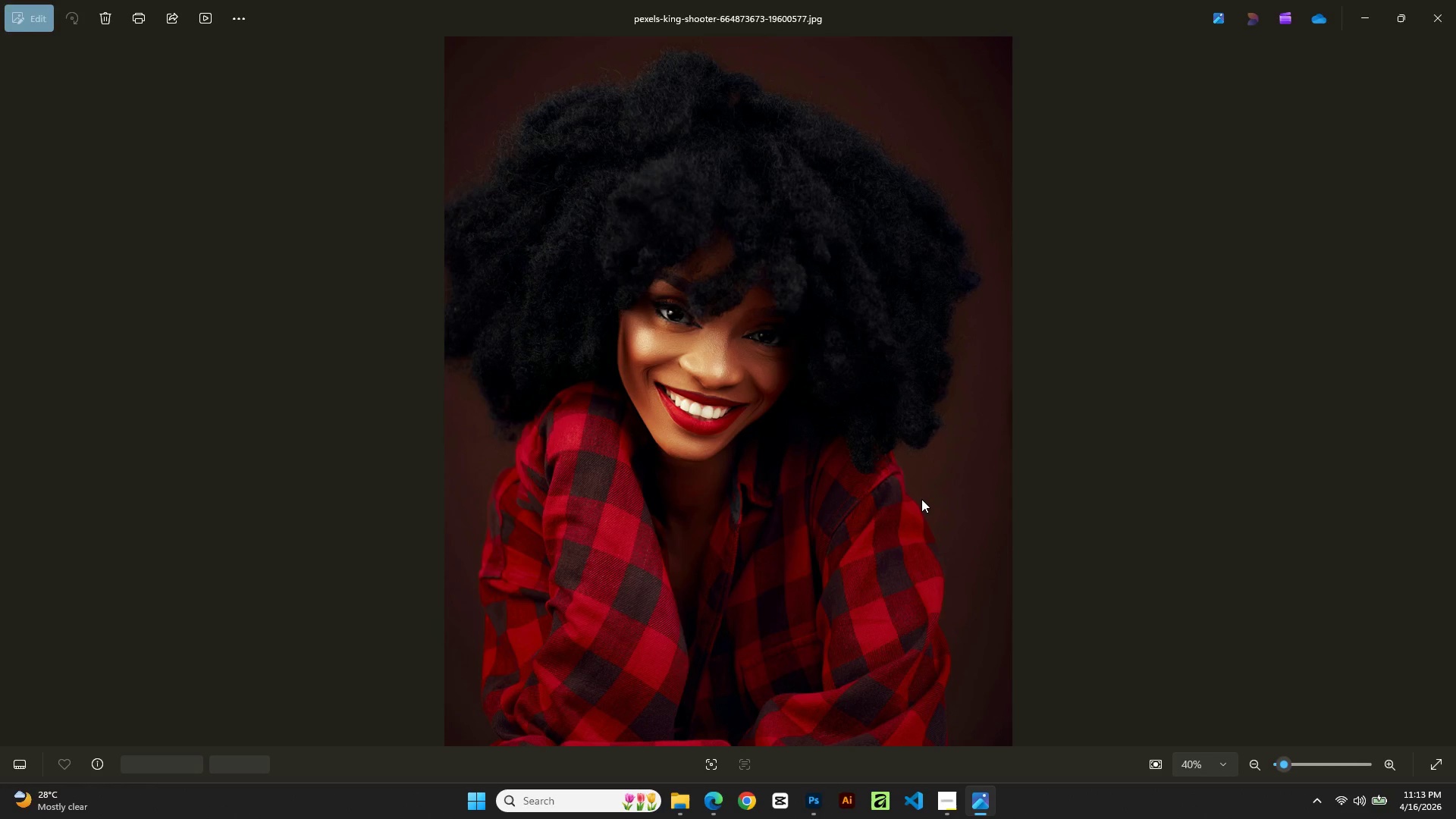 
key(ArrowLeft)
 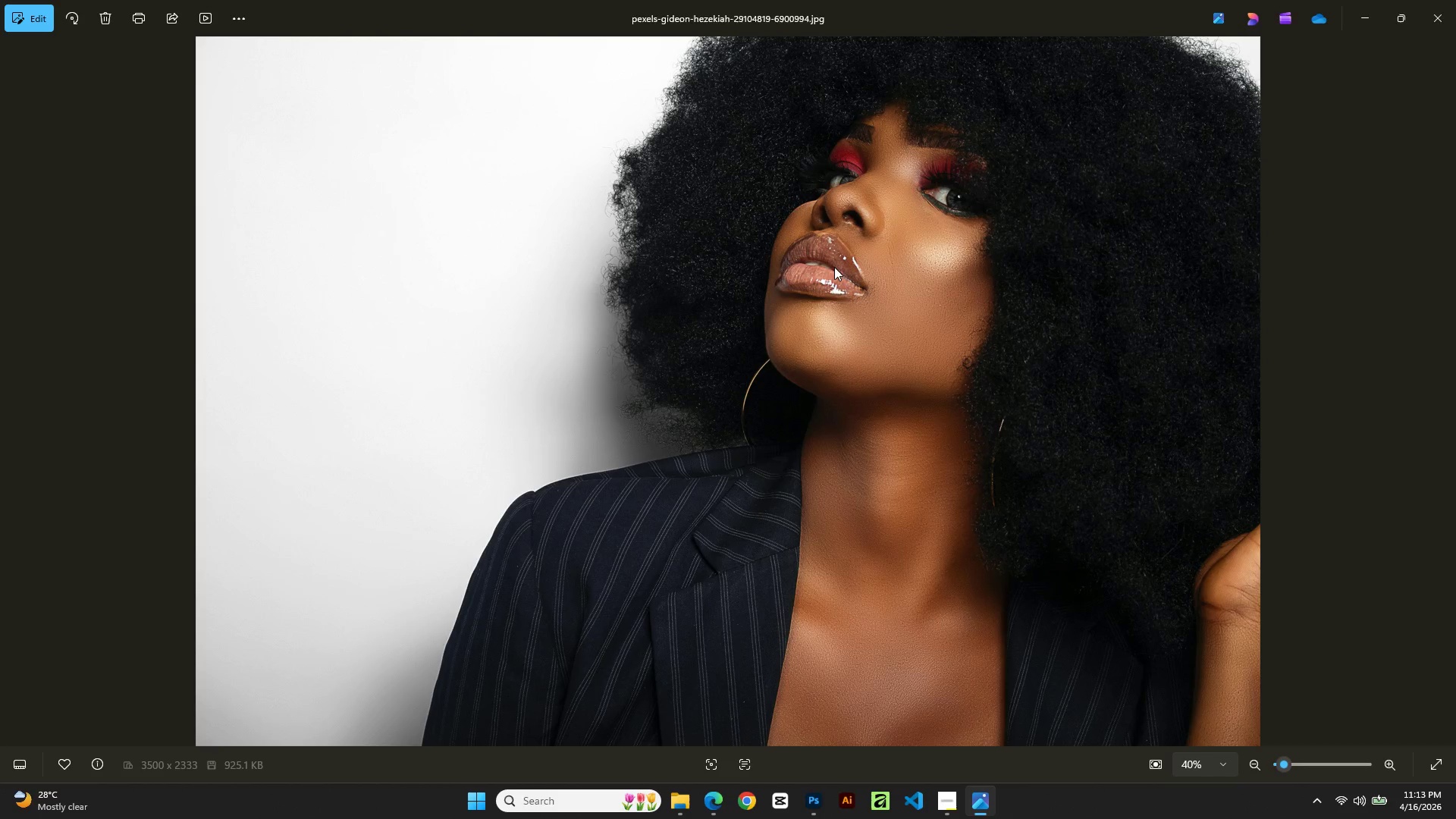 
key(ArrowLeft)
 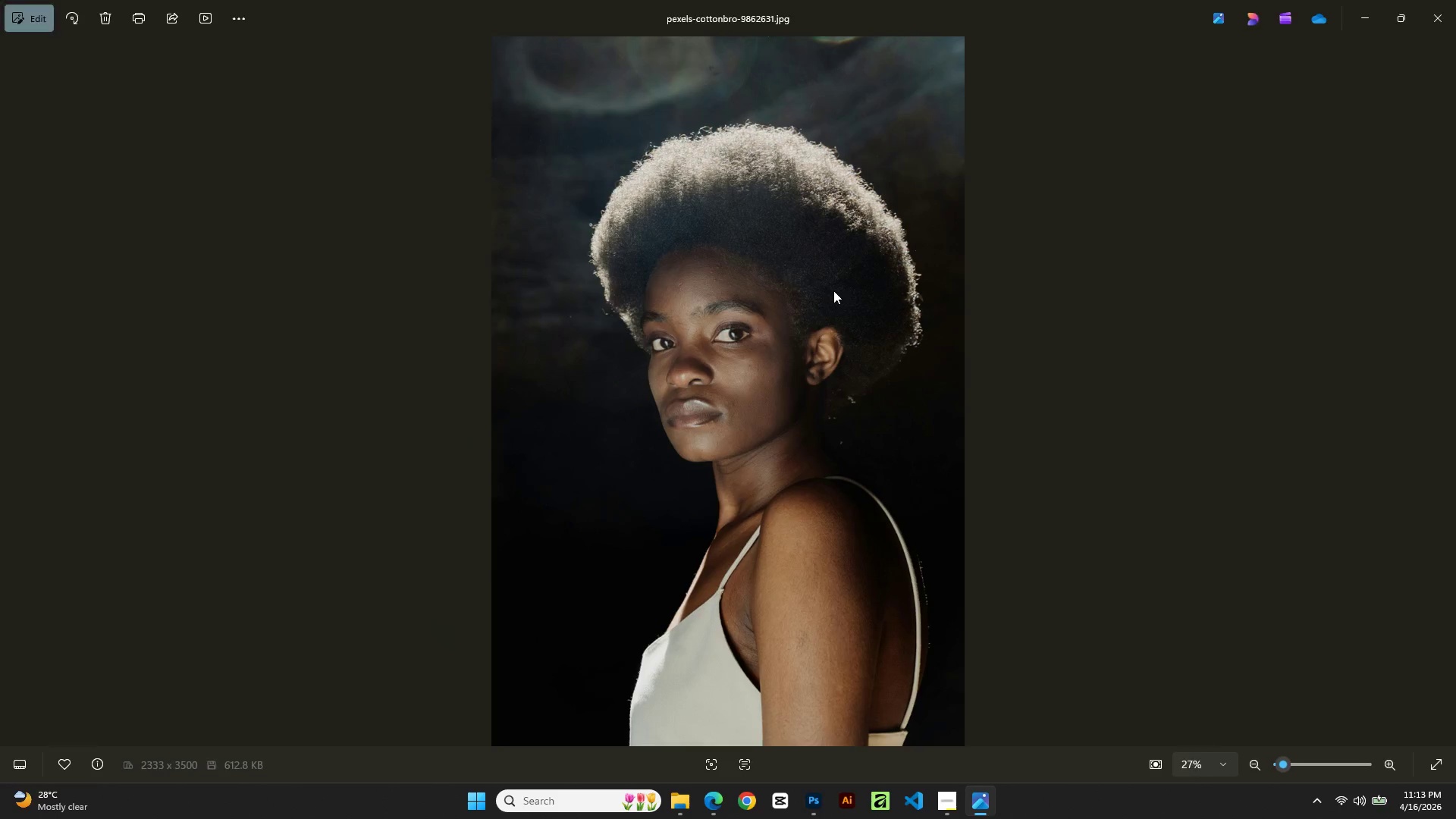 
key(ArrowLeft)
 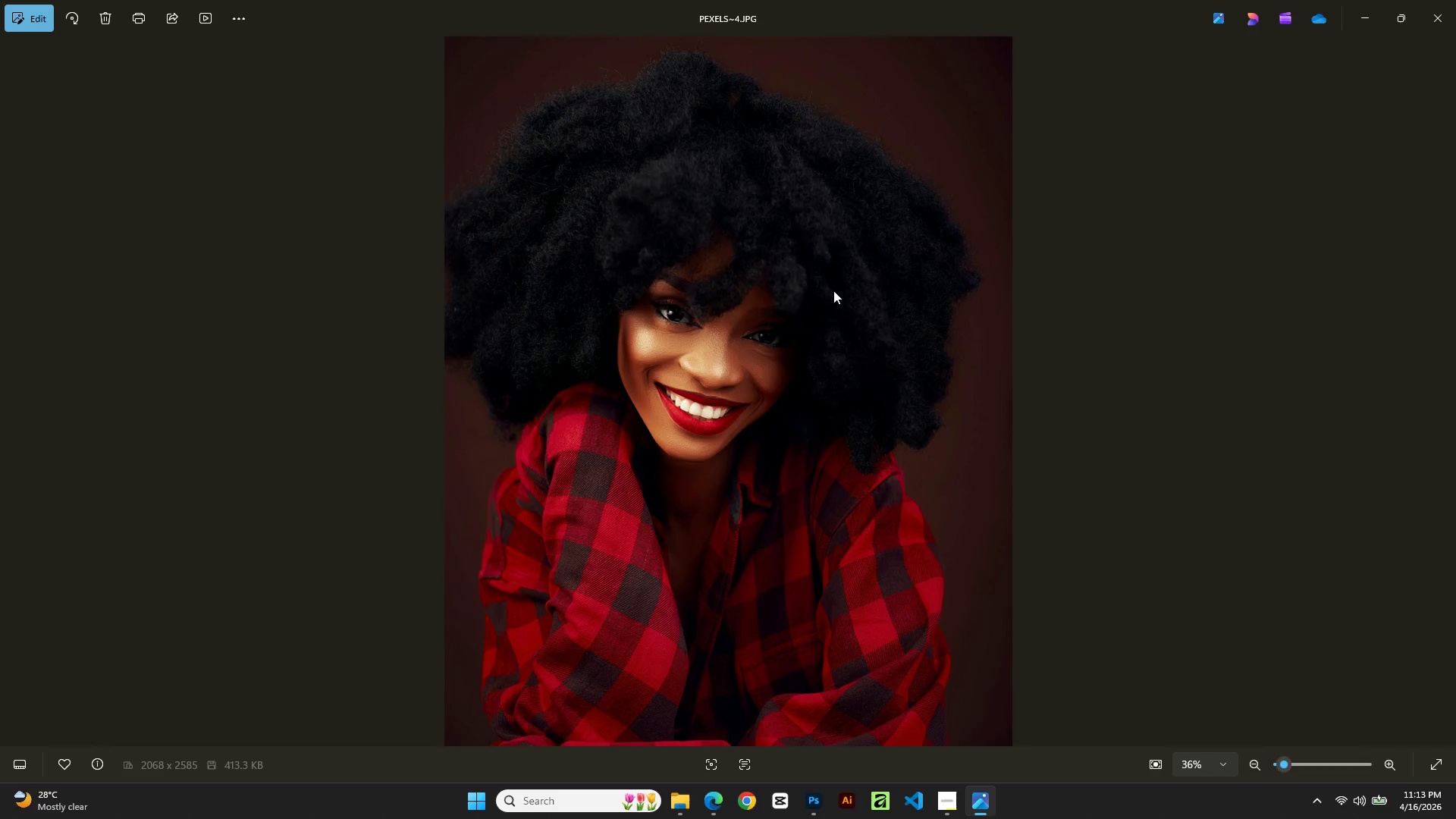 
key(ArrowLeft)
 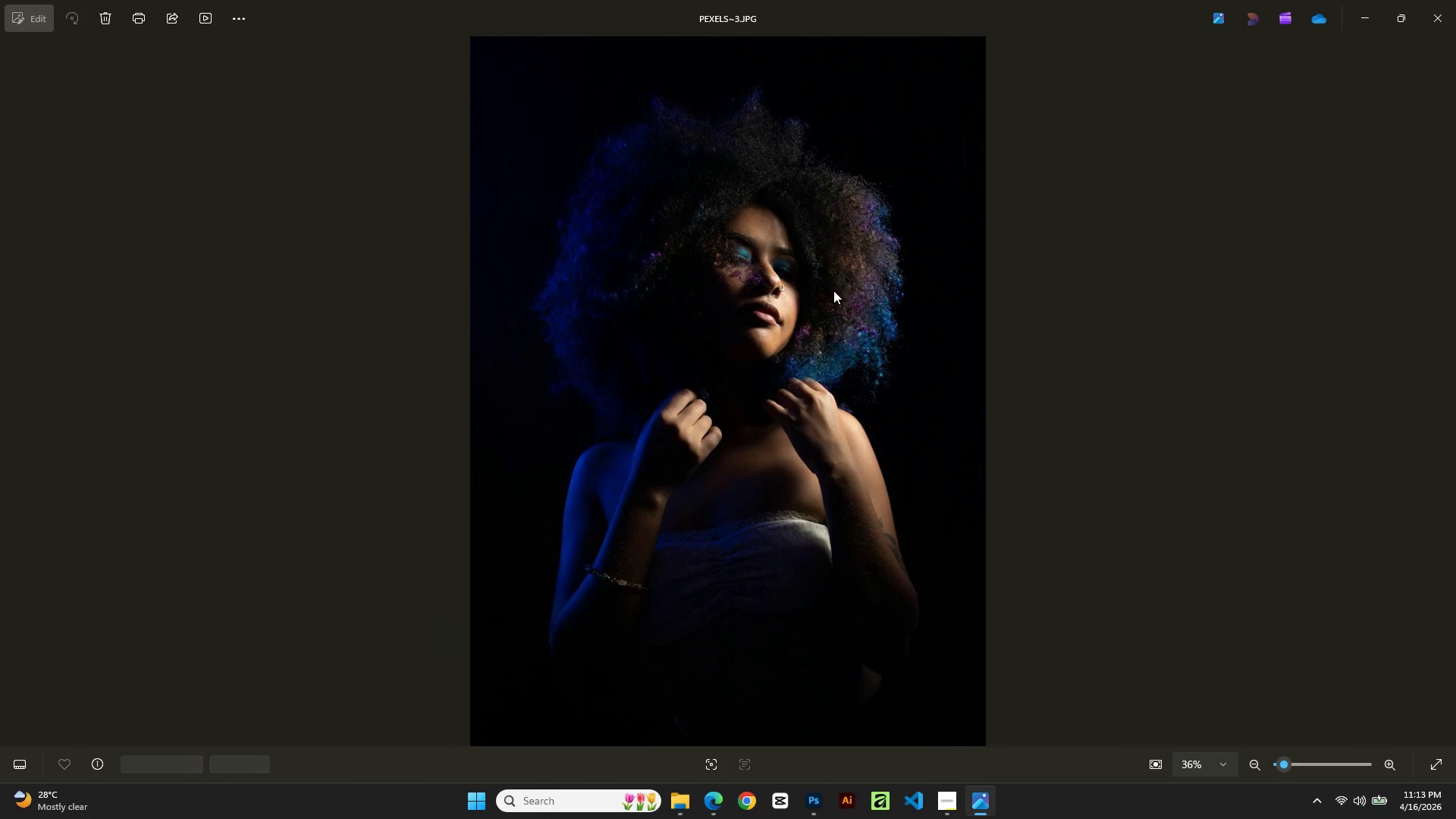 
key(ArrowLeft)
 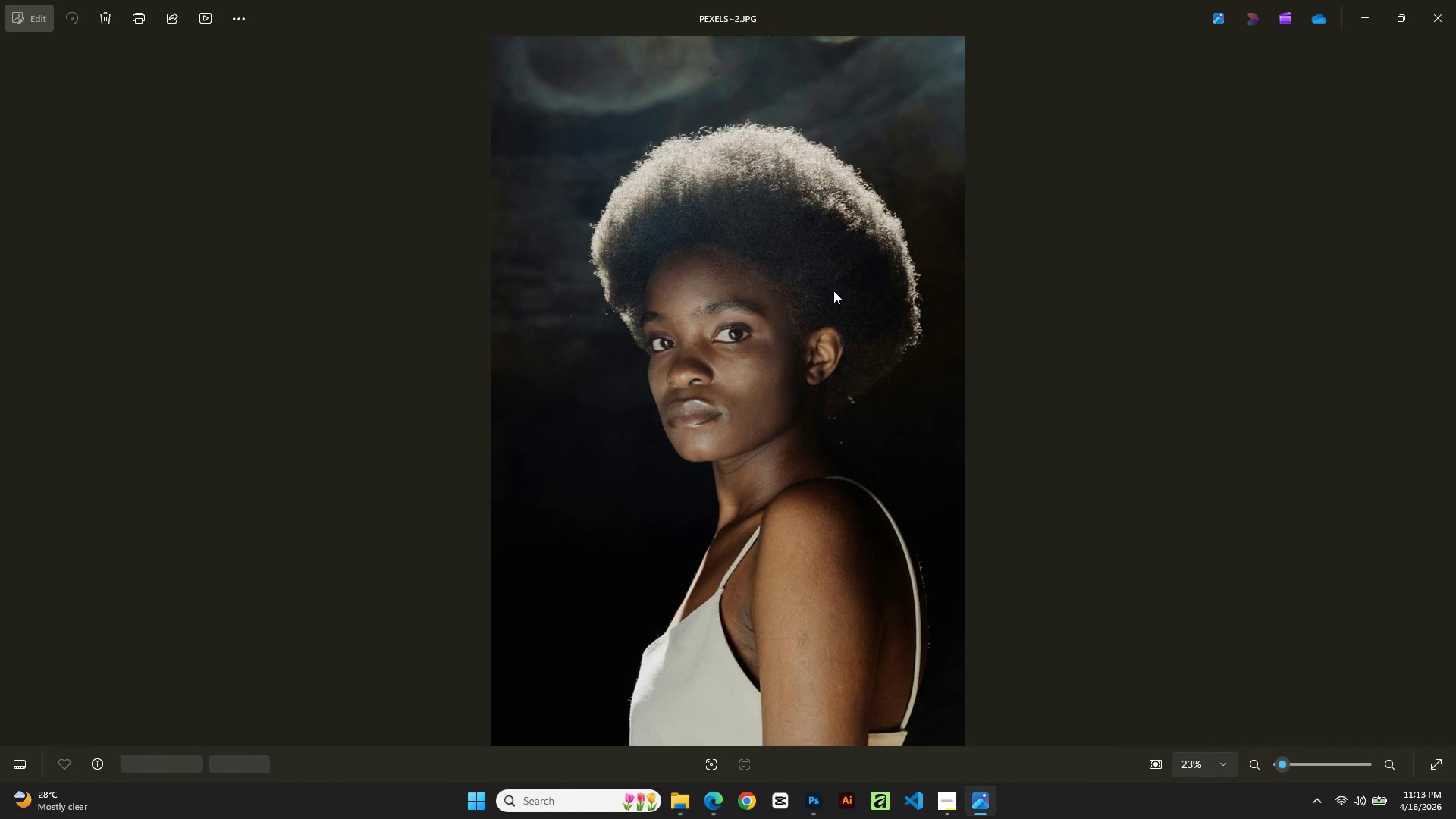 
key(ArrowLeft)
 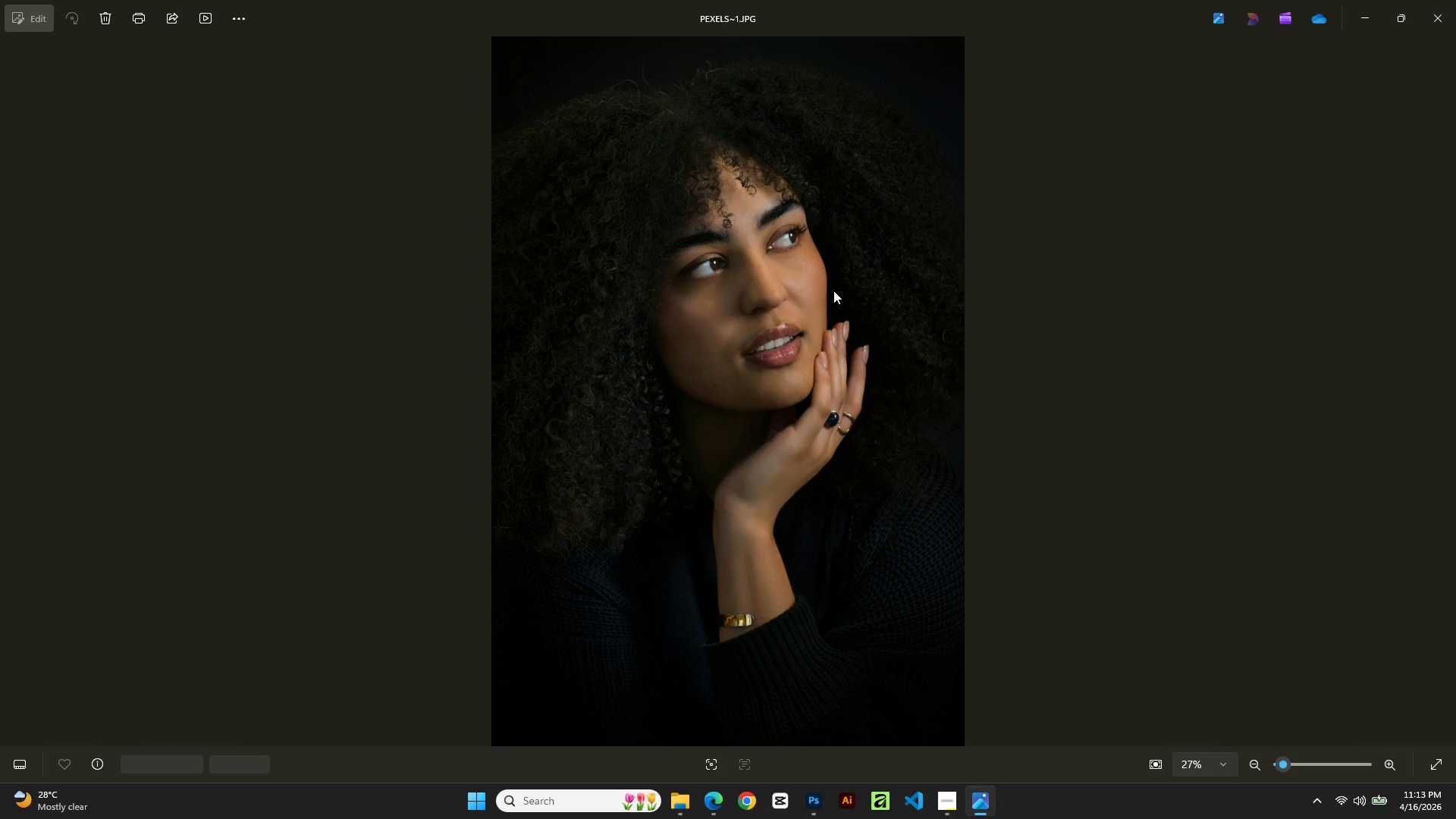 
scroll: coordinate [756, 452], scroll_direction: up, amount: 11.0
 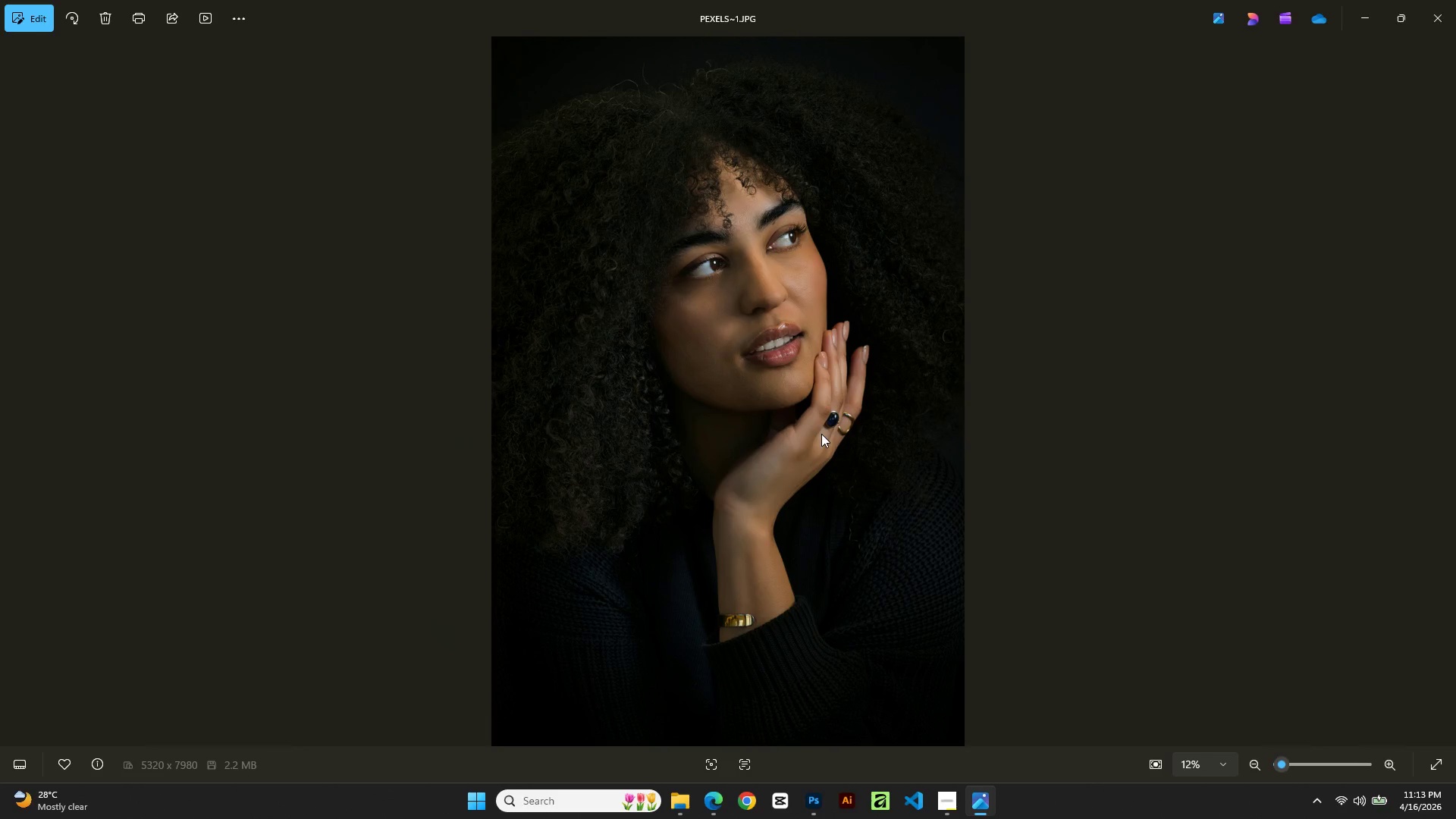 
left_click([821, 434])
 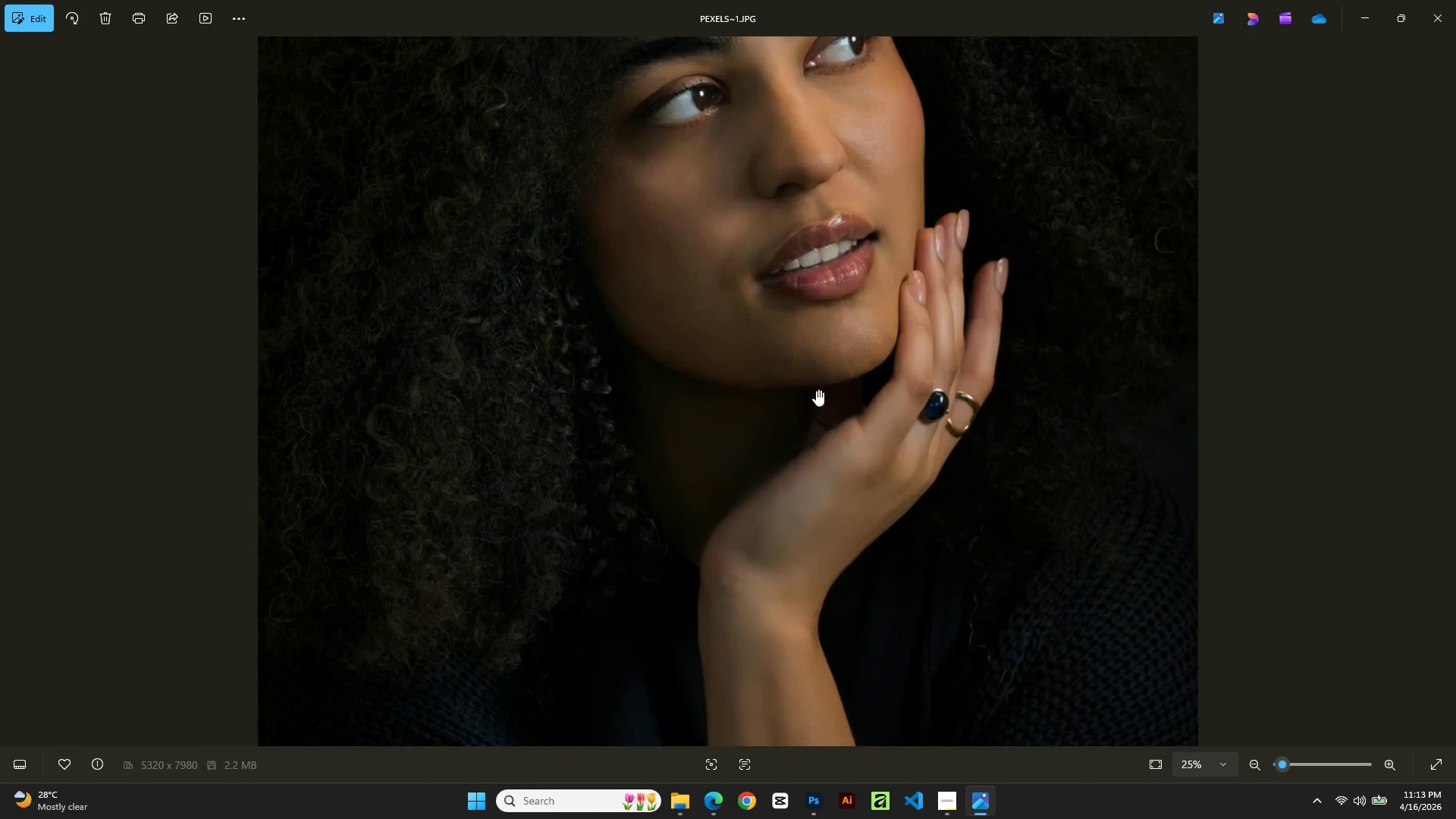 
scroll: coordinate [821, 434], scroll_direction: up, amount: 1.0
 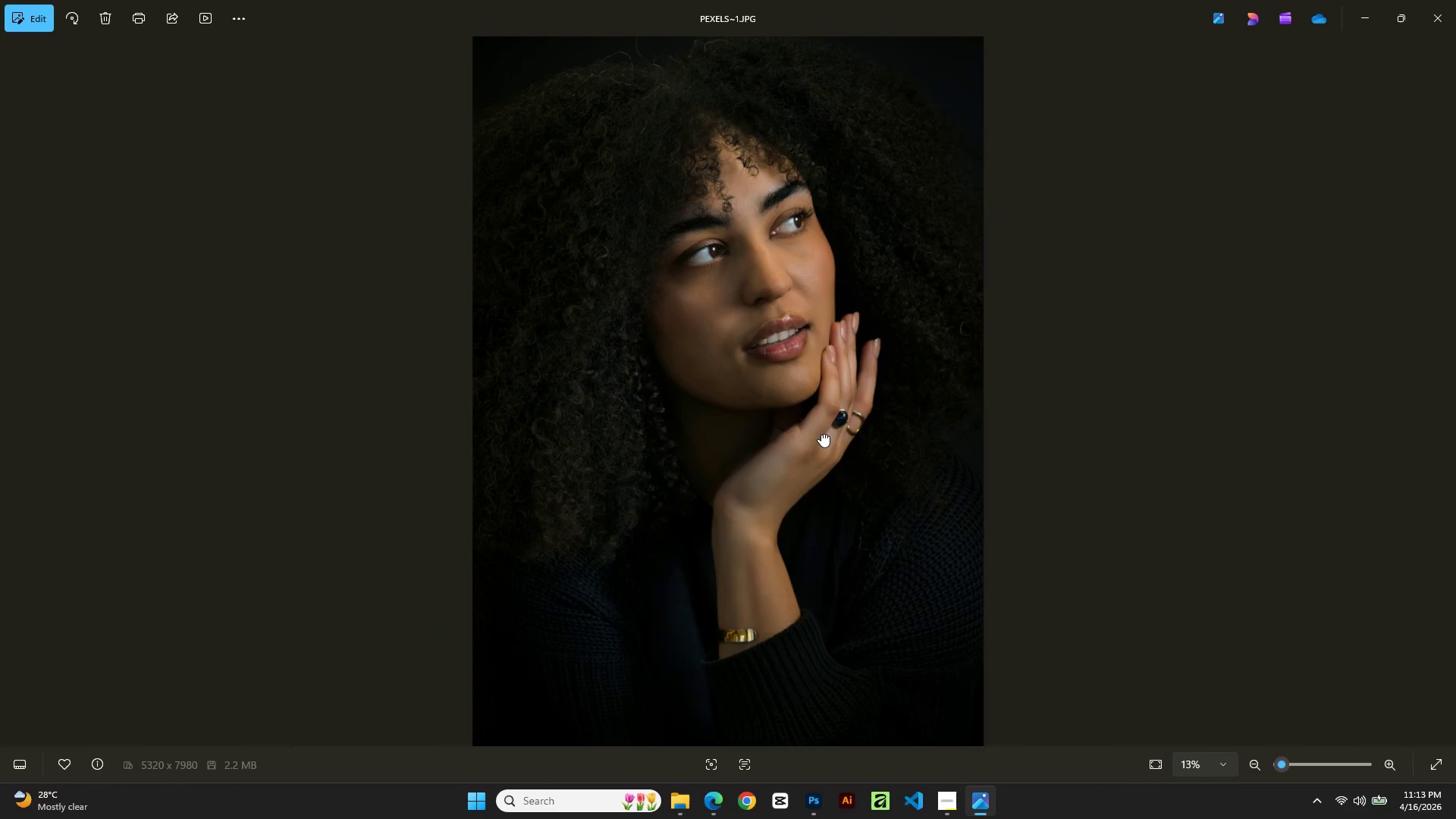 
left_click_drag(start_coordinate=[798, 319], to_coordinate=[807, 575])
 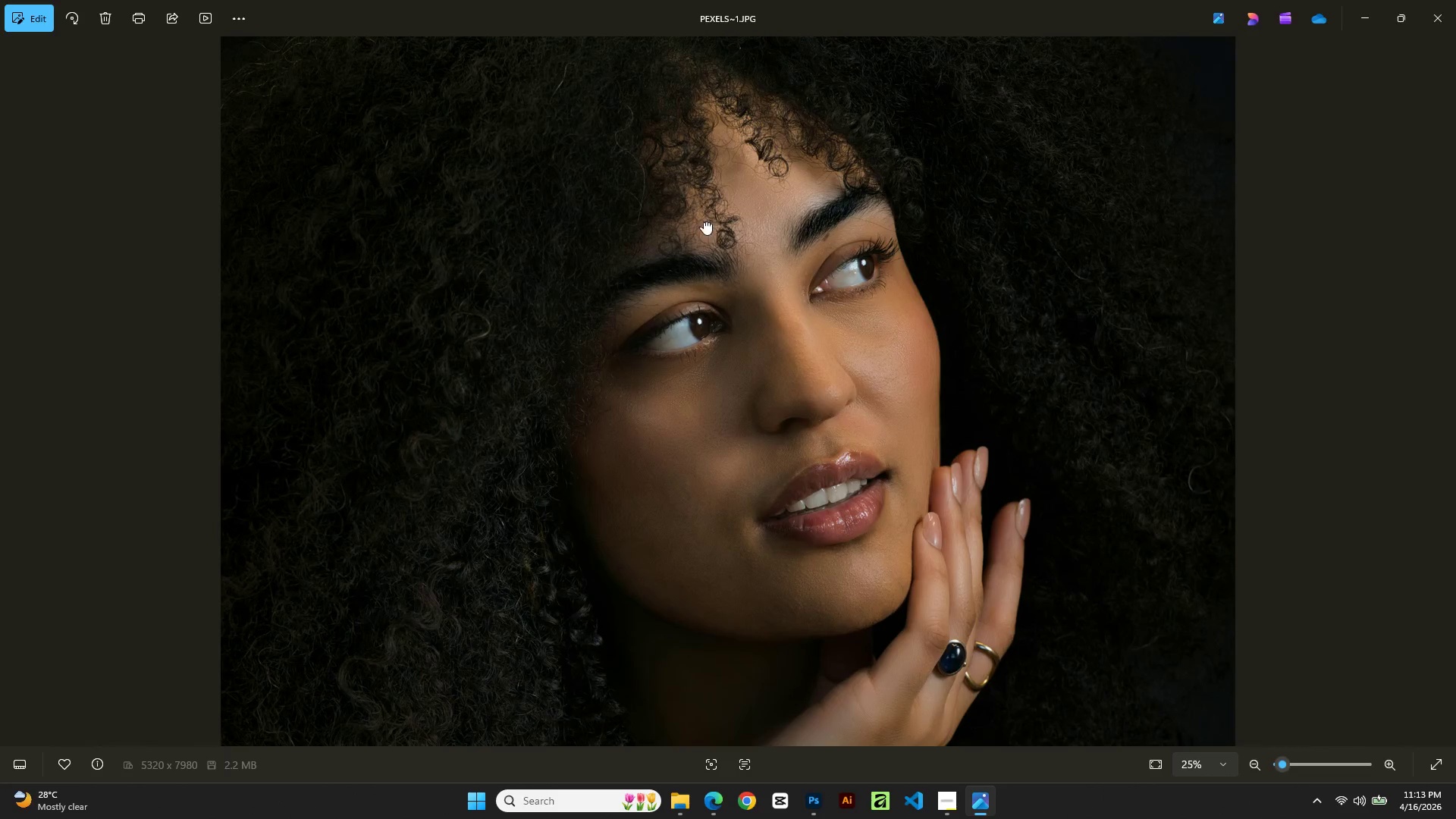 
left_click_drag(start_coordinate=[704, 187], to_coordinate=[733, 445])
 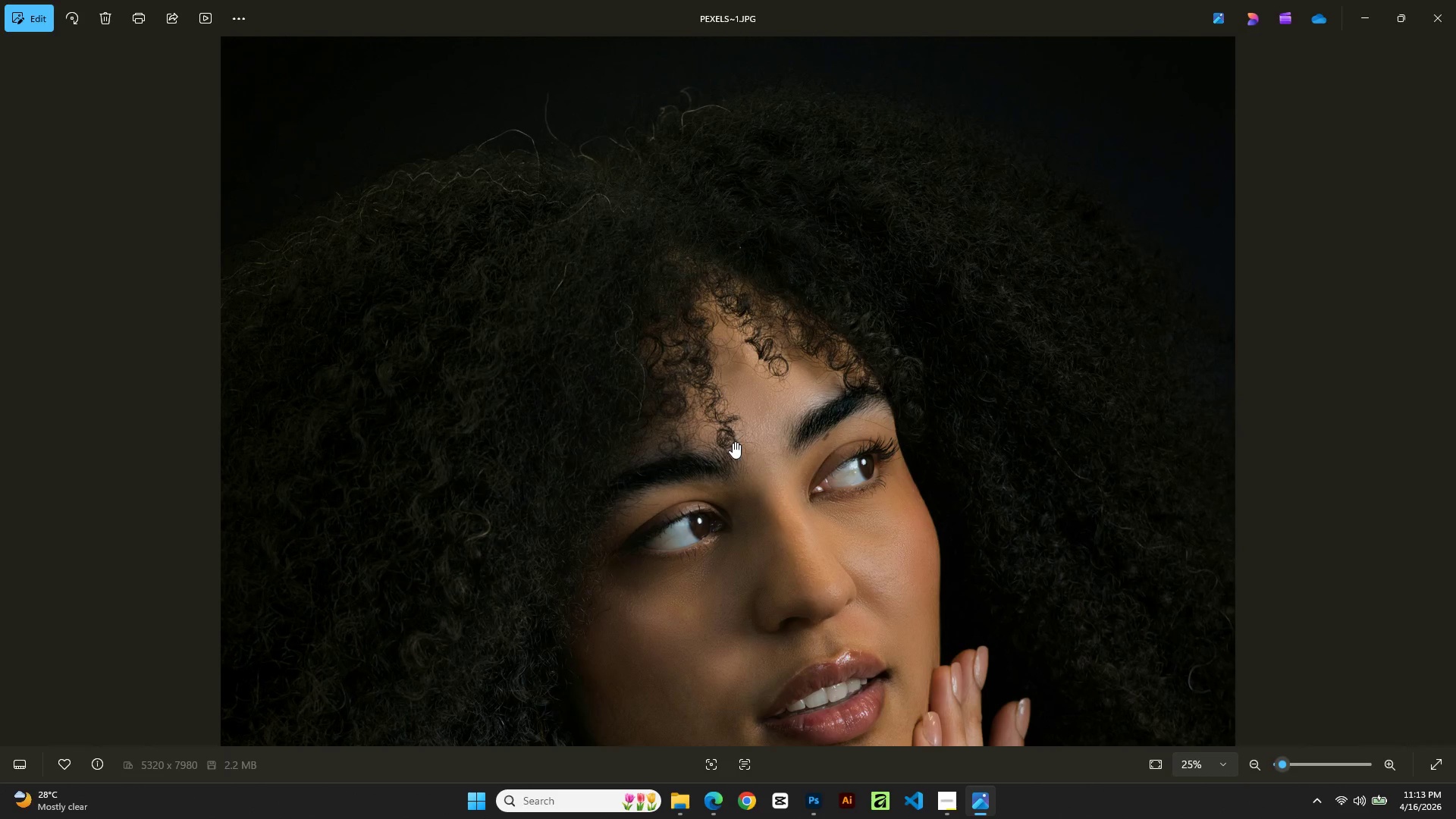 
scroll: coordinate [731, 425], scroll_direction: down, amount: 18.0
 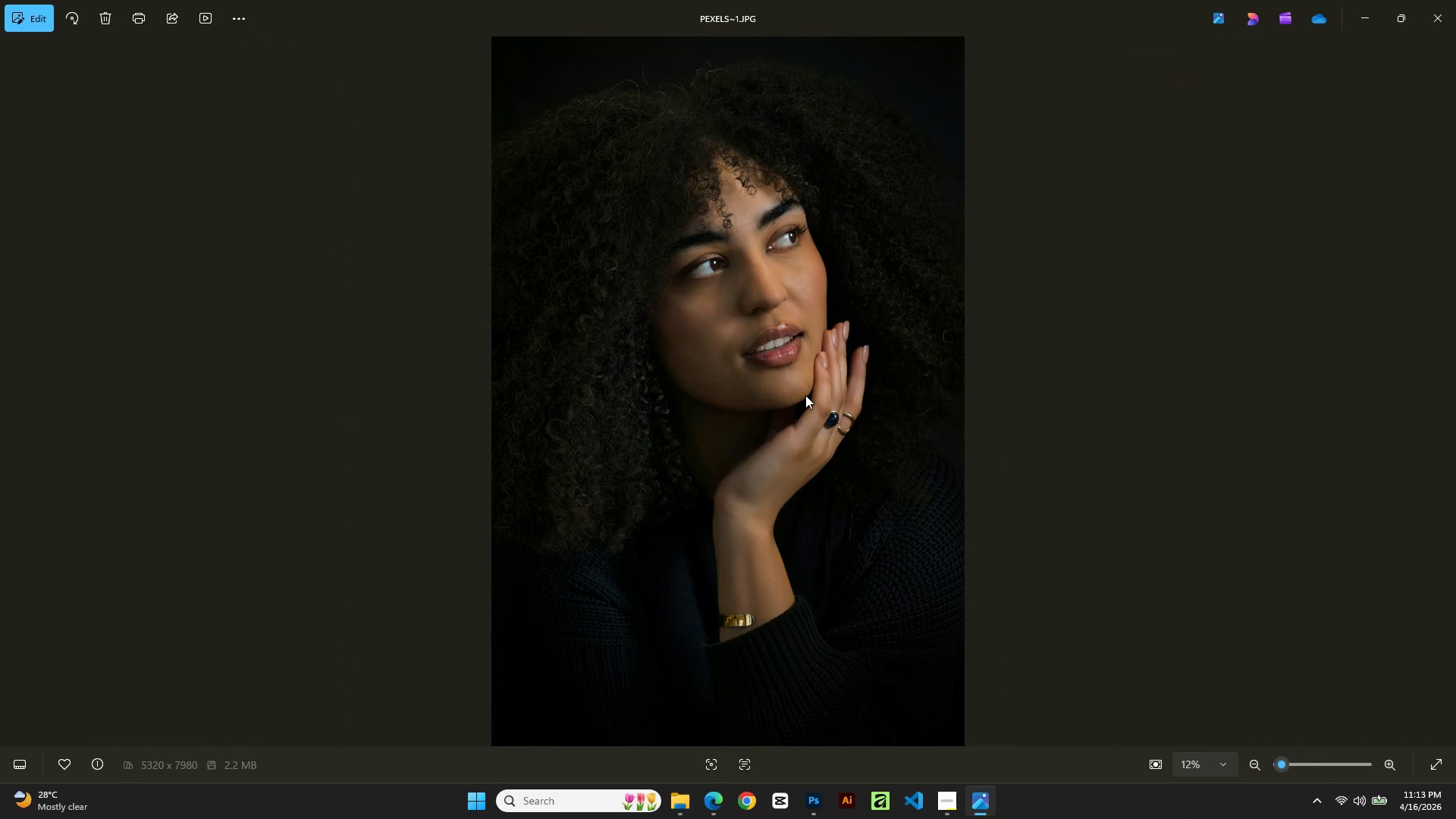 
wait(11.34)
 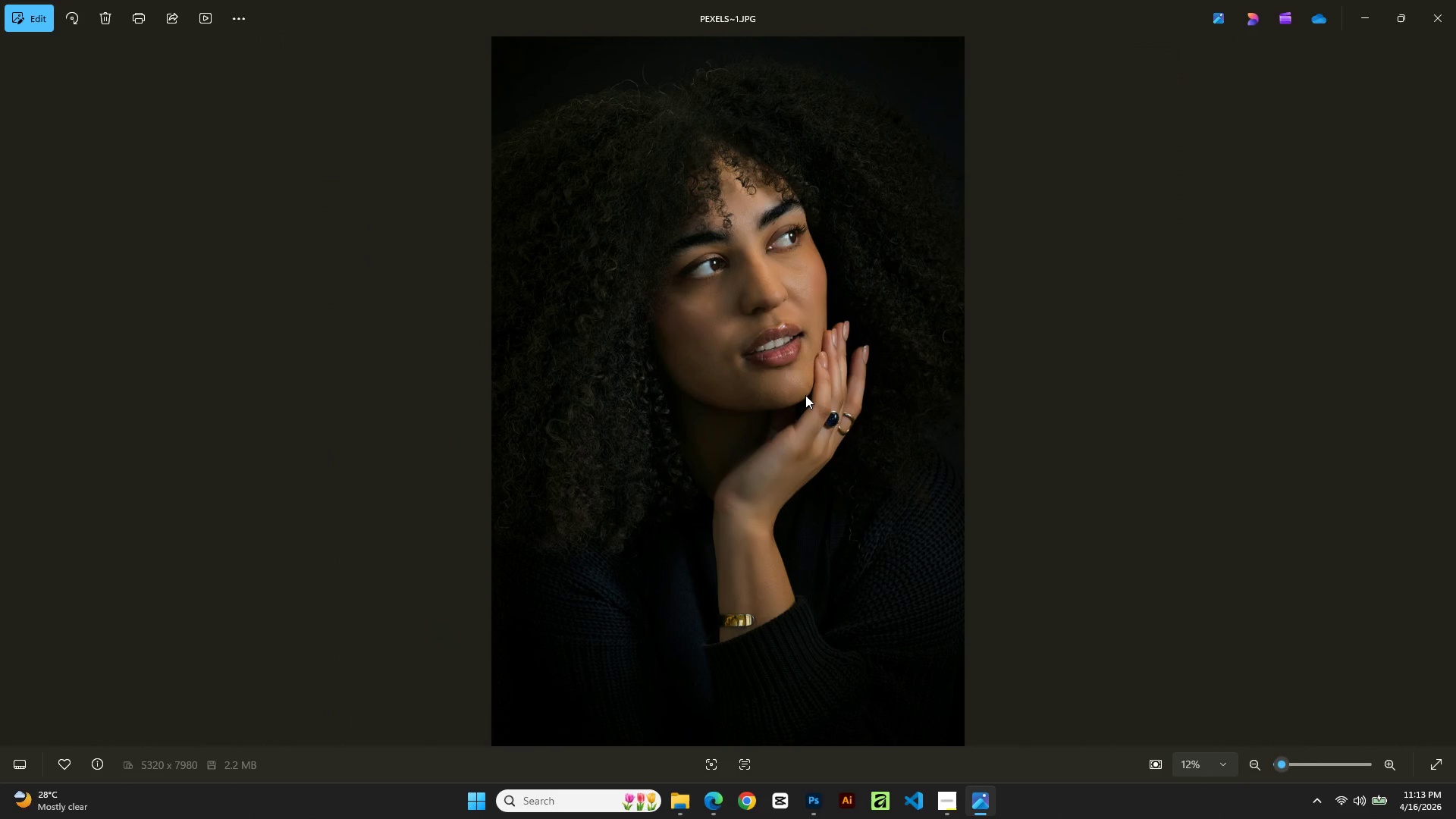 
left_click([1357, 10])
 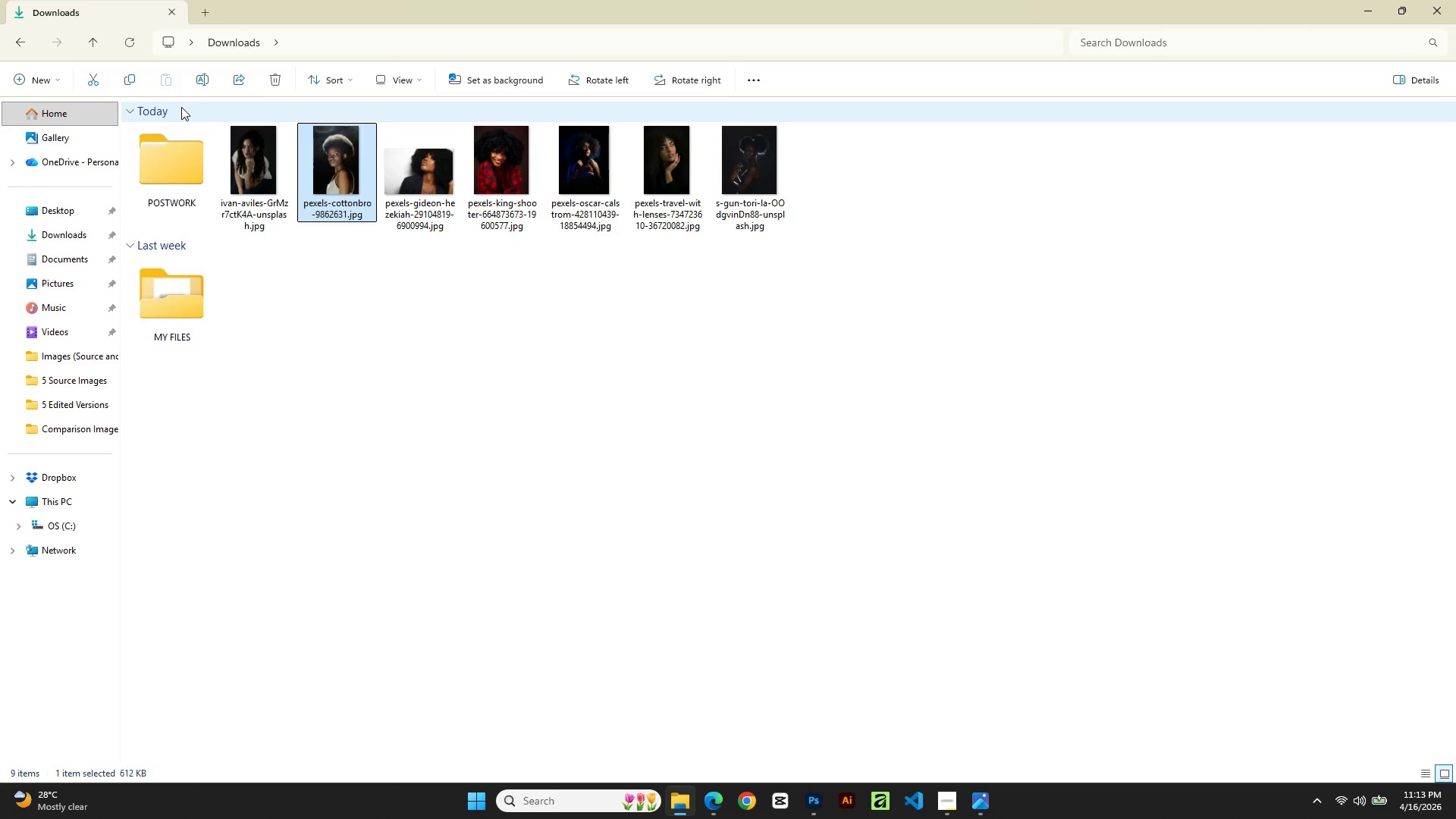 
wait(5.69)
 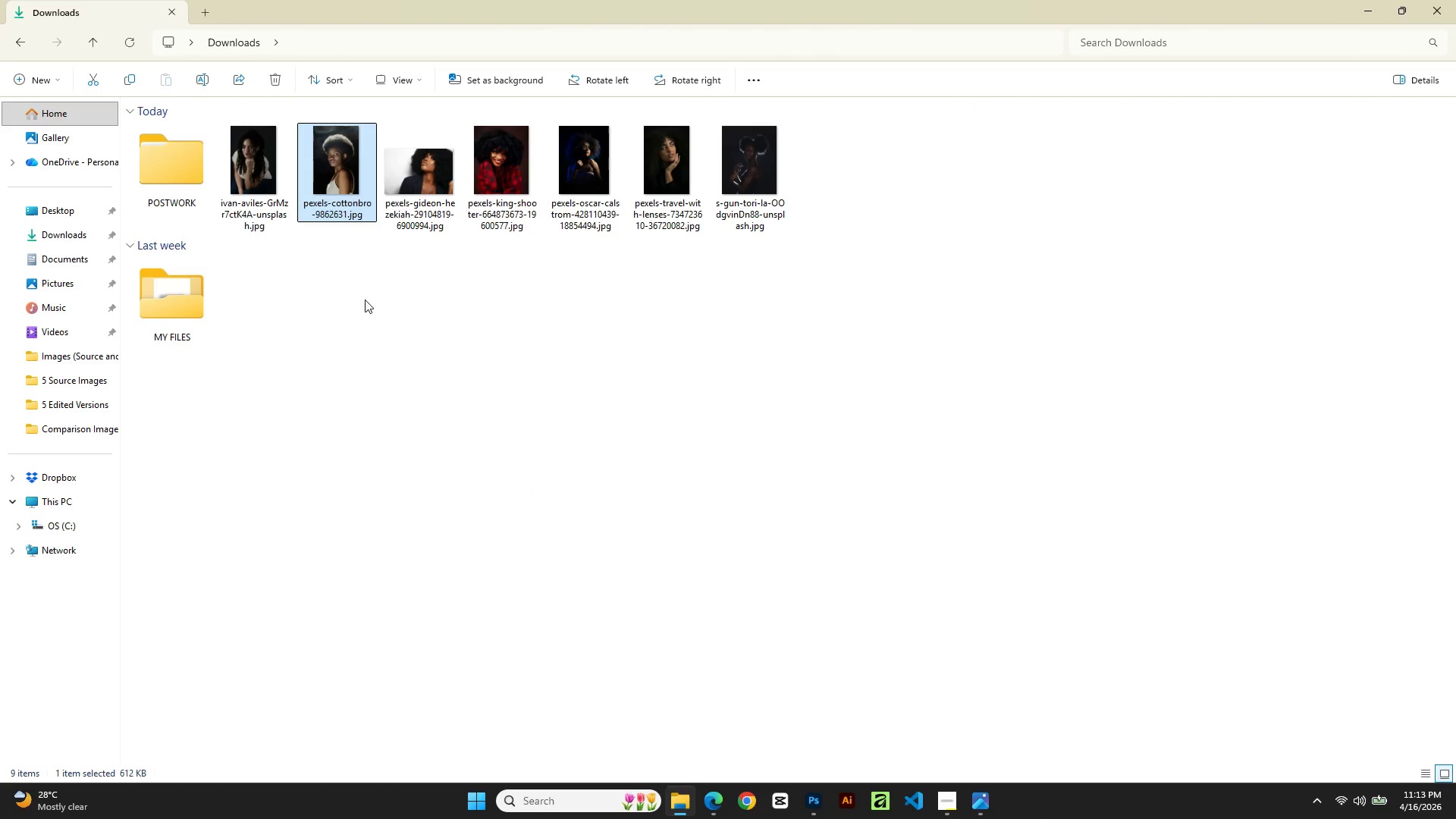 
left_click([51, 77])
 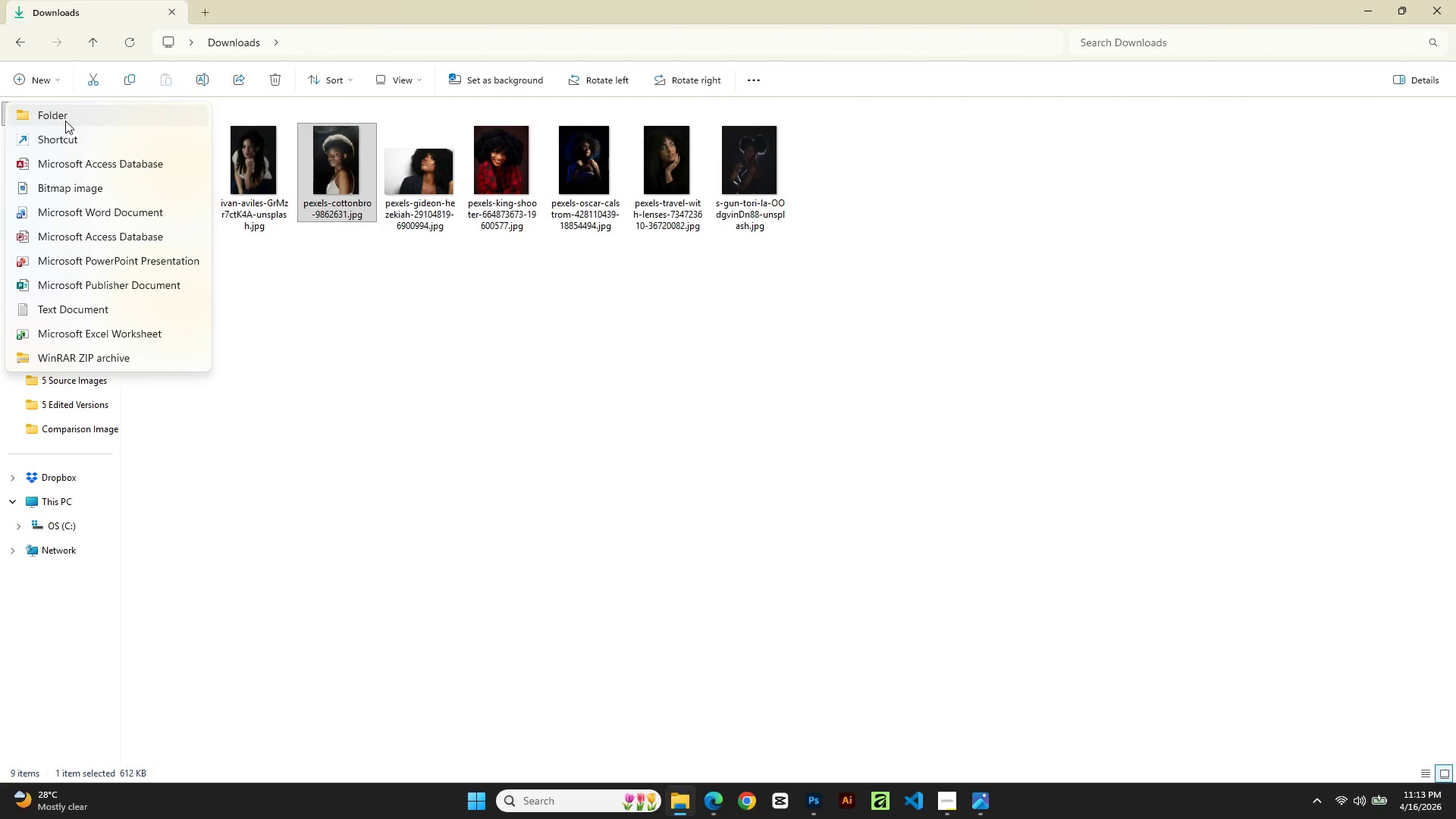 
left_click([65, 120])
 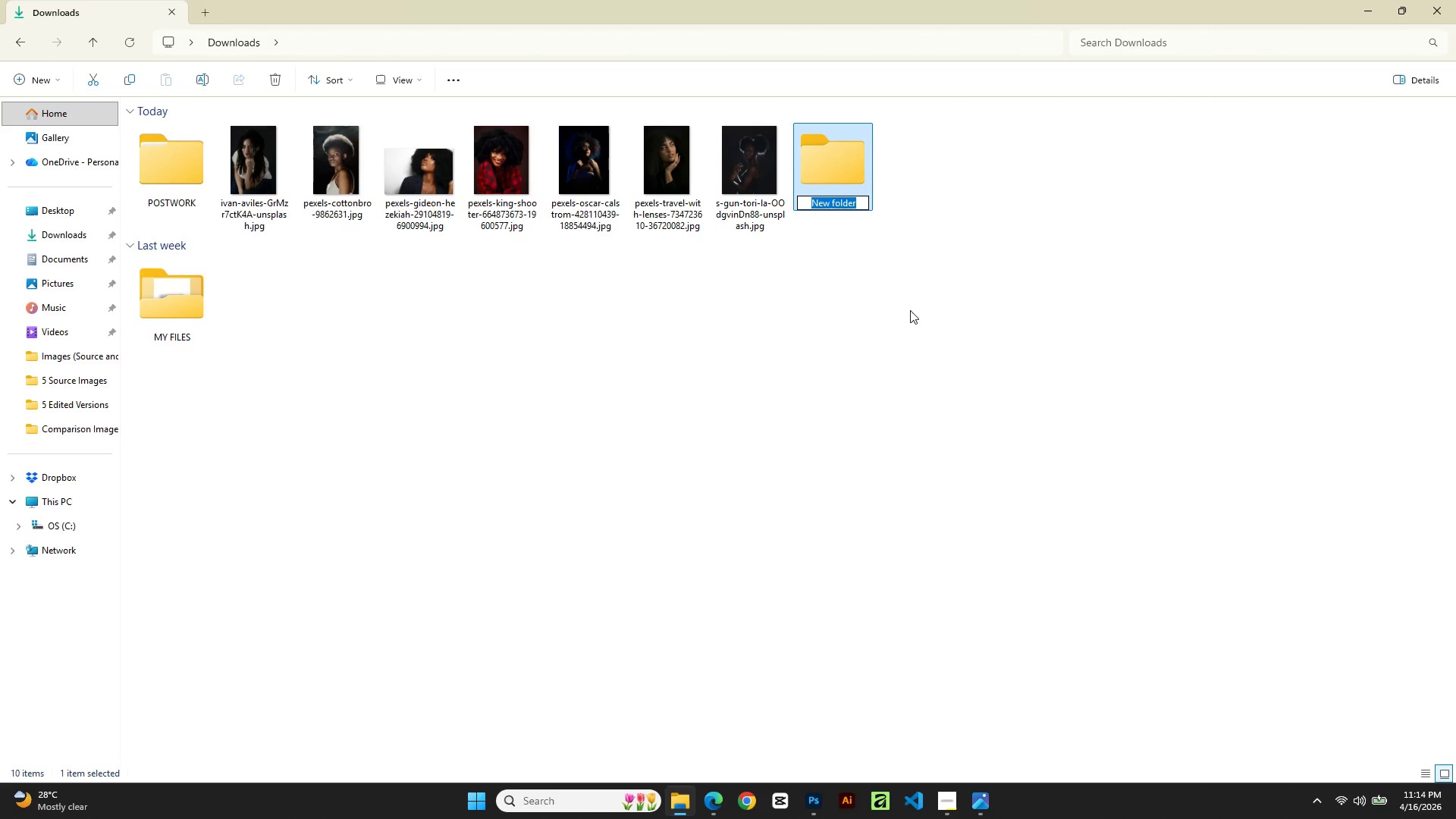 
type(Images (Source and Edited))
 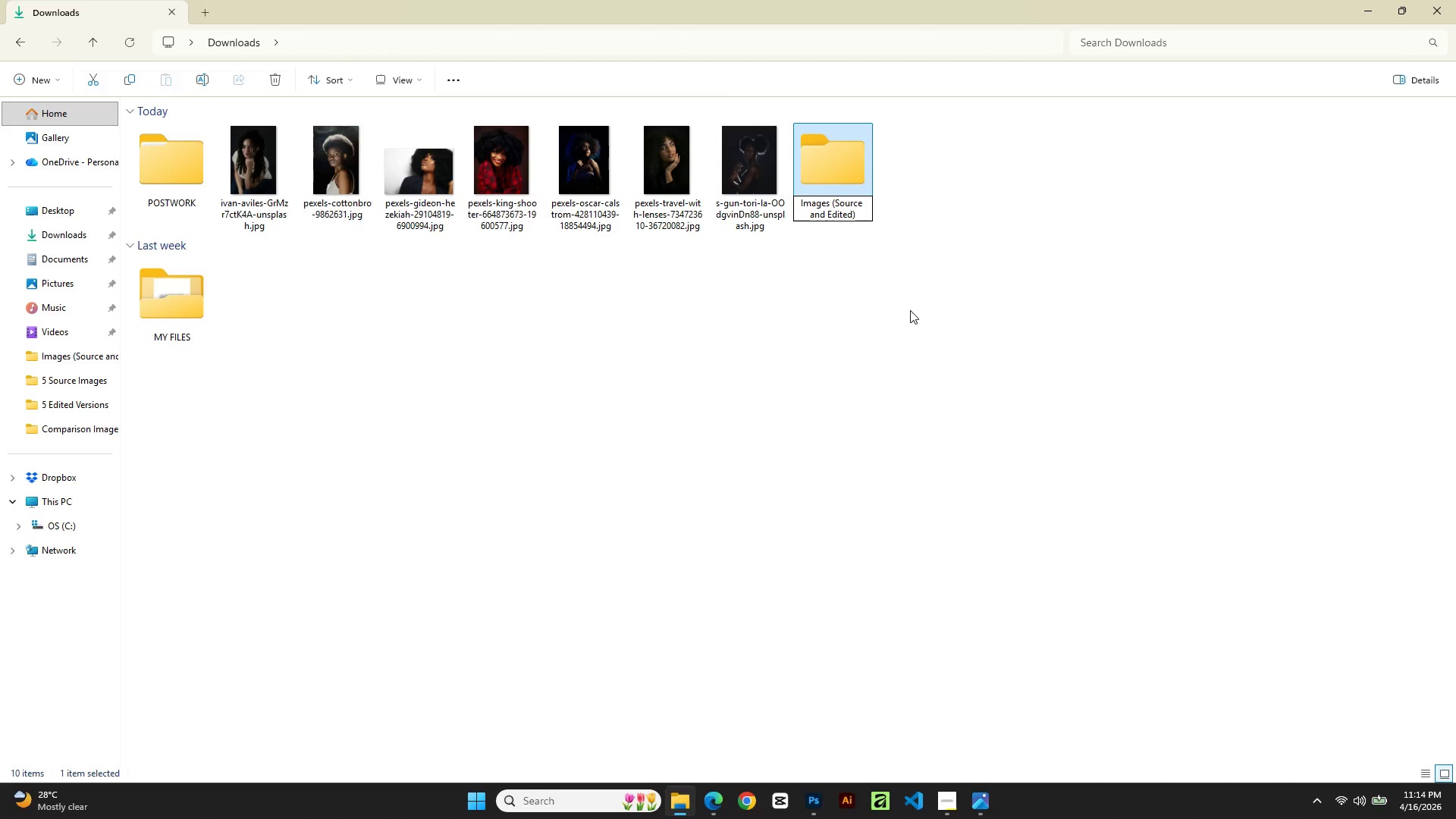 
key(Enter)
 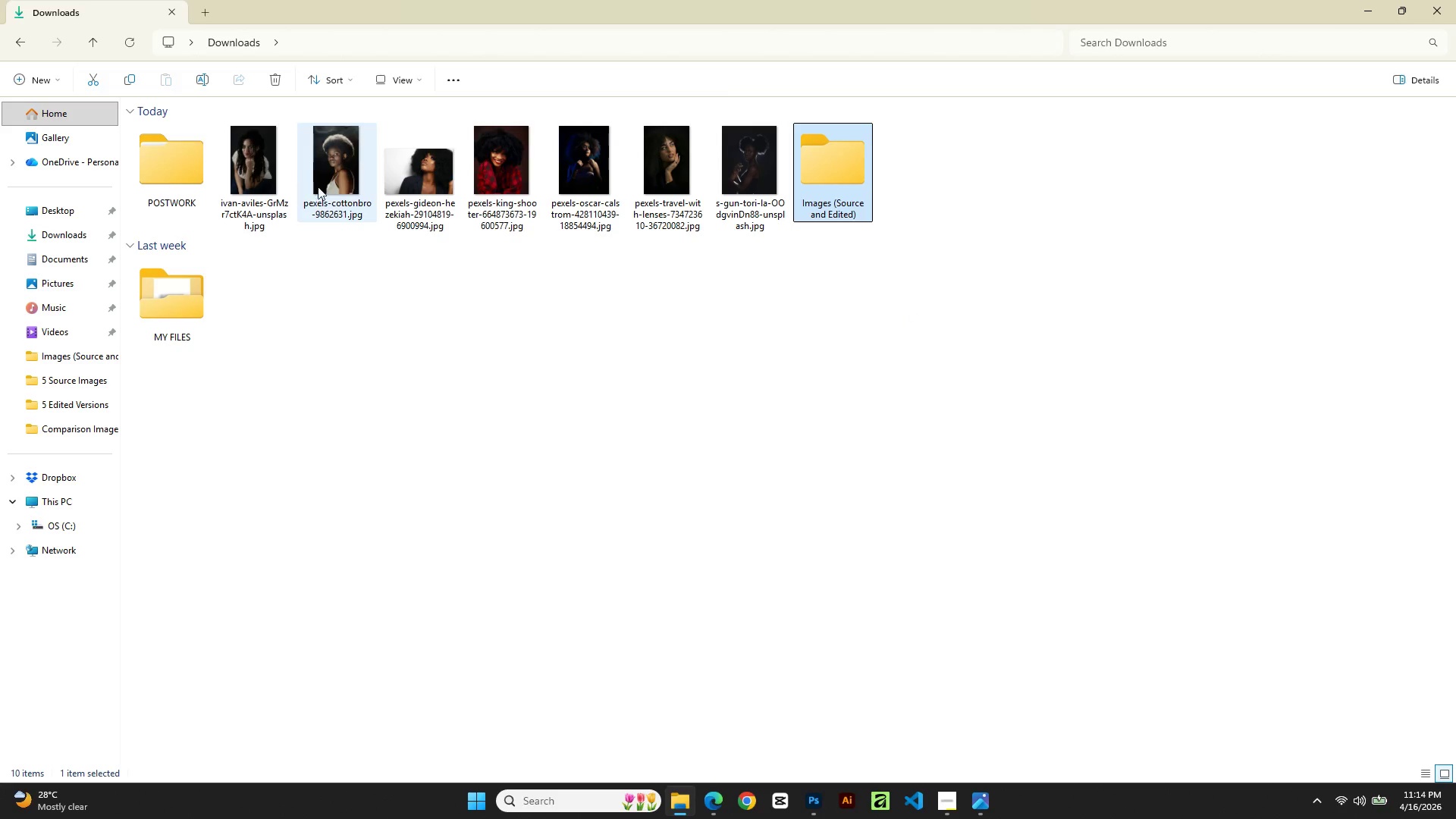 
left_click([439, 188])
 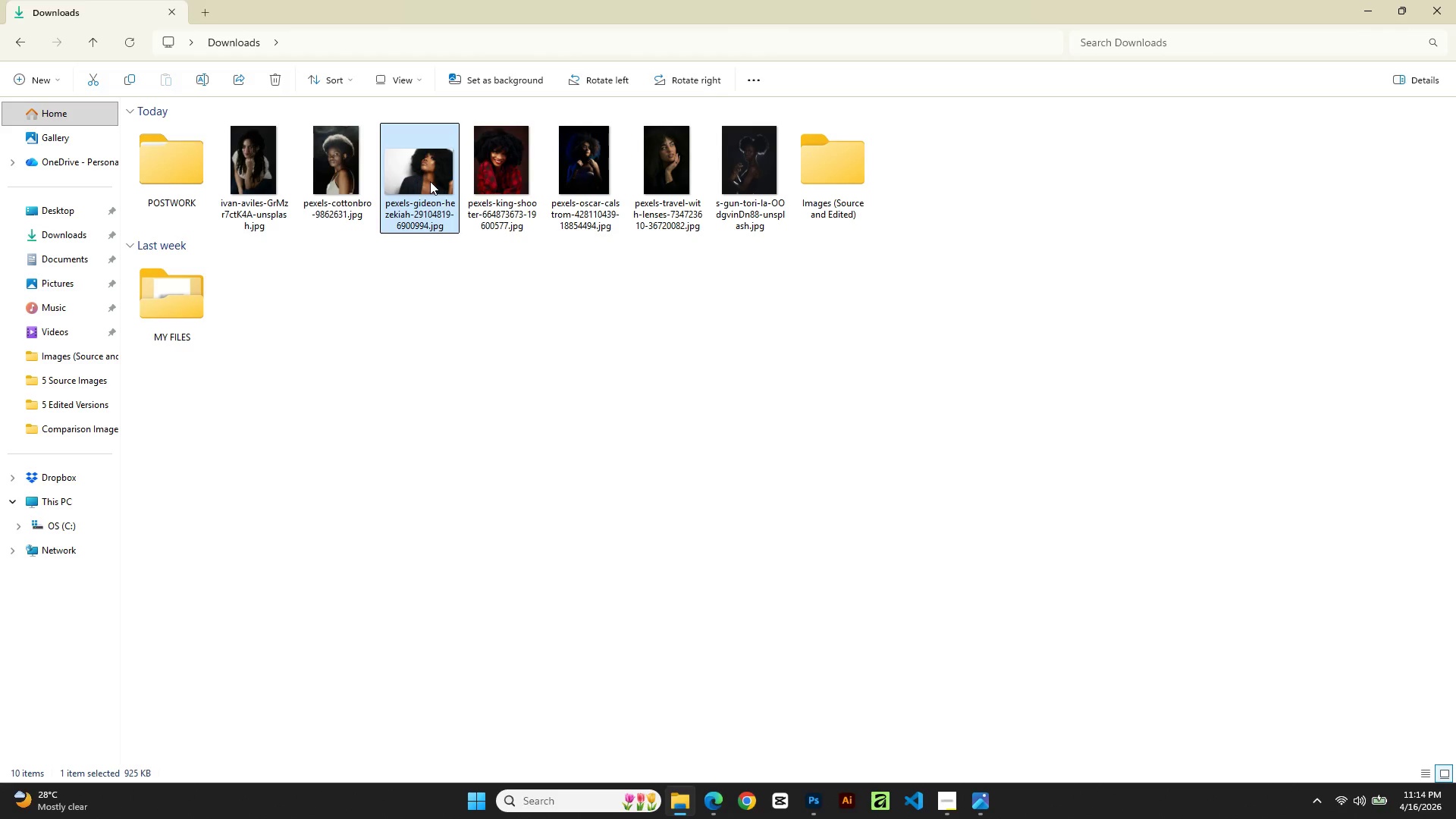 
double_click([430, 181])
 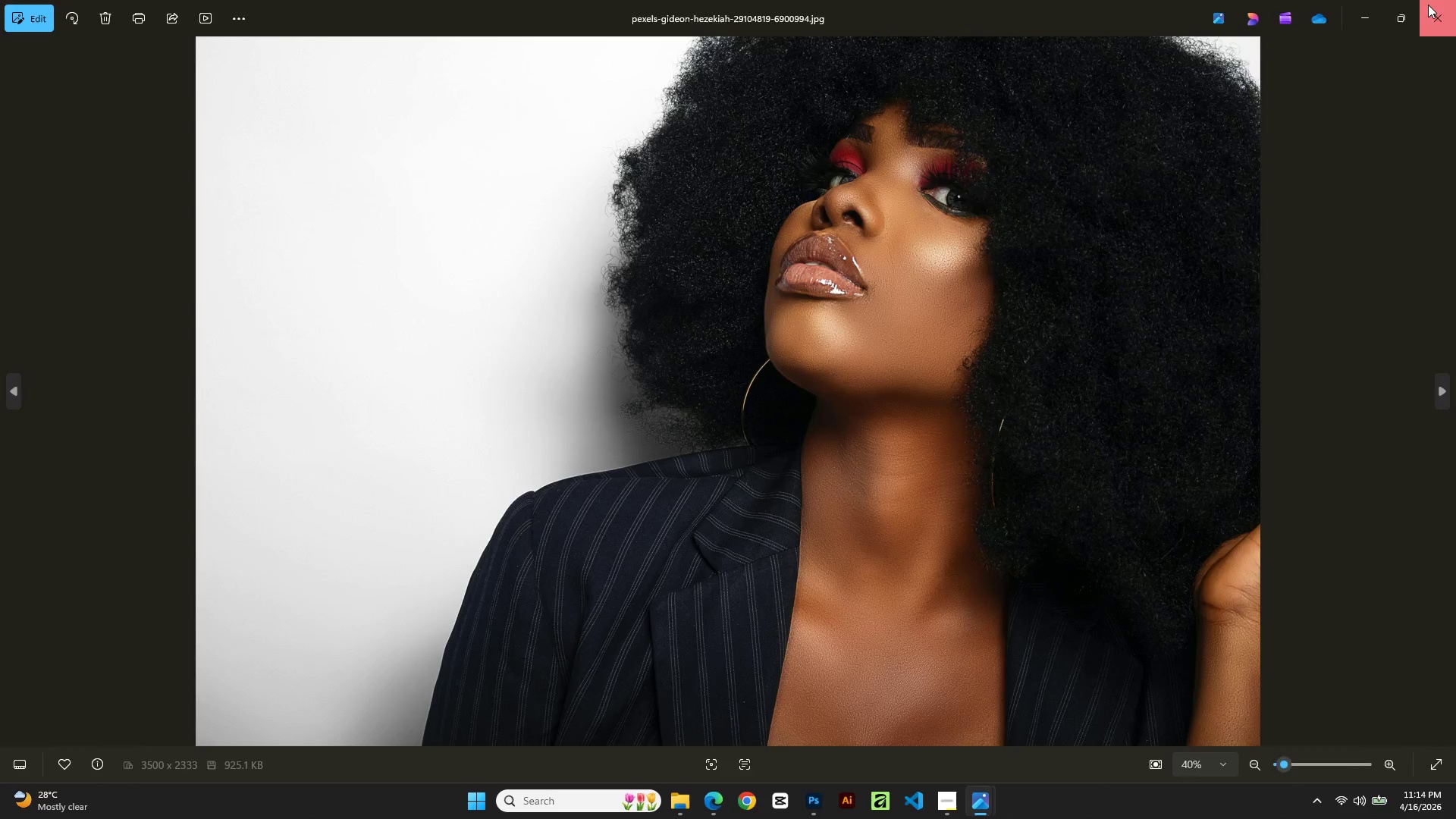 
left_click_drag(start_coordinate=[420, 184], to_coordinate=[817, 162])
 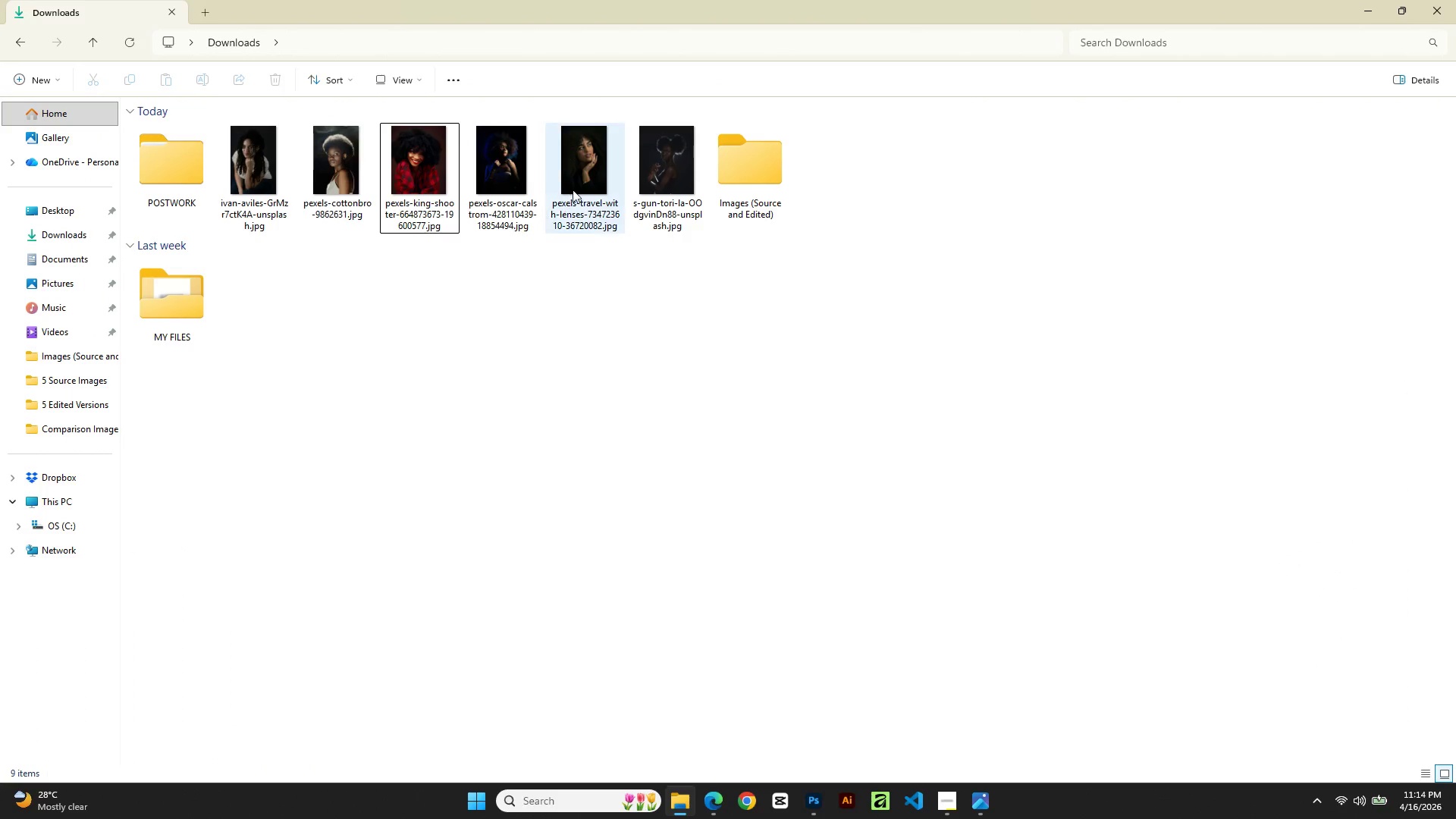 
double_click([579, 179])
 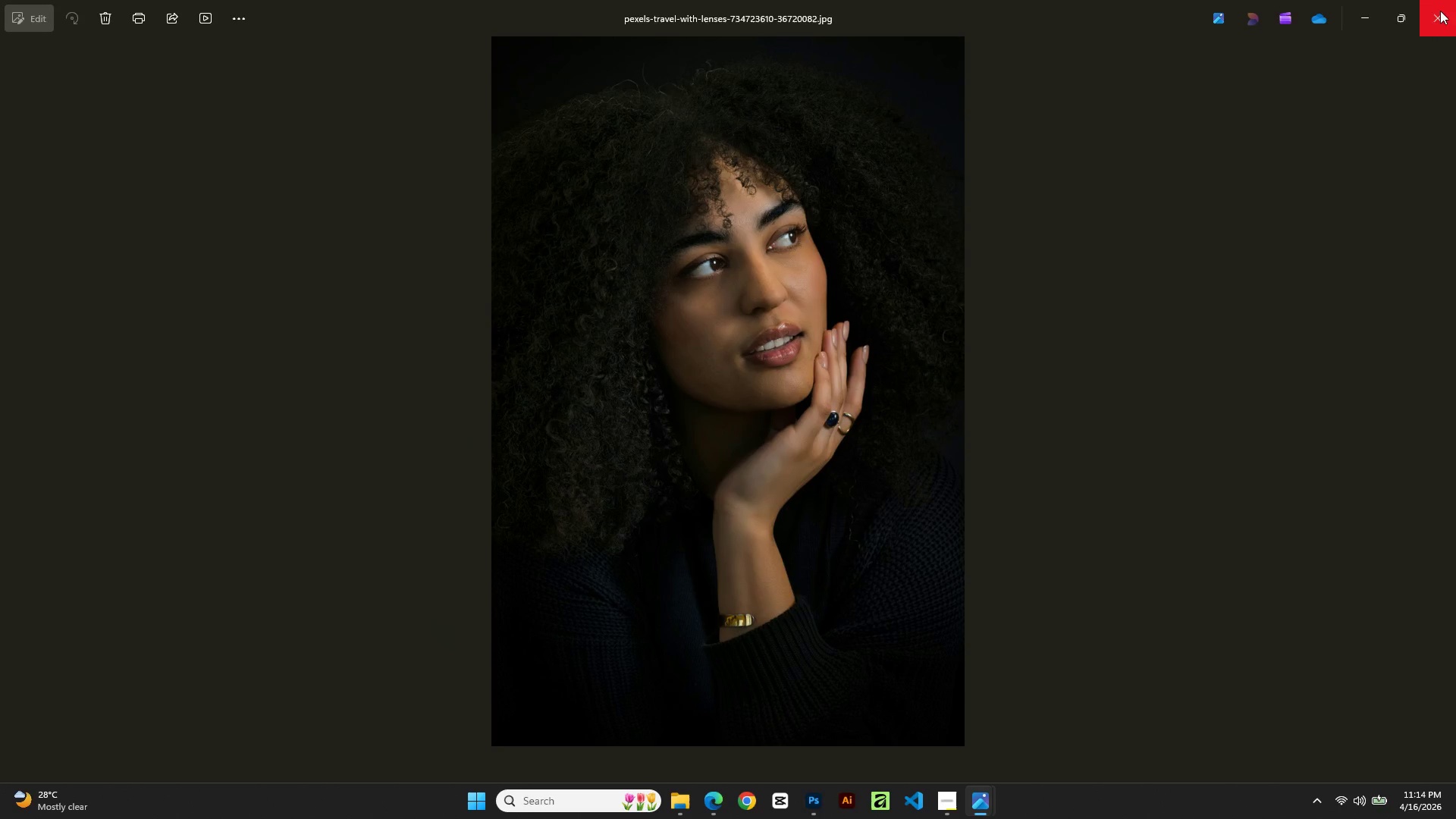 
left_click([1443, 2])
 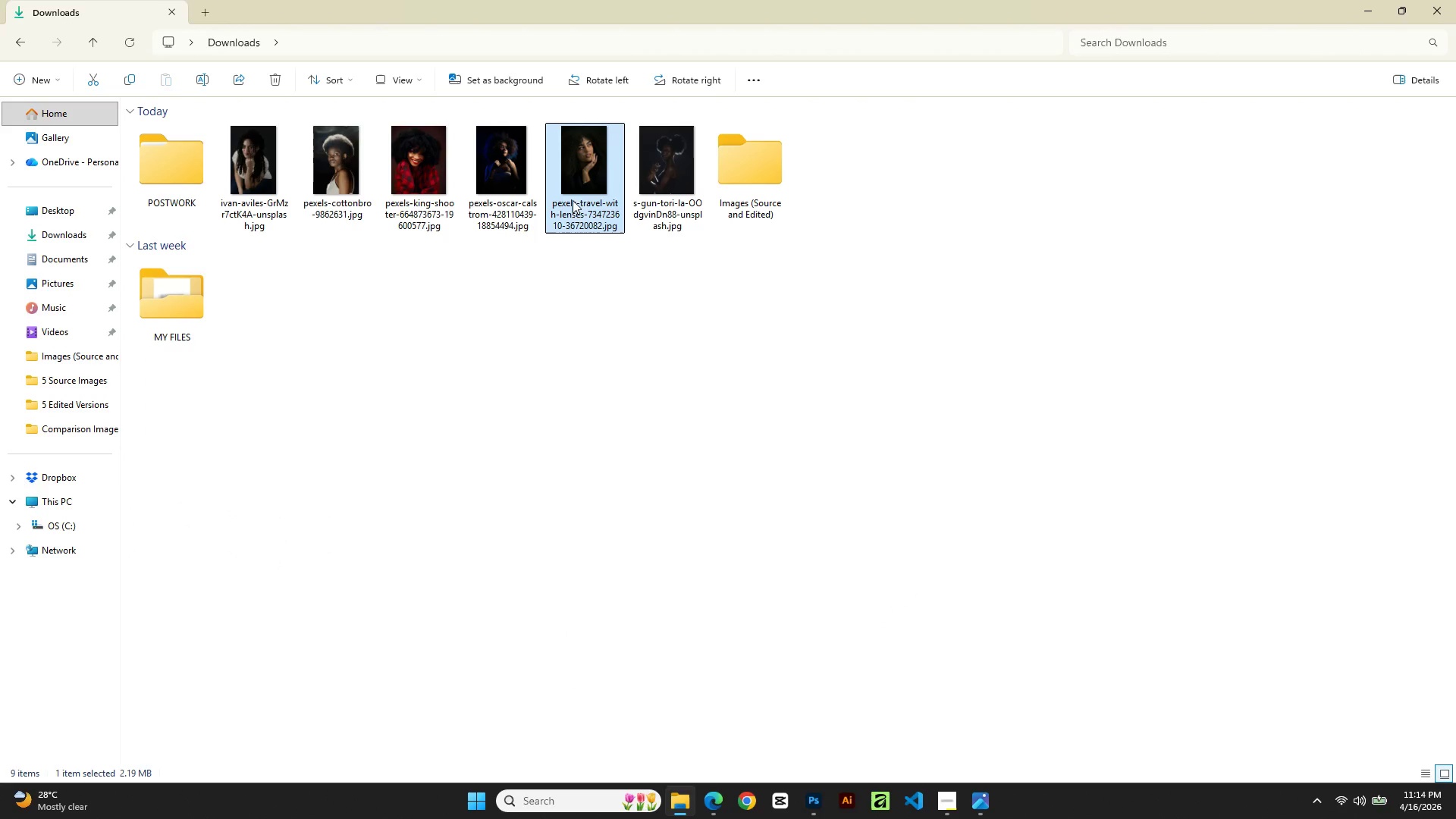 
left_click_drag(start_coordinate=[571, 196], to_coordinate=[750, 205])
 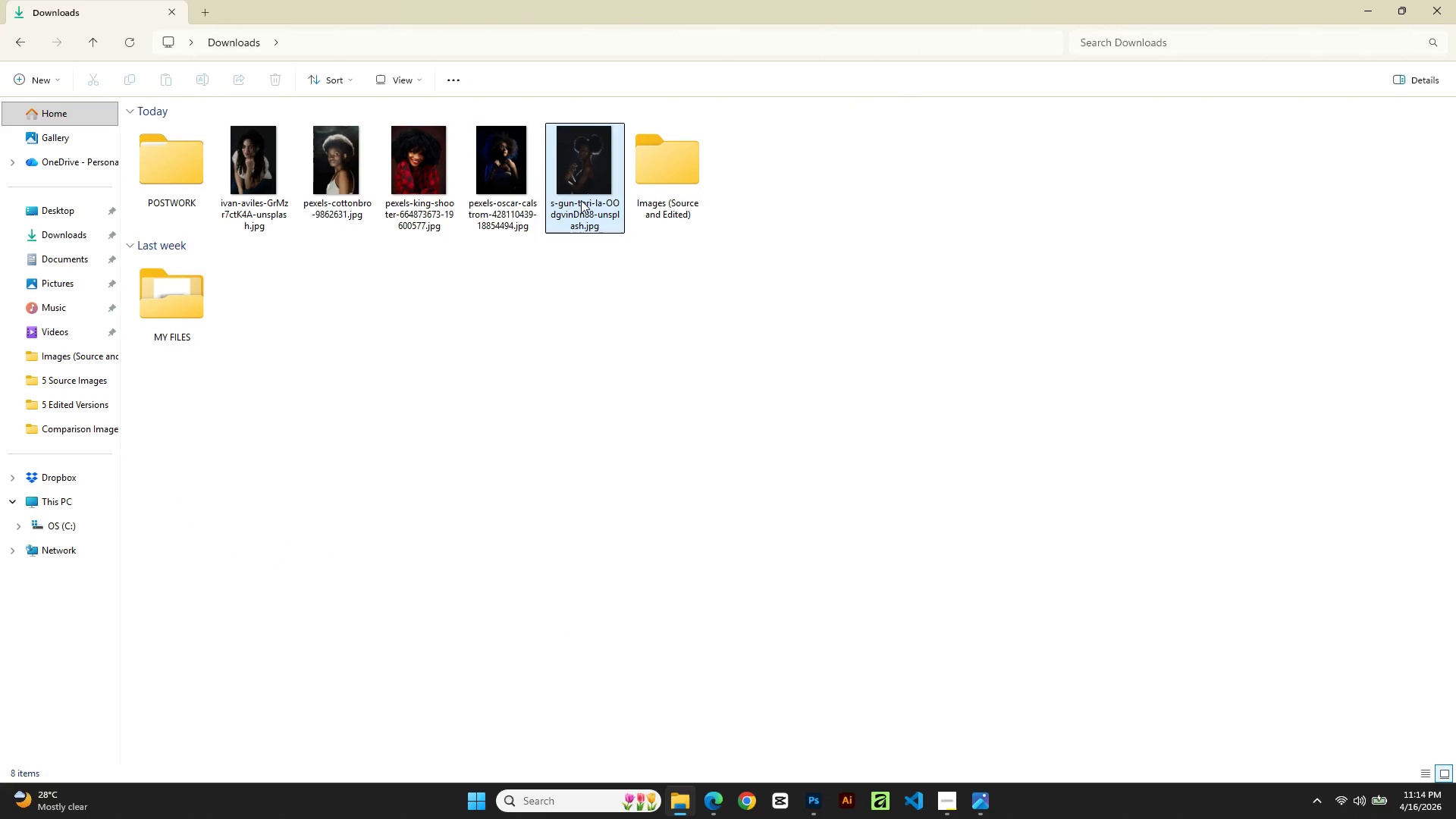 
left_click([581, 200])
 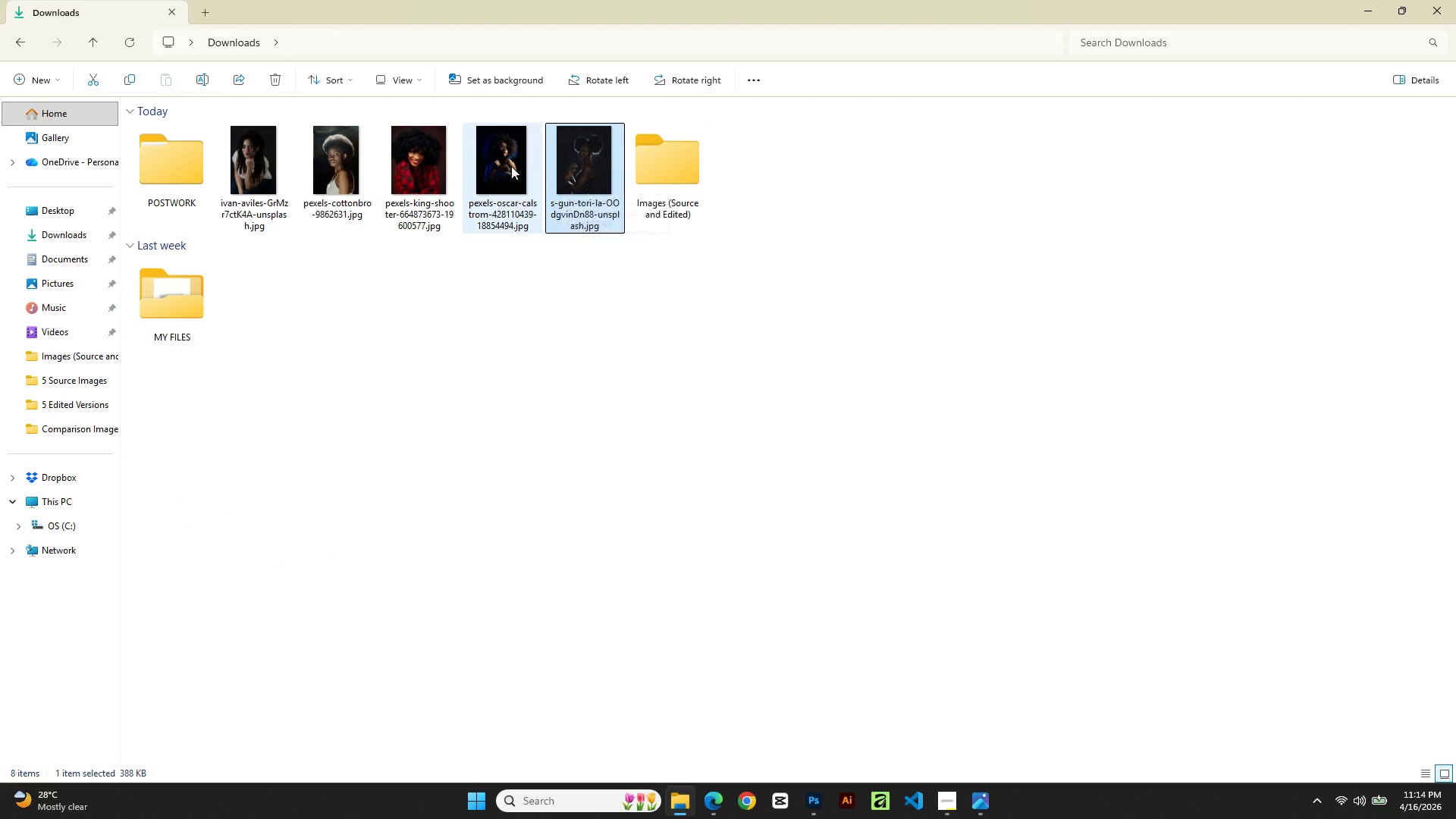 
double_click([507, 165])
 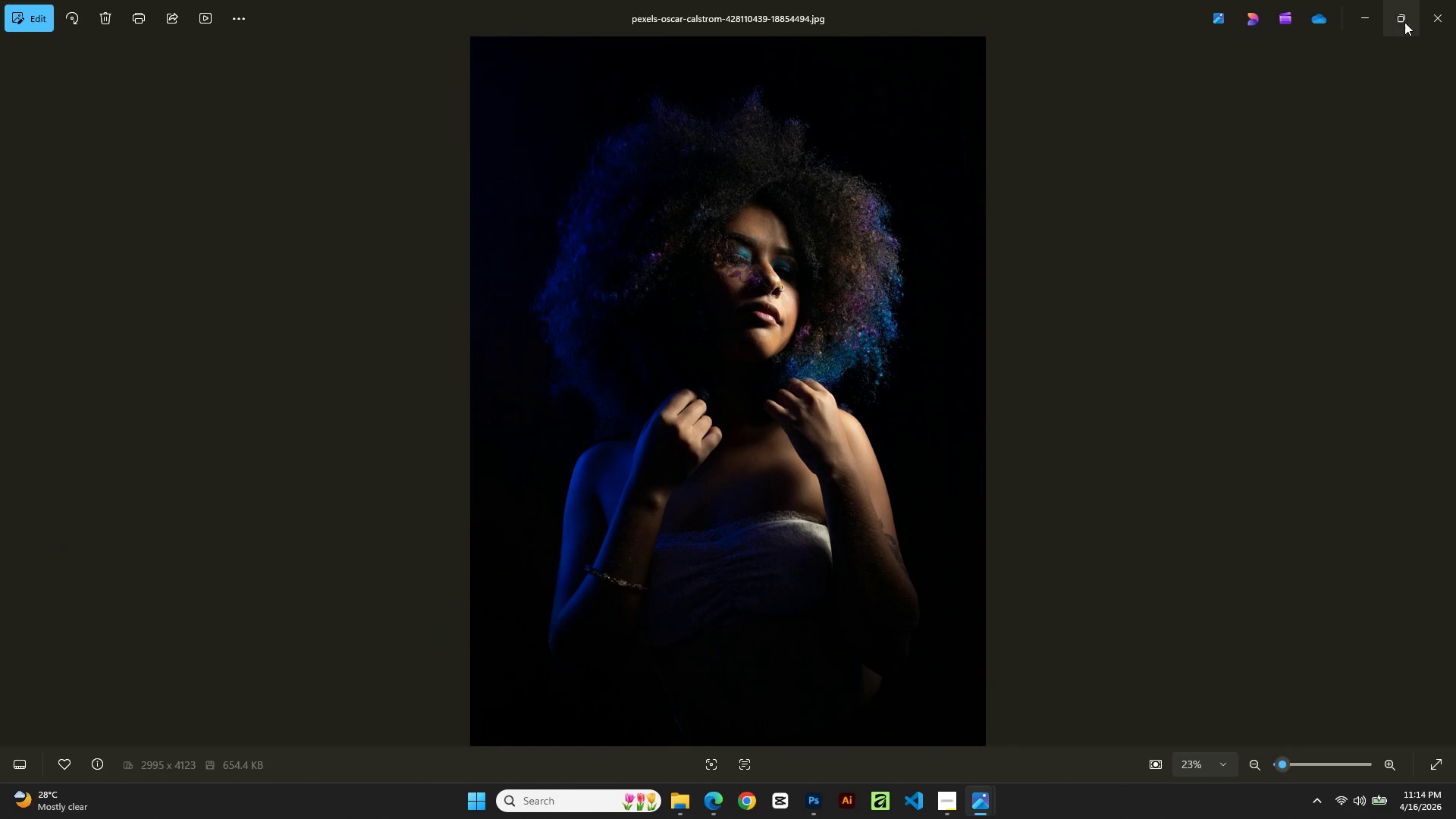 
left_click([1424, 0])
 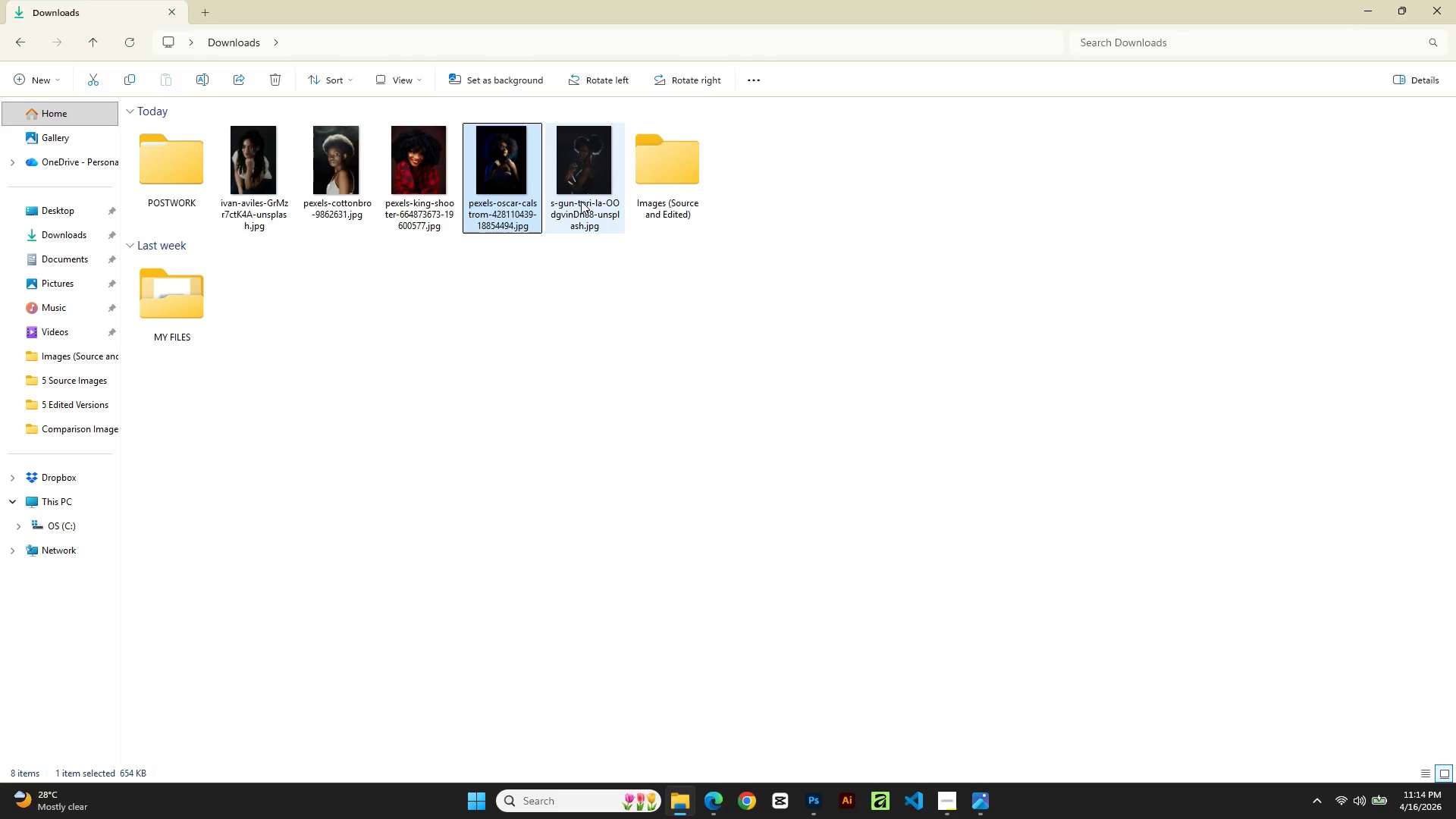 
double_click([579, 199])
 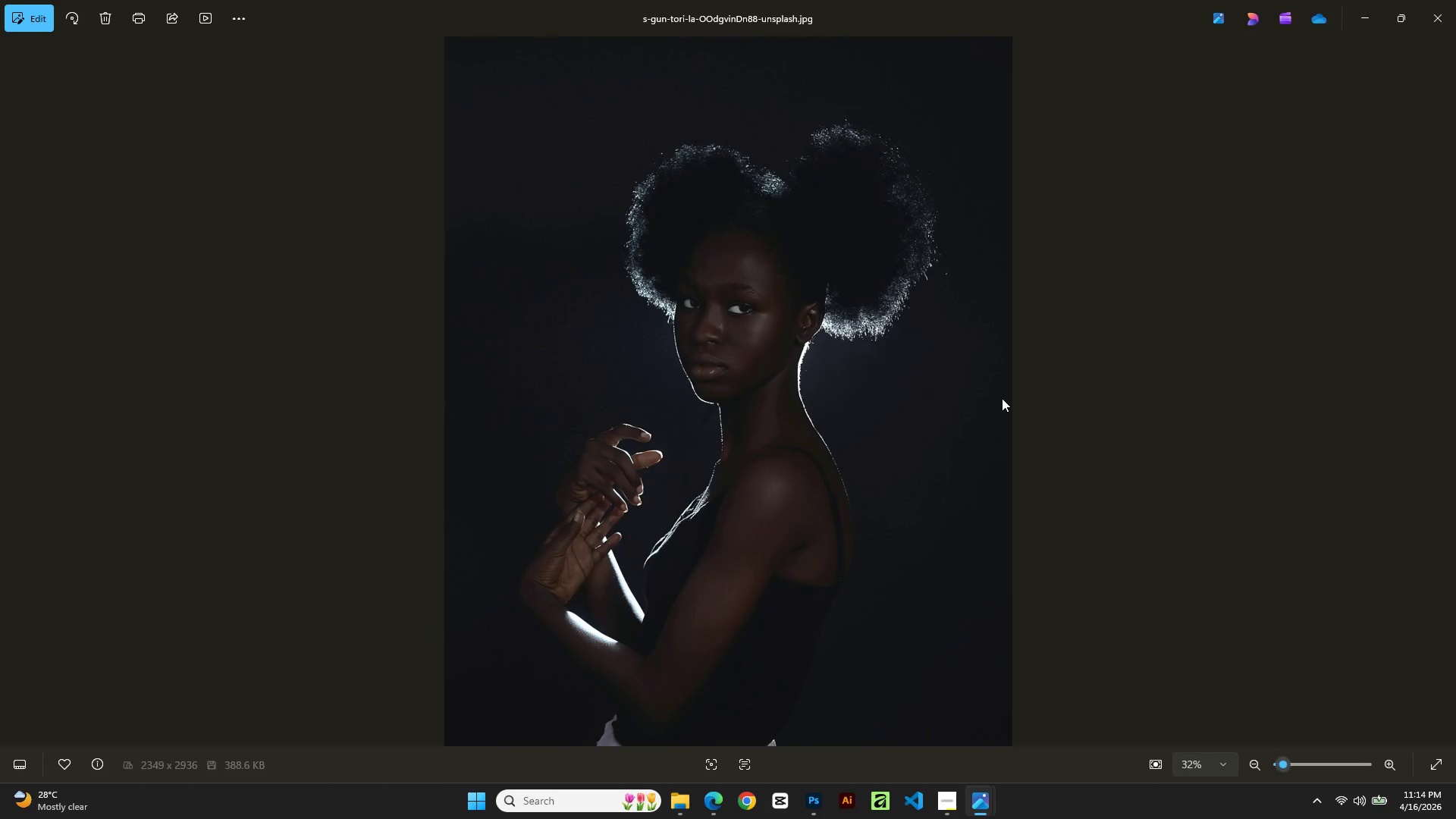 
scroll: coordinate [990, 395], scroll_direction: up, amount: 8.0
 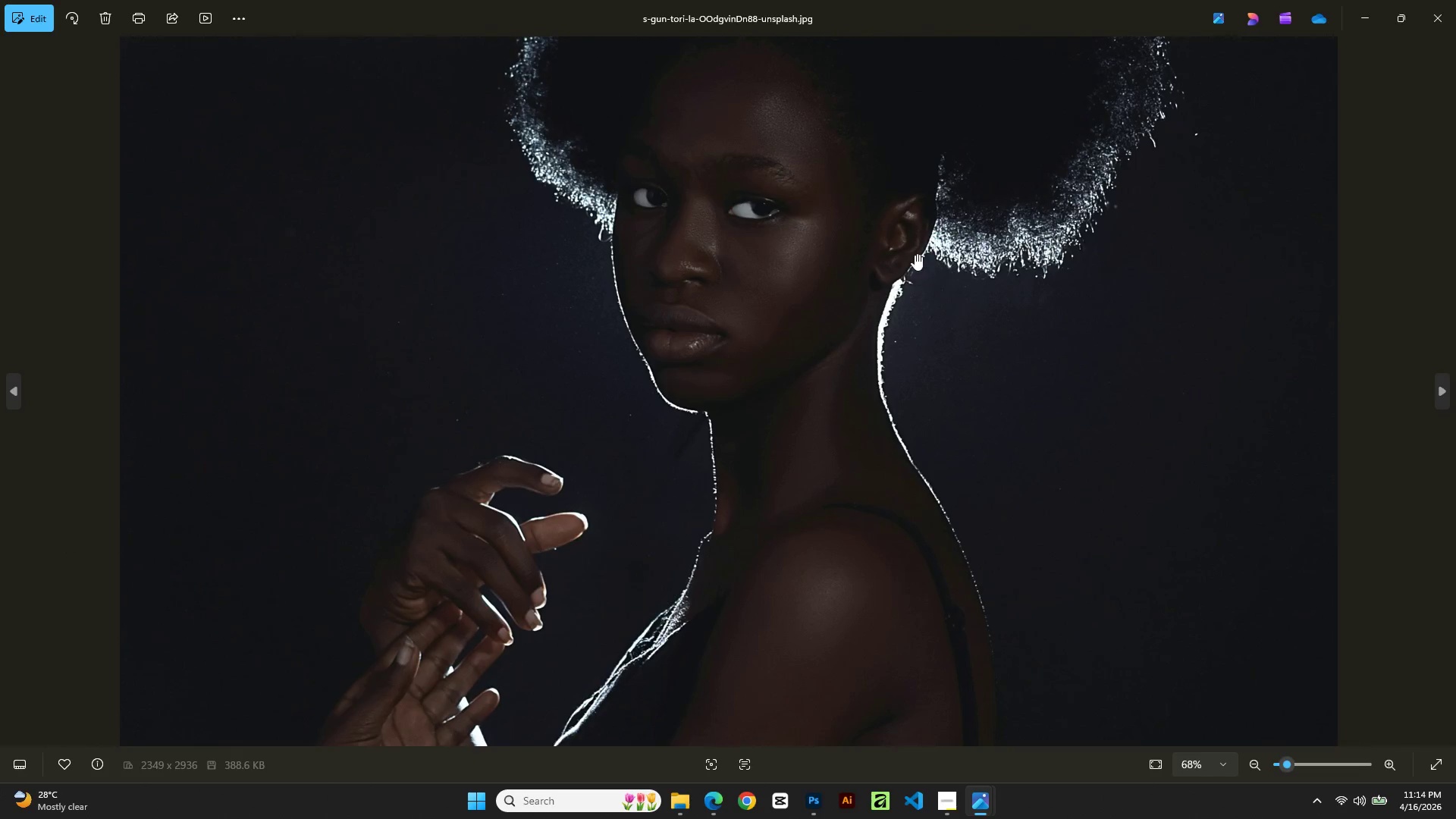 
left_click_drag(start_coordinate=[907, 243], to_coordinate=[864, 566])
 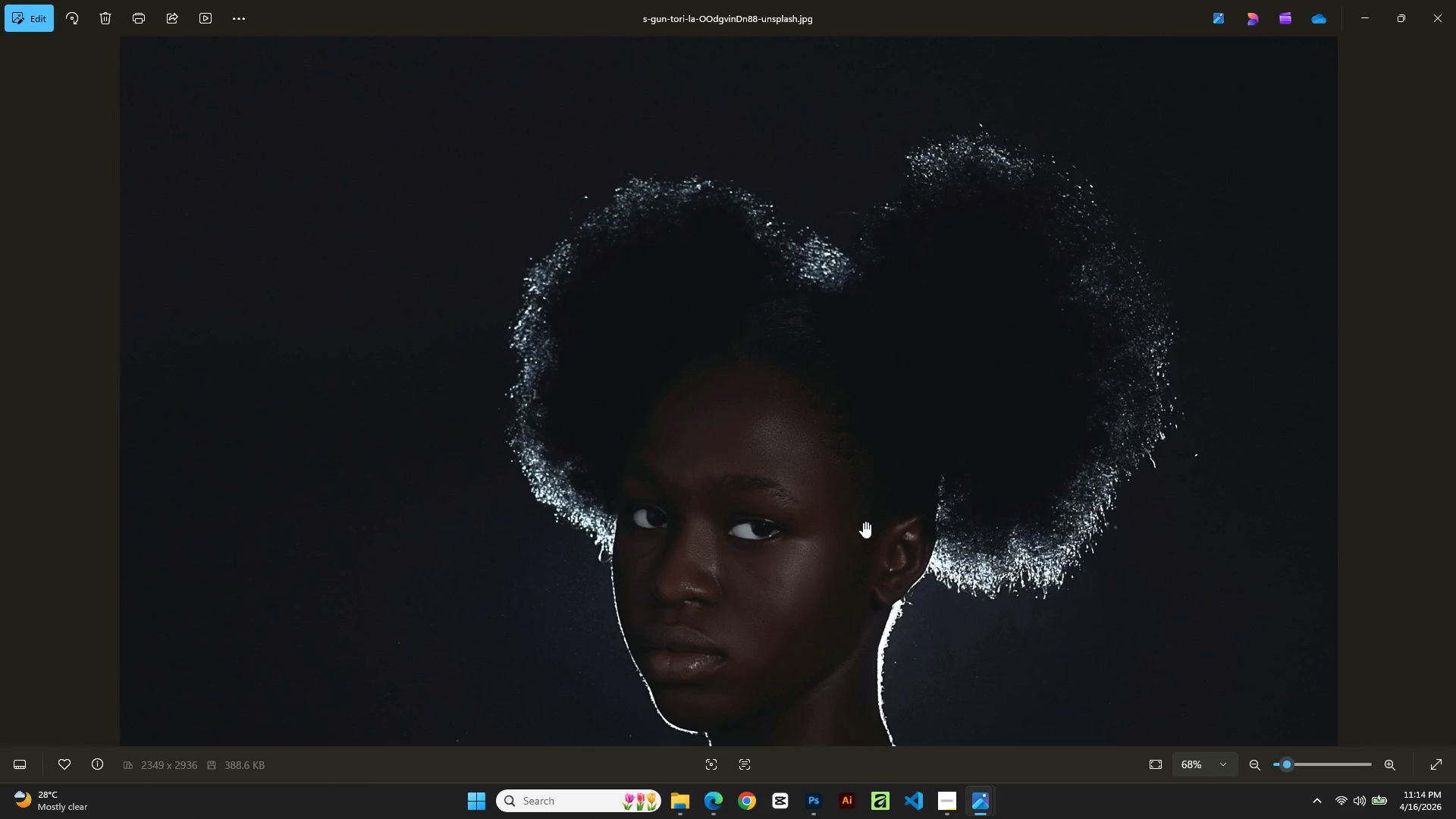 
scroll: coordinate [863, 522], scroll_direction: up, amount: 2.0
 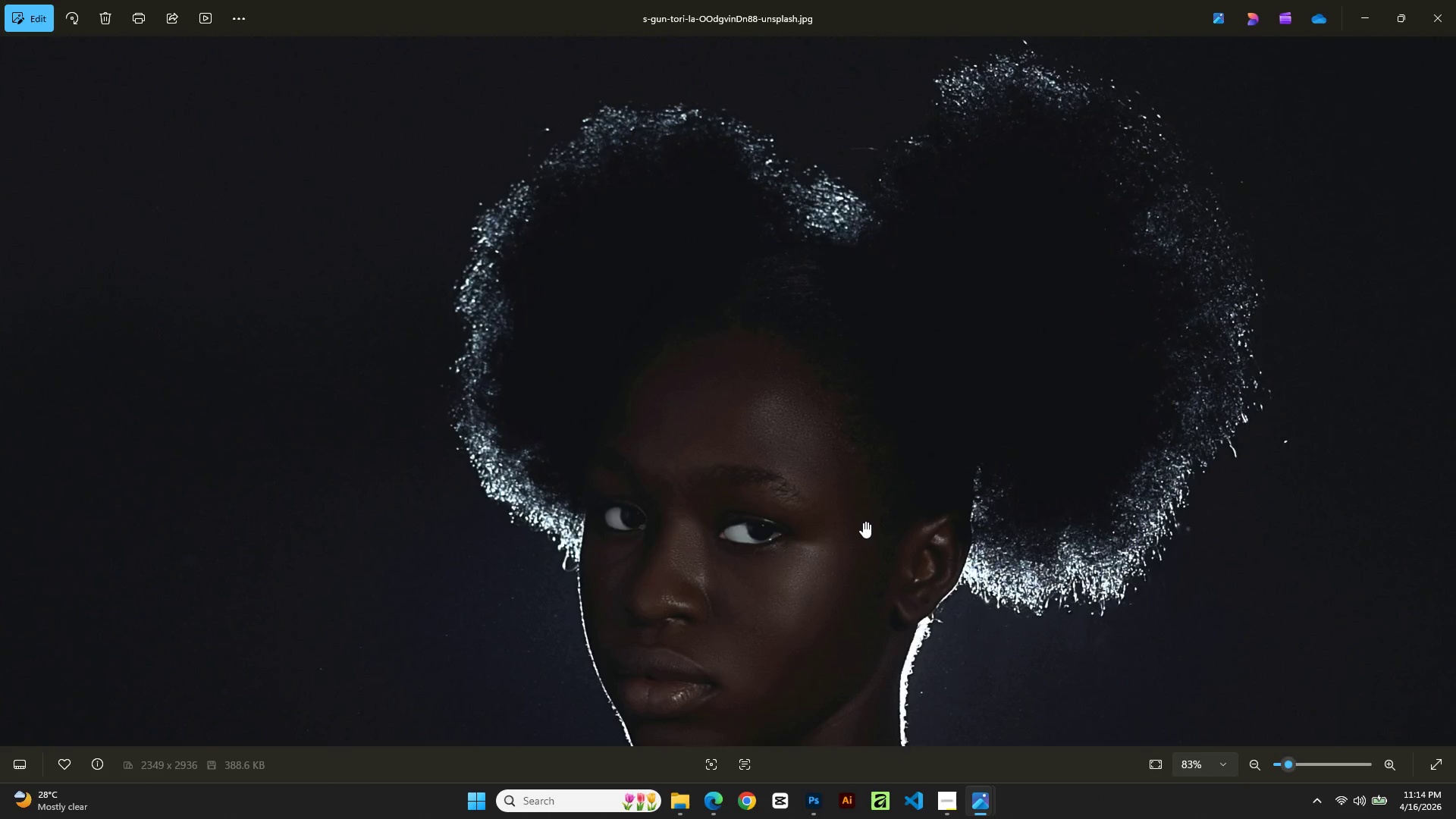 
scroll: coordinate [862, 523], scroll_direction: down, amount: 18.0
 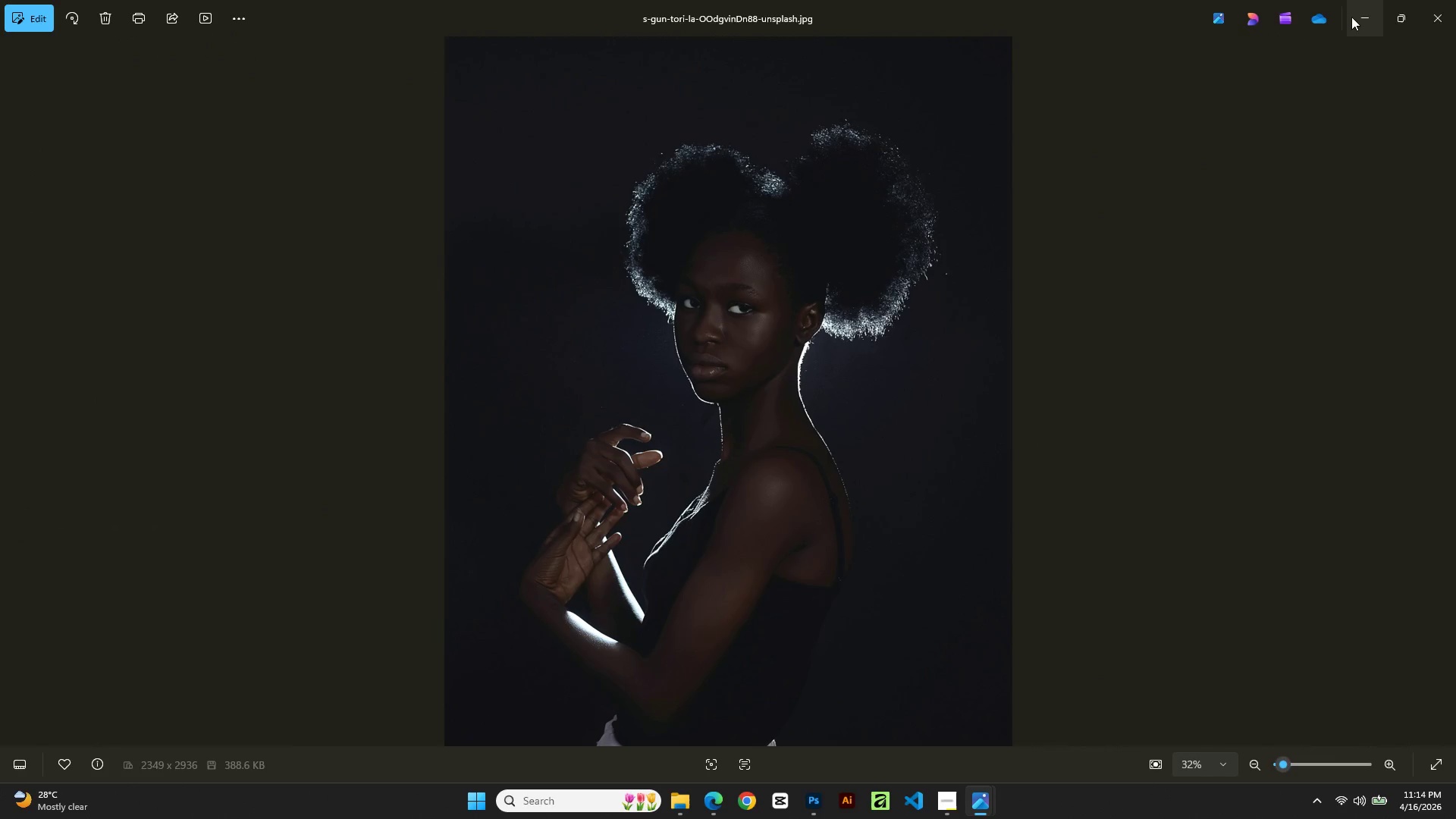 
left_click([1359, 0])
 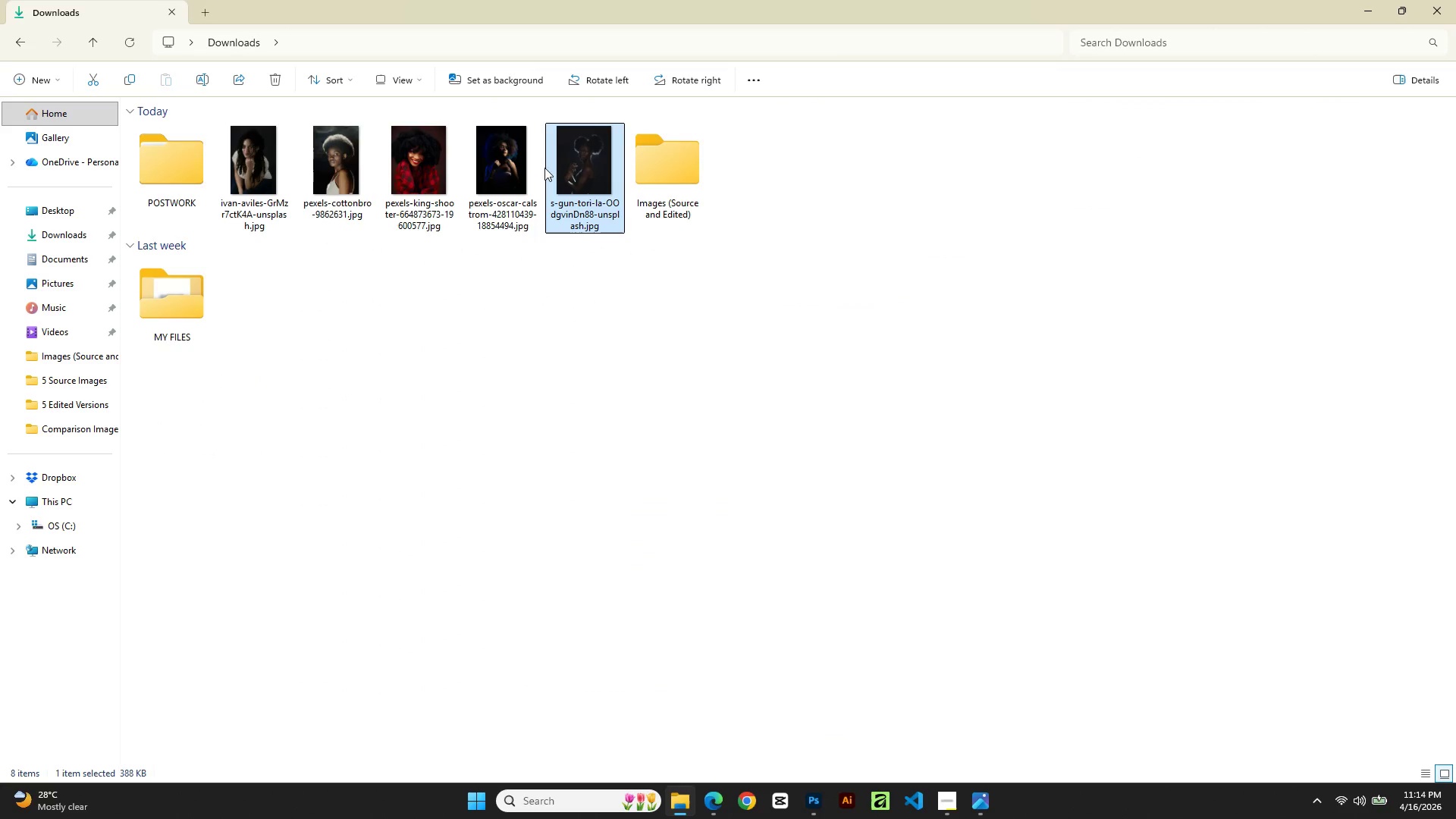 
left_click_drag(start_coordinate=[488, 162], to_coordinate=[688, 184])
 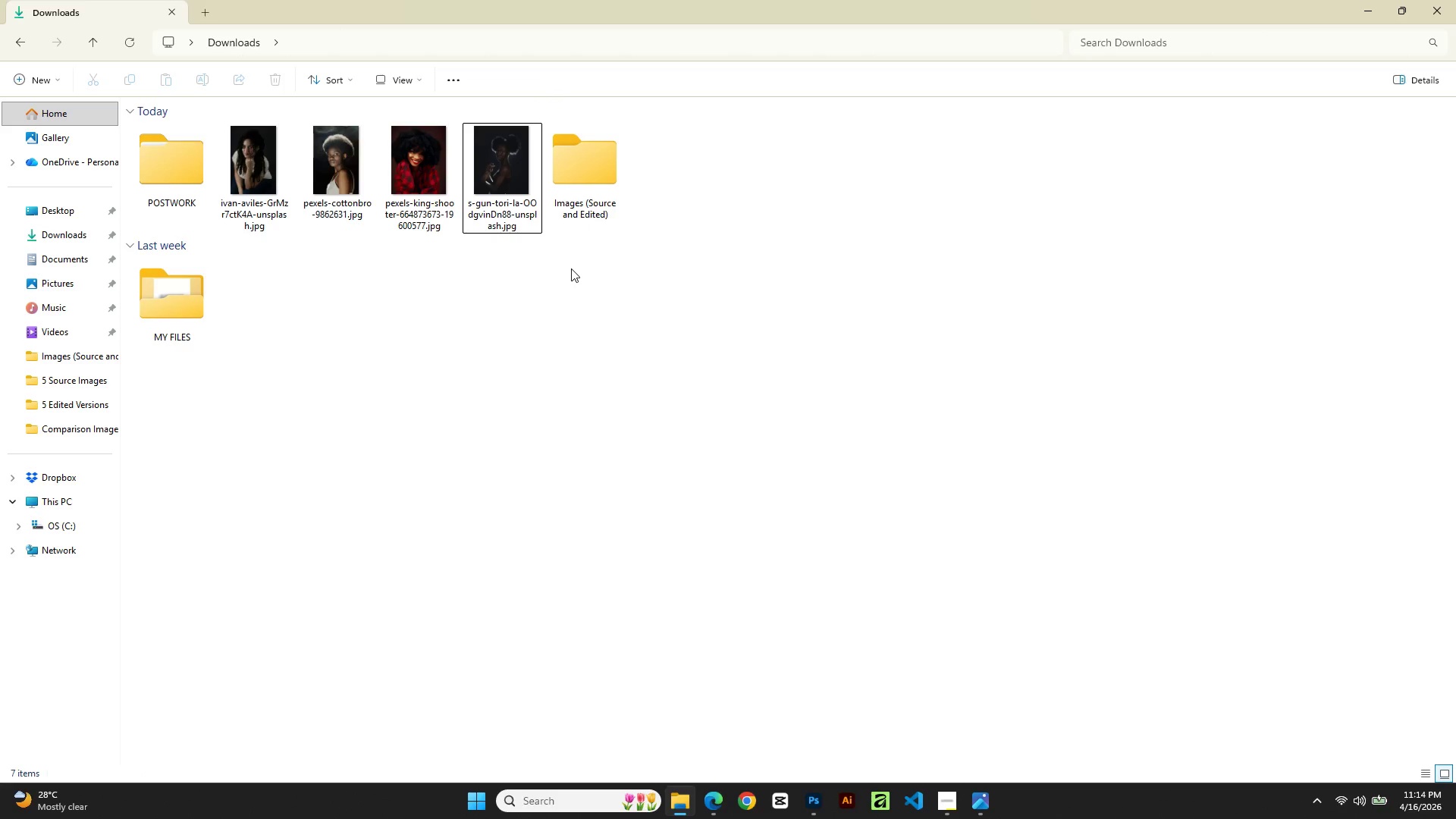 
left_click([574, 200])
 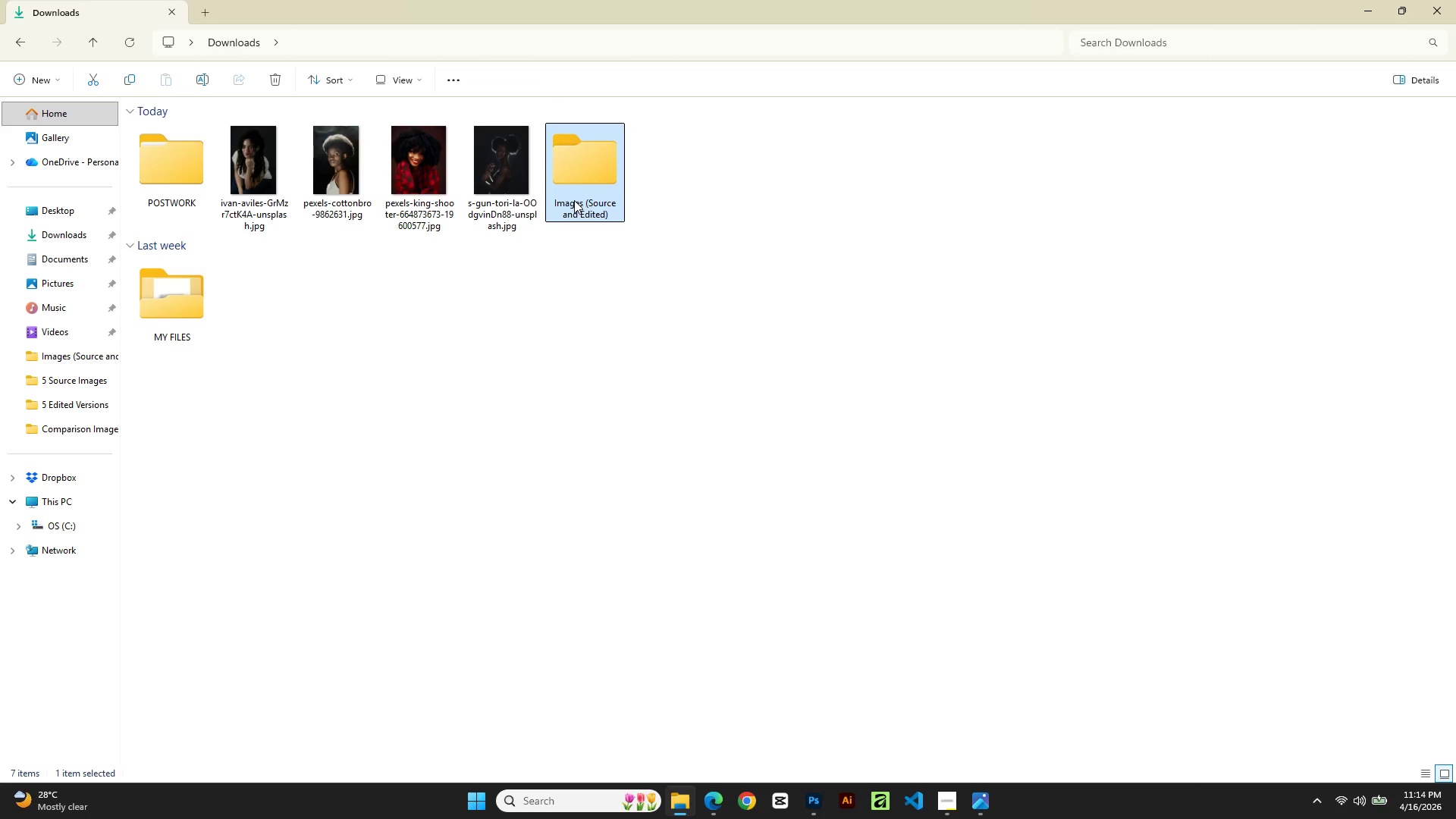 
double_click([574, 200])
 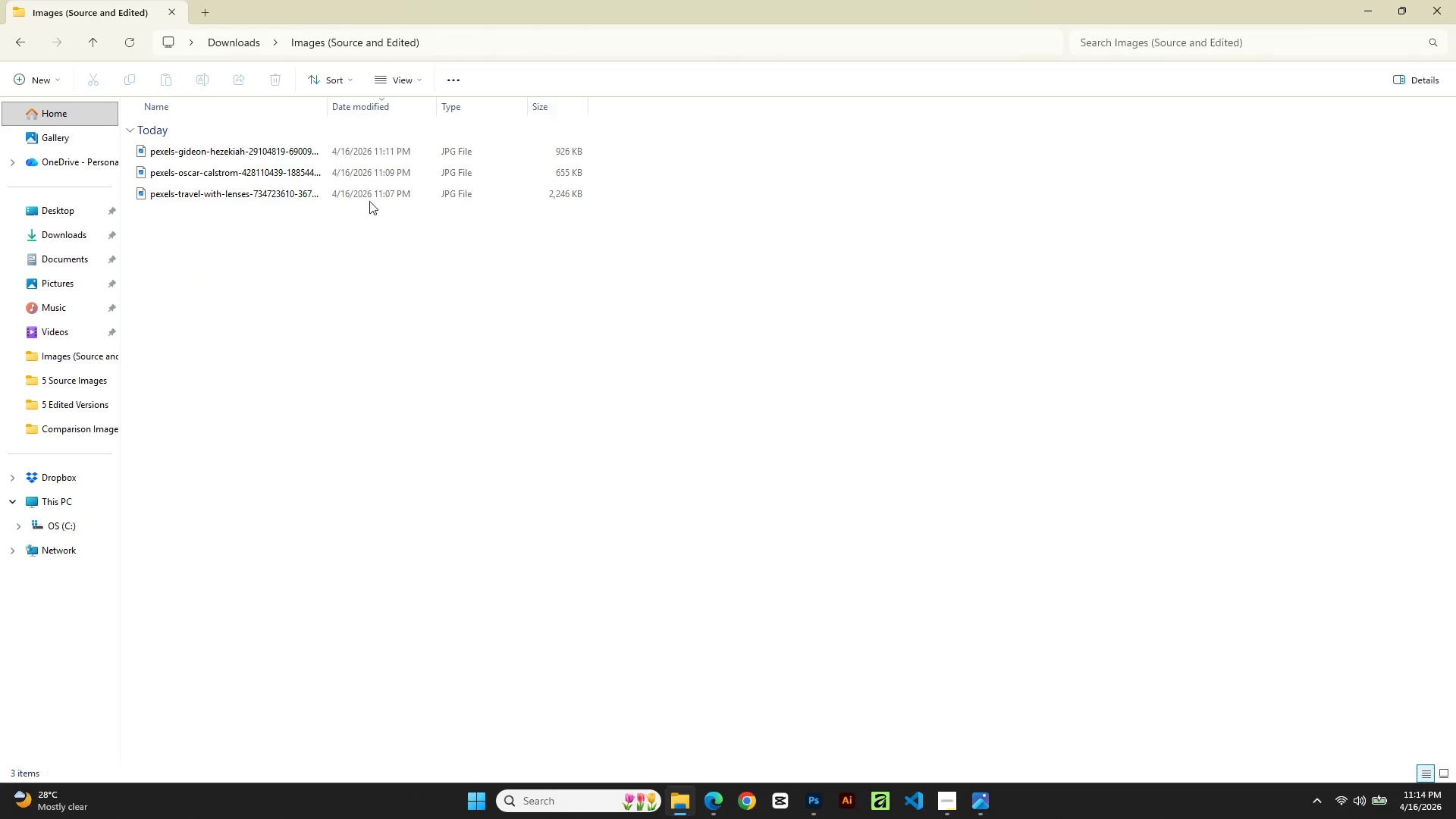 
left_click([339, 156])
 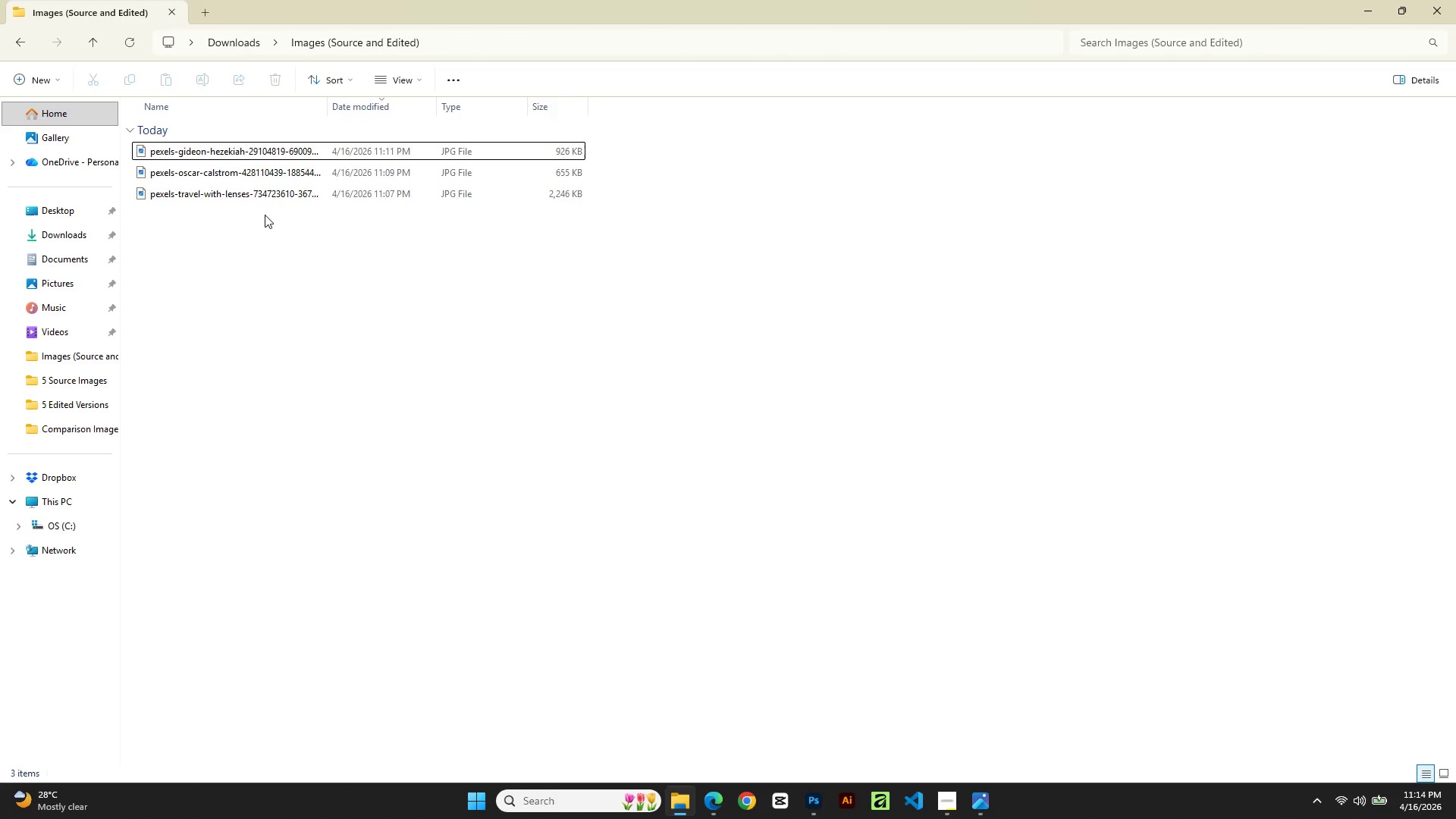 
left_click([413, 78])
 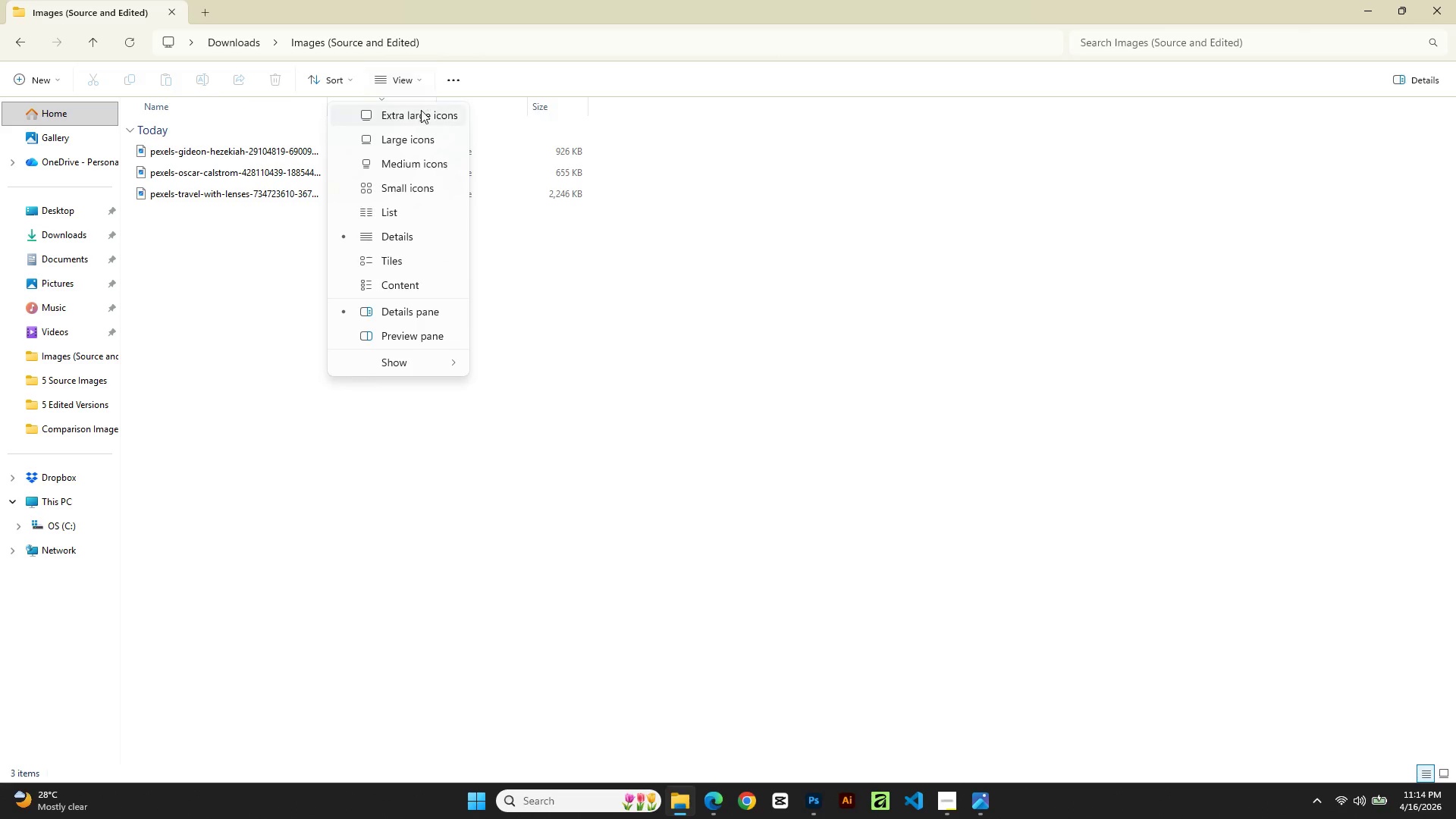 
left_click([421, 114])
 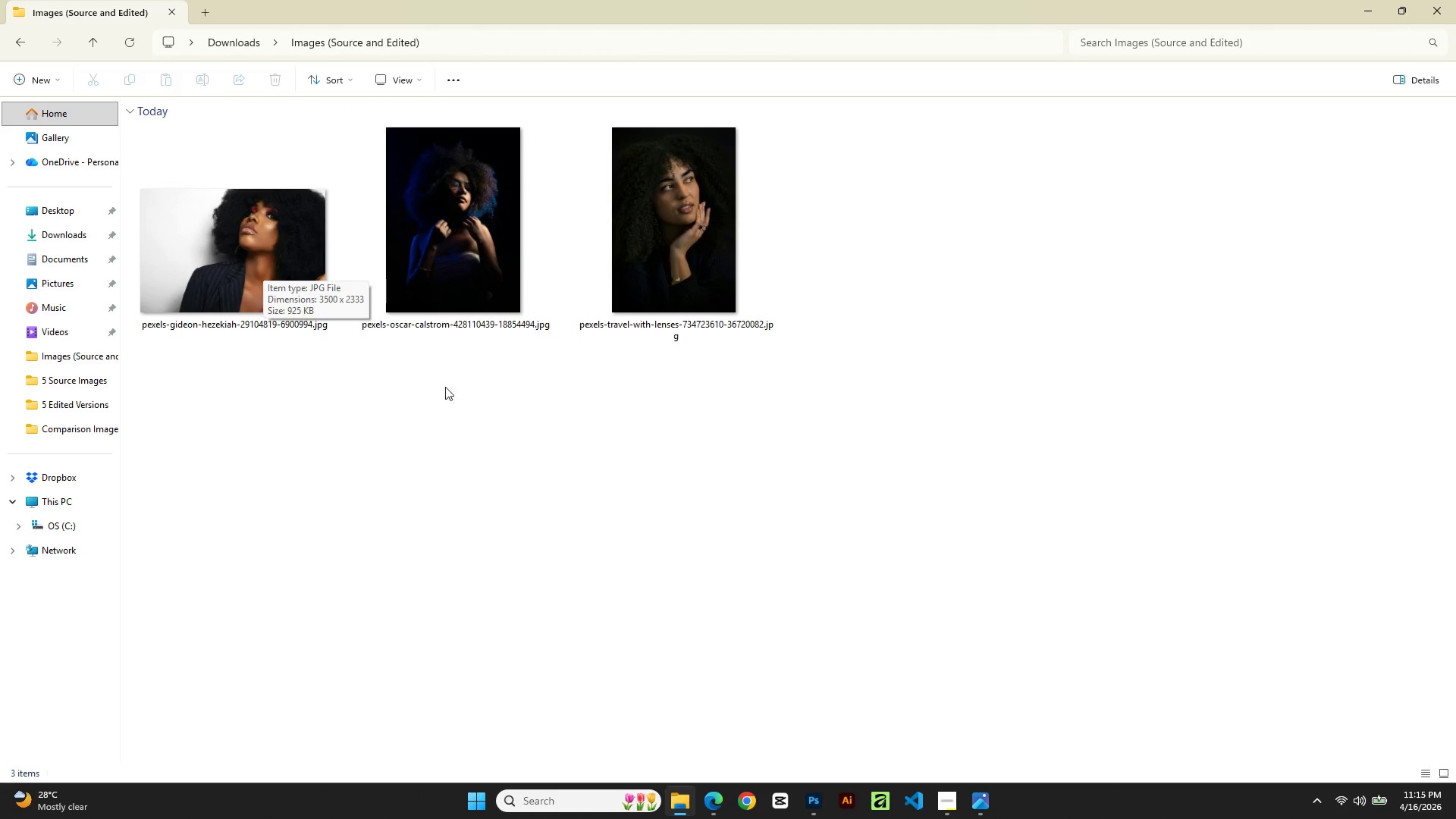 
left_click([804, 457])
 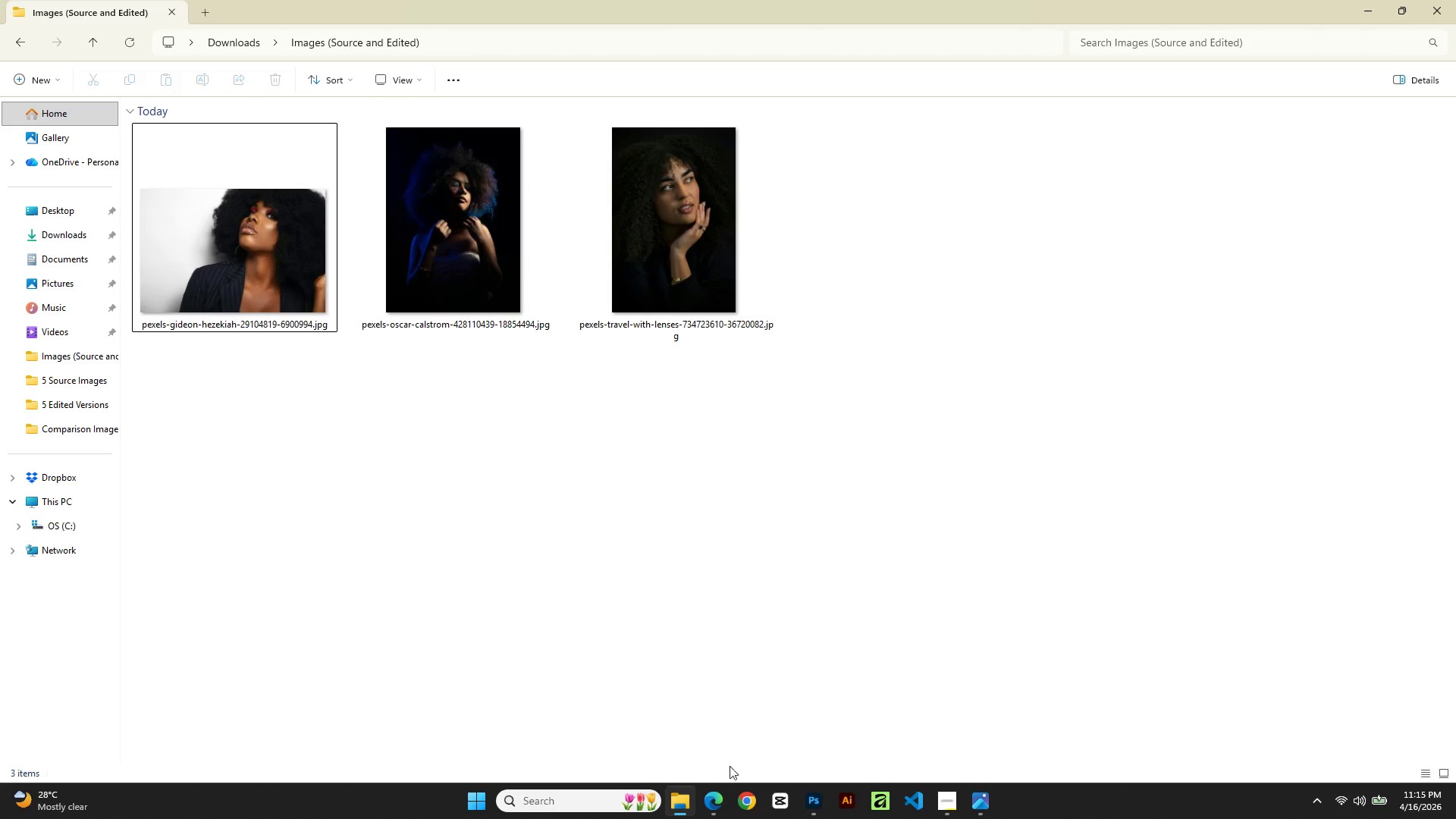 
left_click([816, 805])
 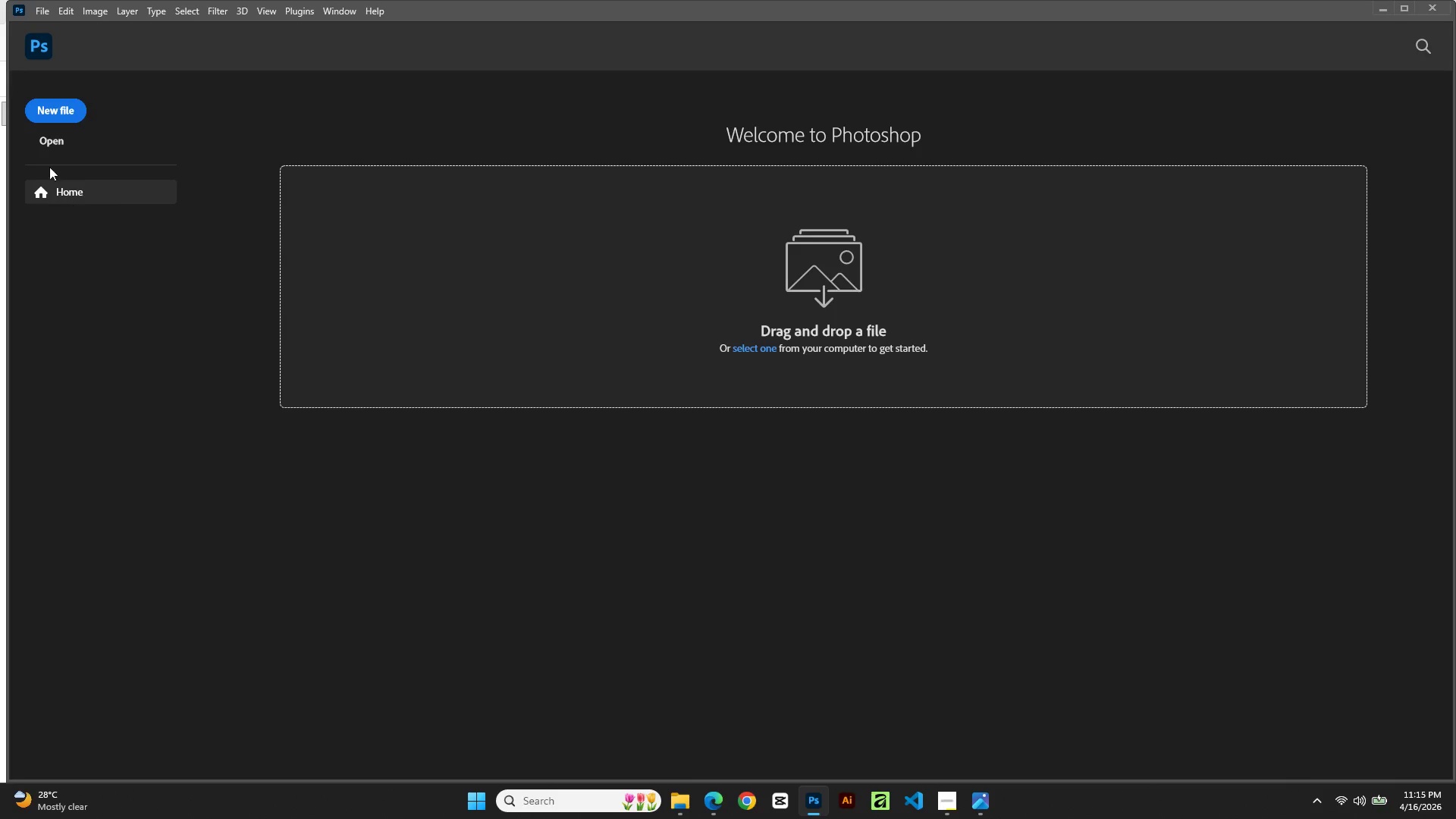 
left_click([45, 149])
 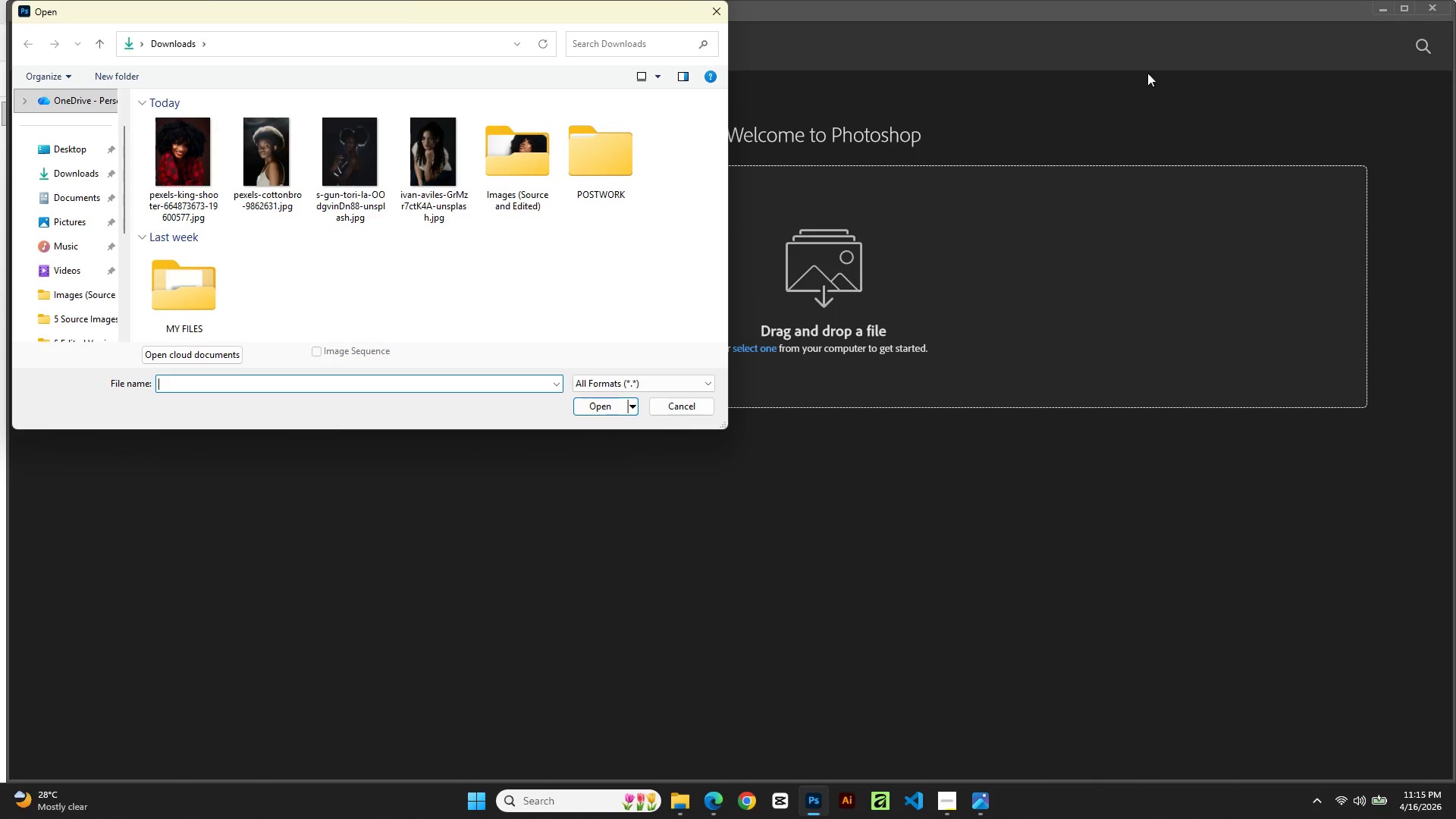 
wait(14.8)
 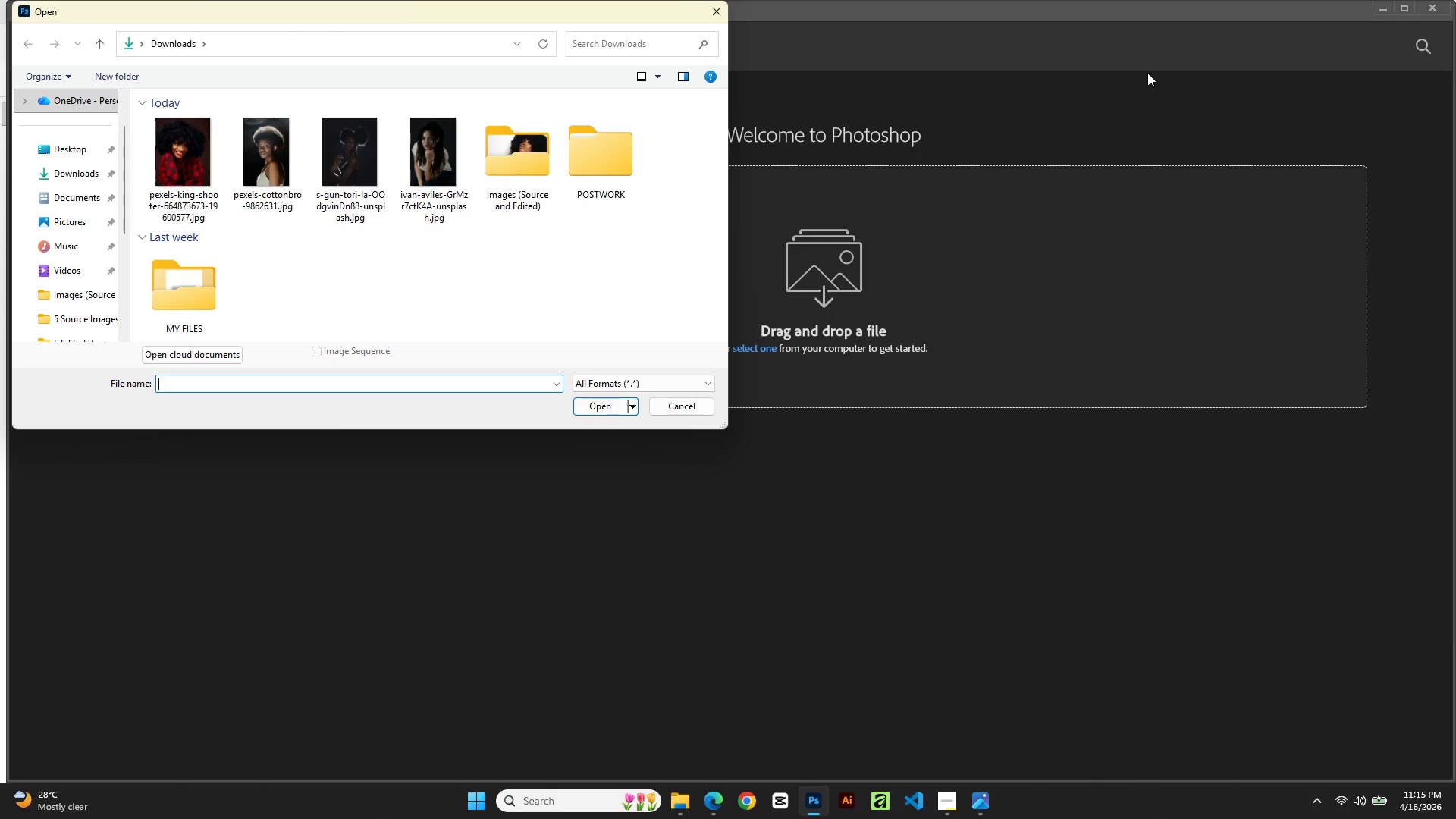 
left_click([74, 108])
 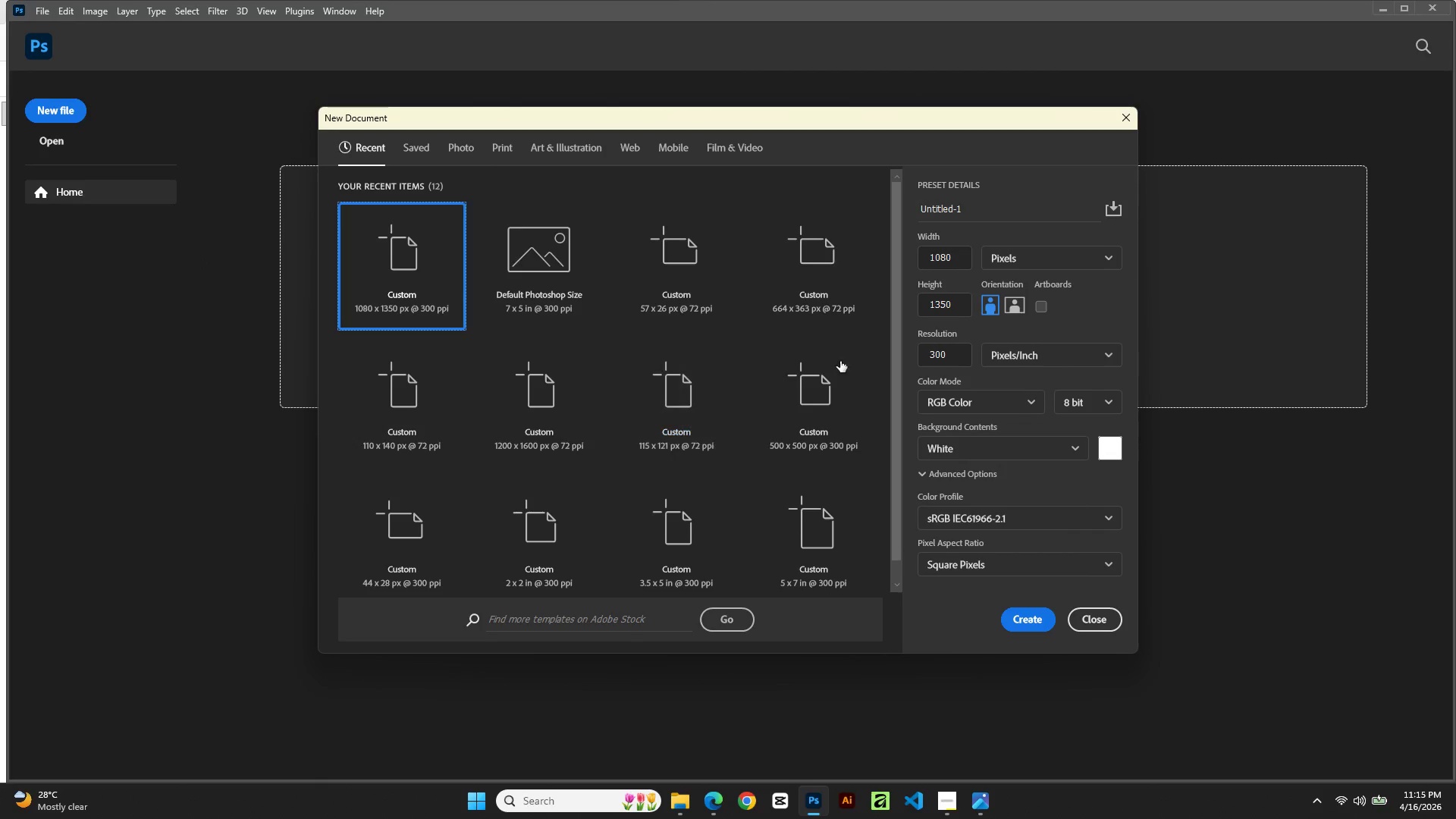 
double_click([1012, 213])
 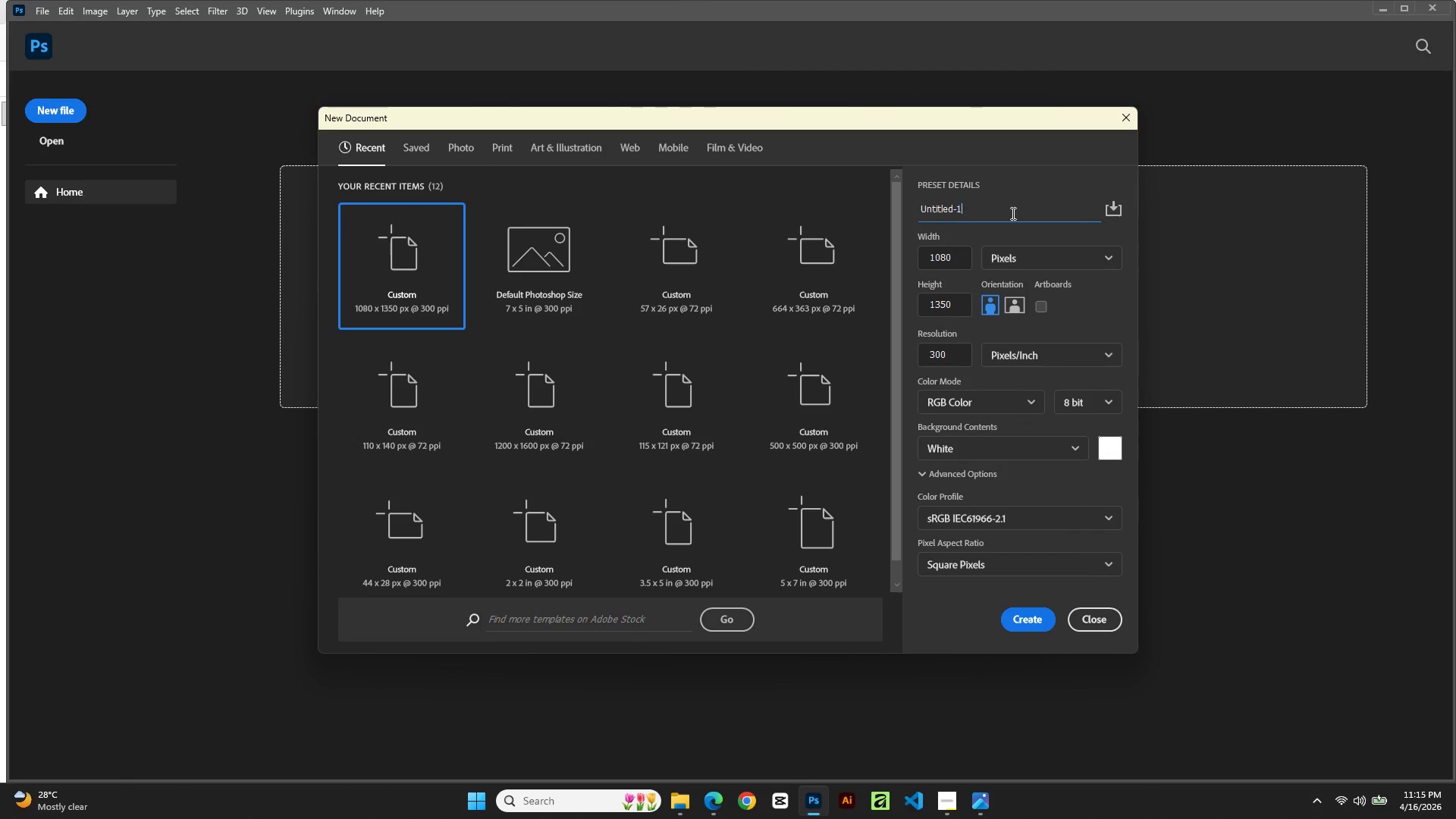 
triple_click([1012, 213])
 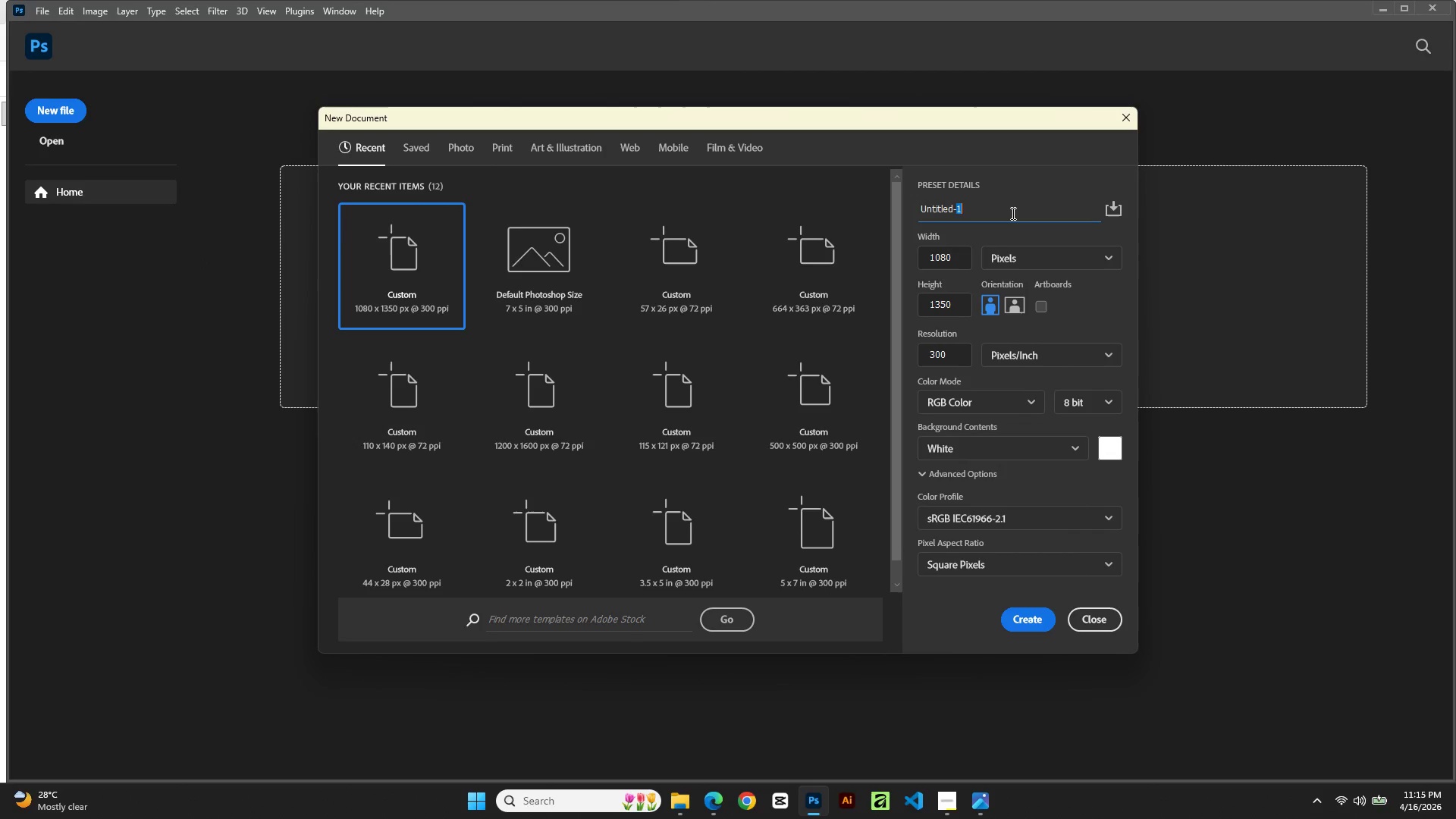 
triple_click([1012, 213])
 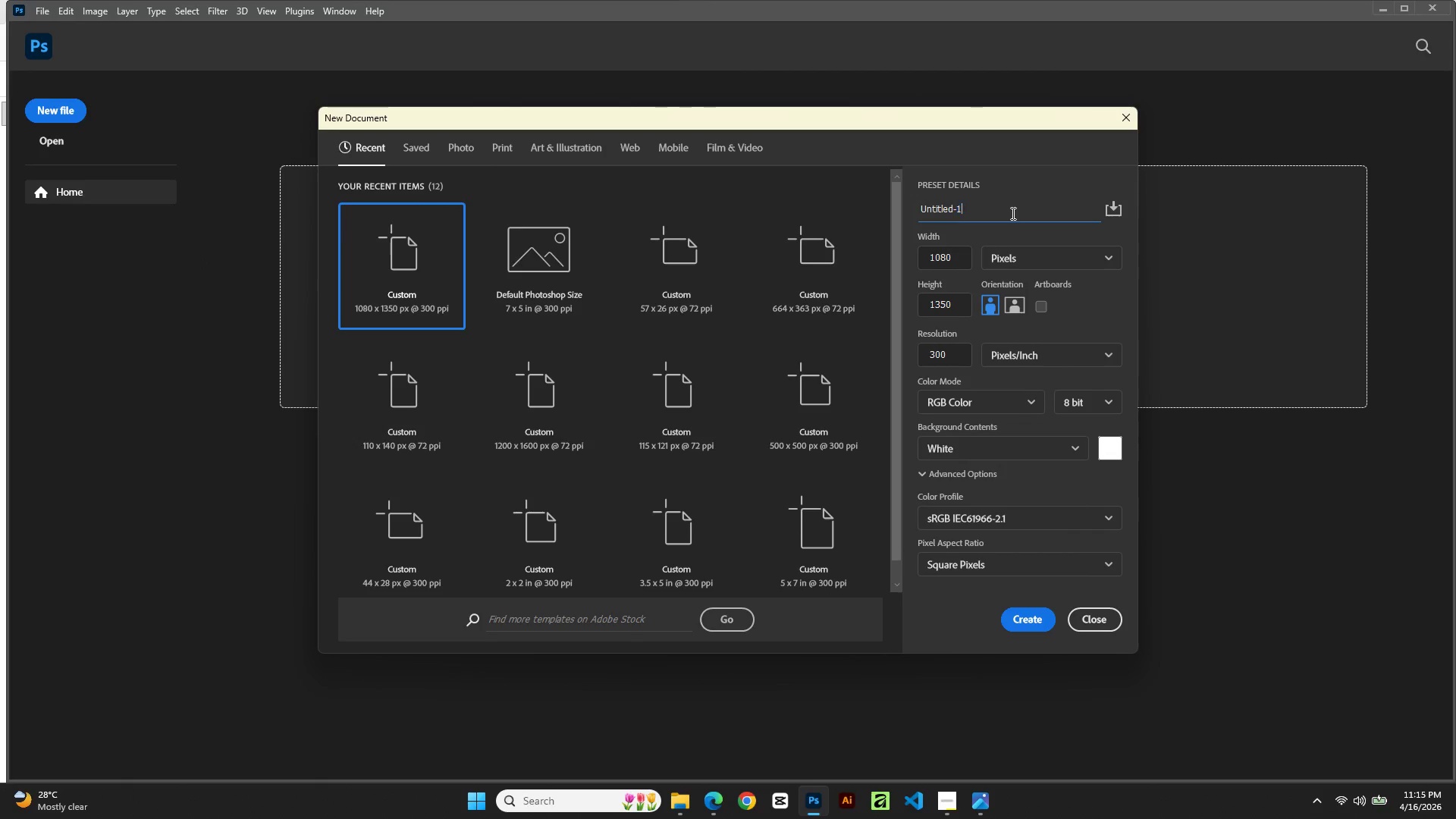 
triple_click([1012, 213])
 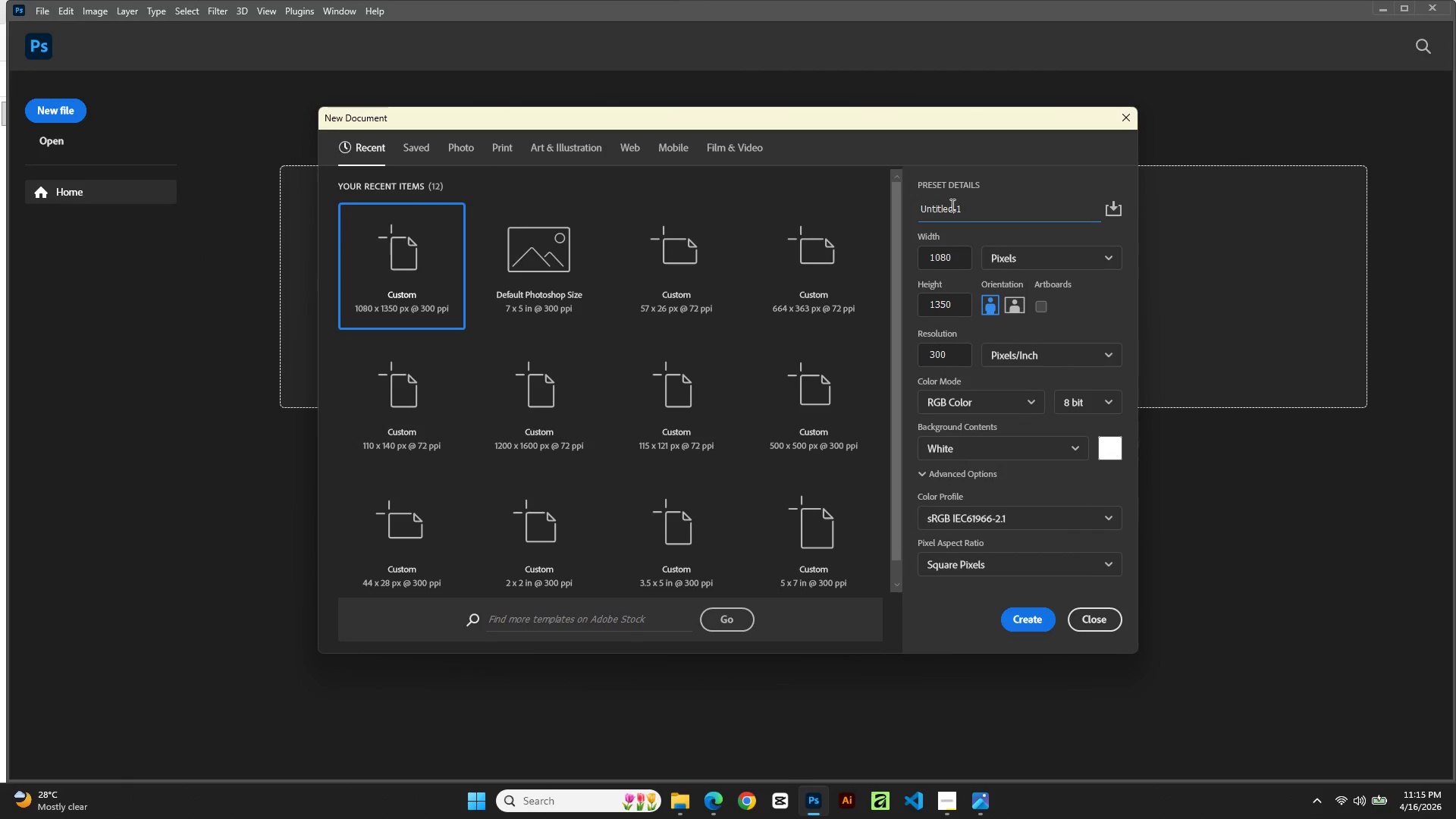 
double_click([951, 205])
 